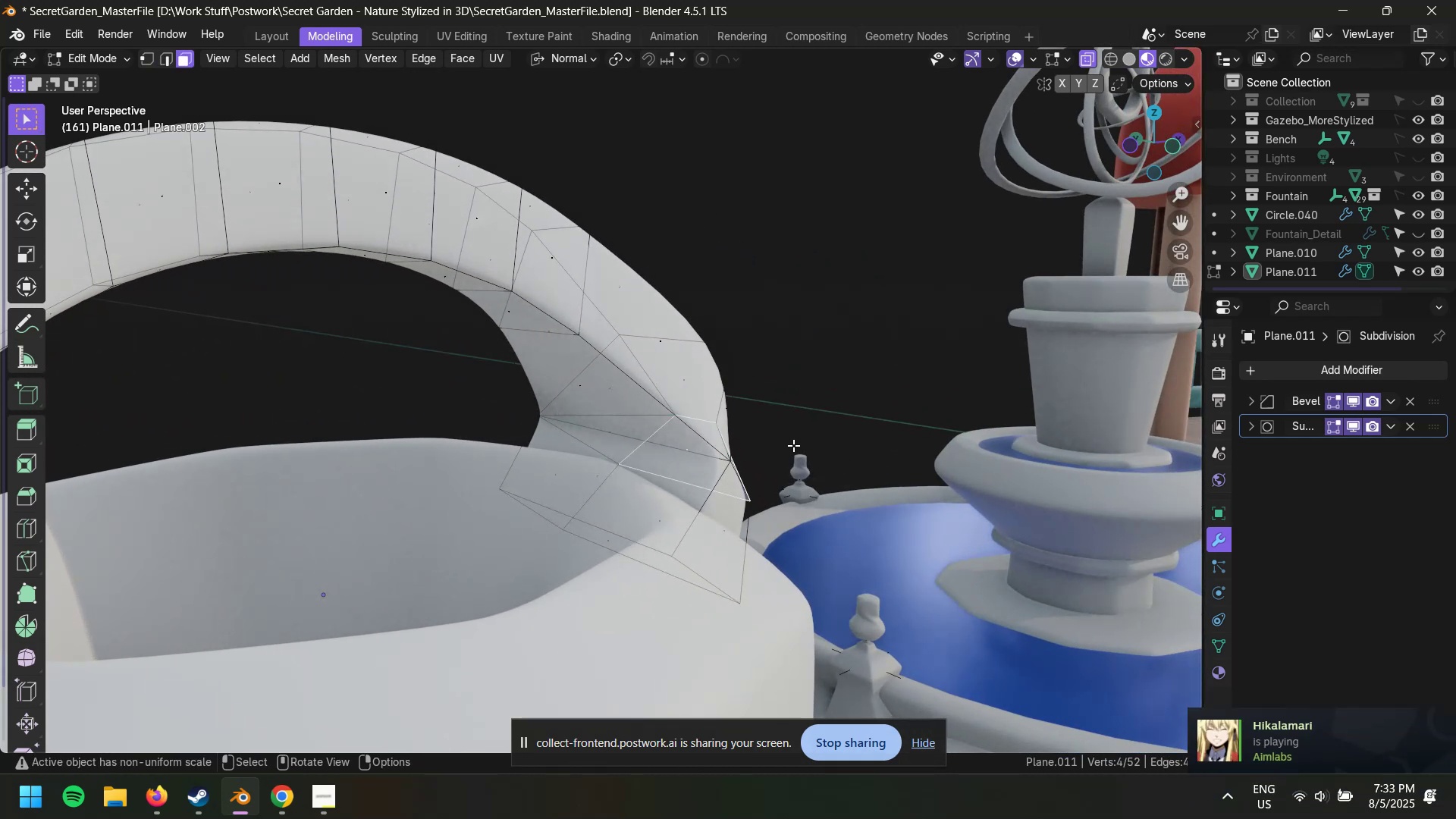 
left_click([820, 370])
 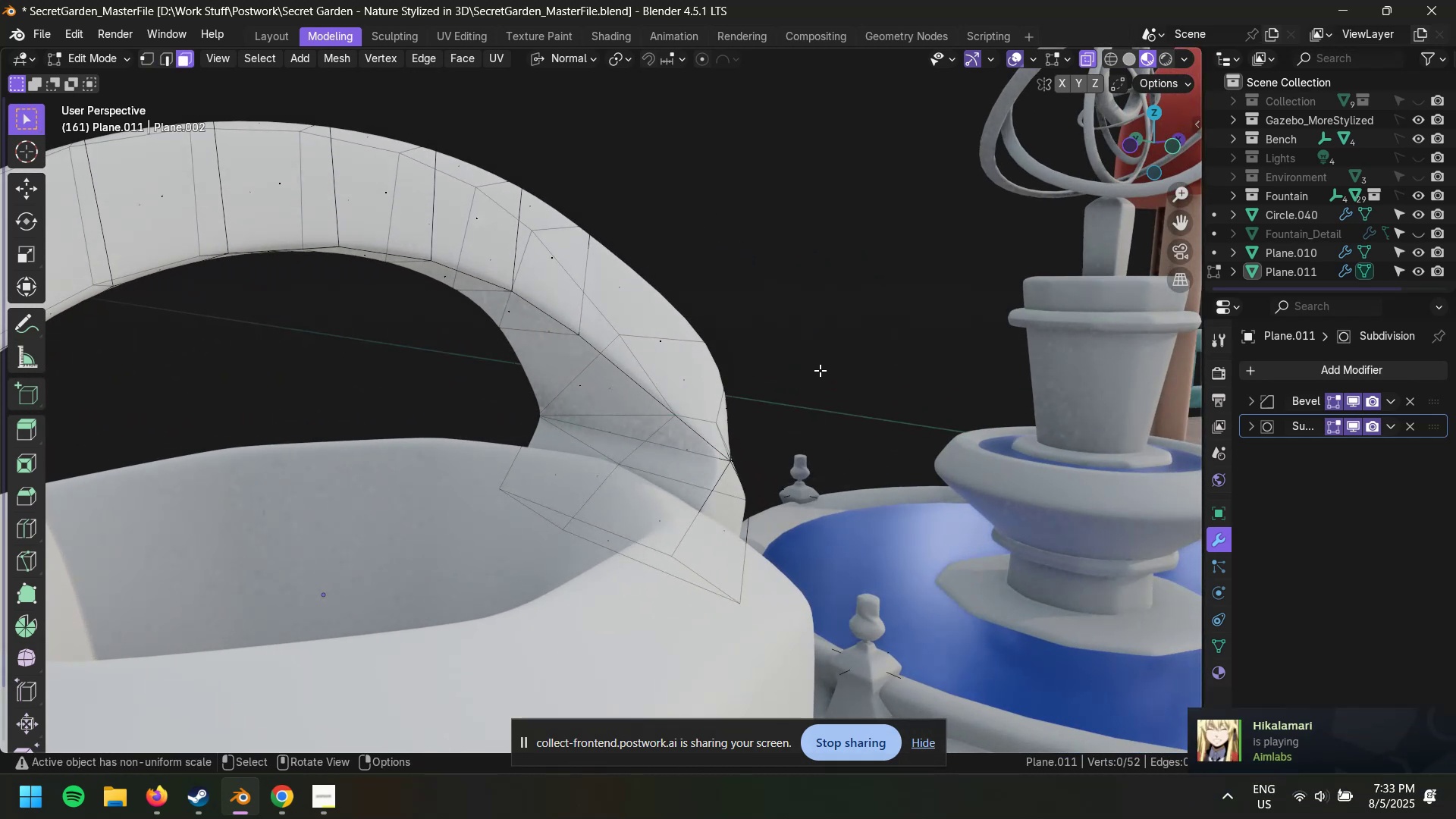 
key(2)
 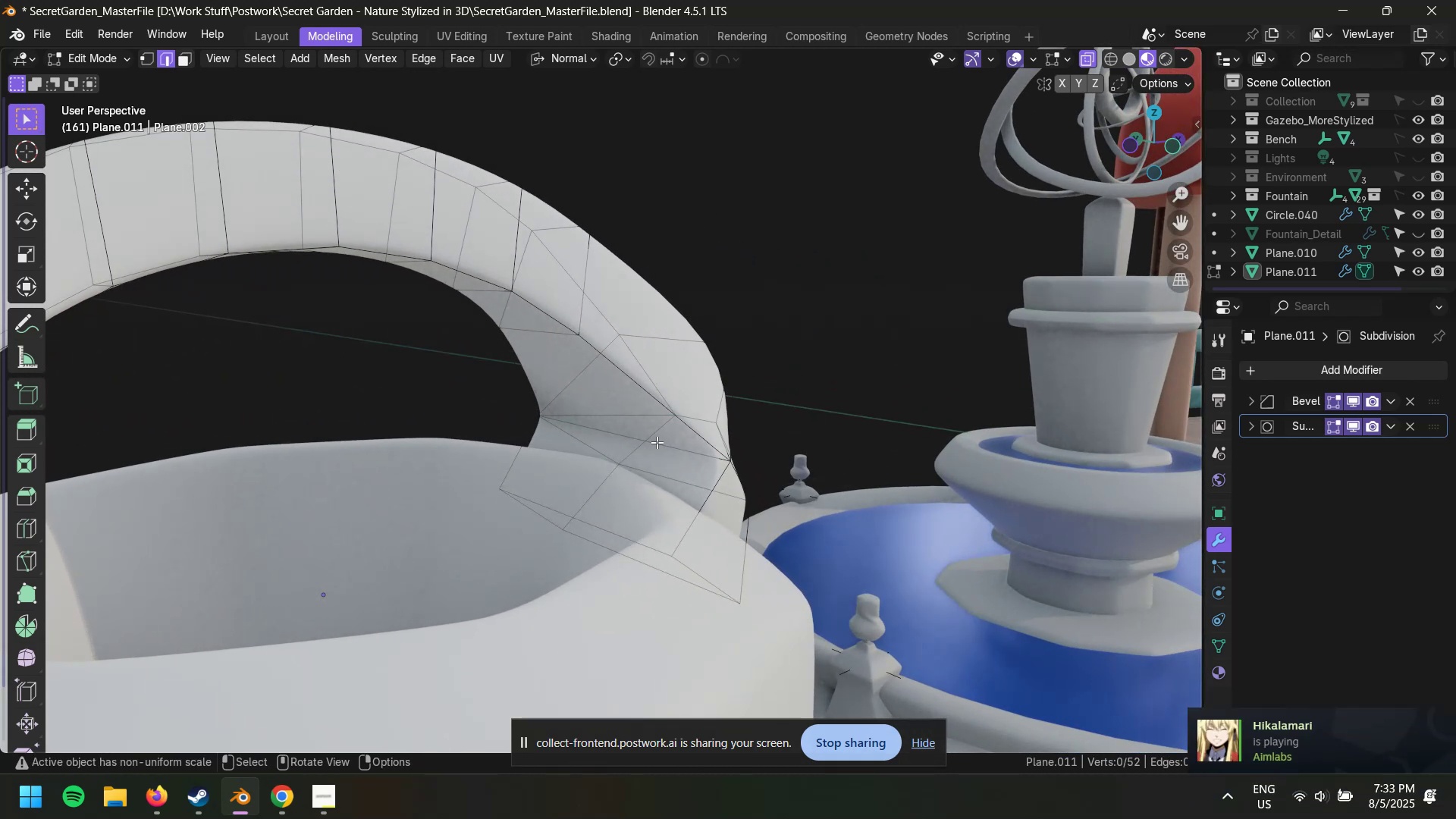 
hold_key(key=AltLeft, duration=0.7)
left_click([638, 435])
 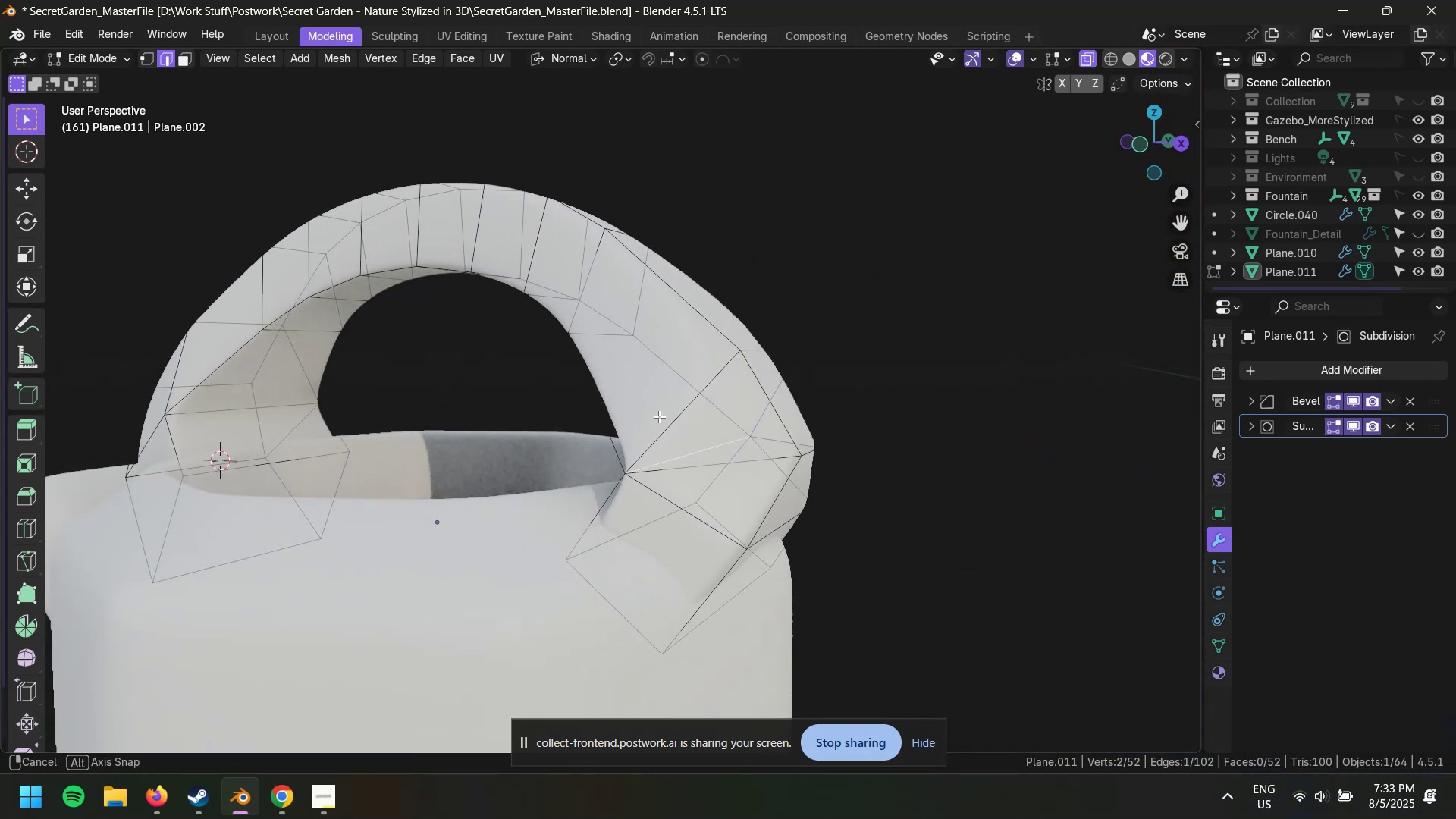 
hold_key(key=ShiftLeft, duration=0.6)
left_click([674, 466])
 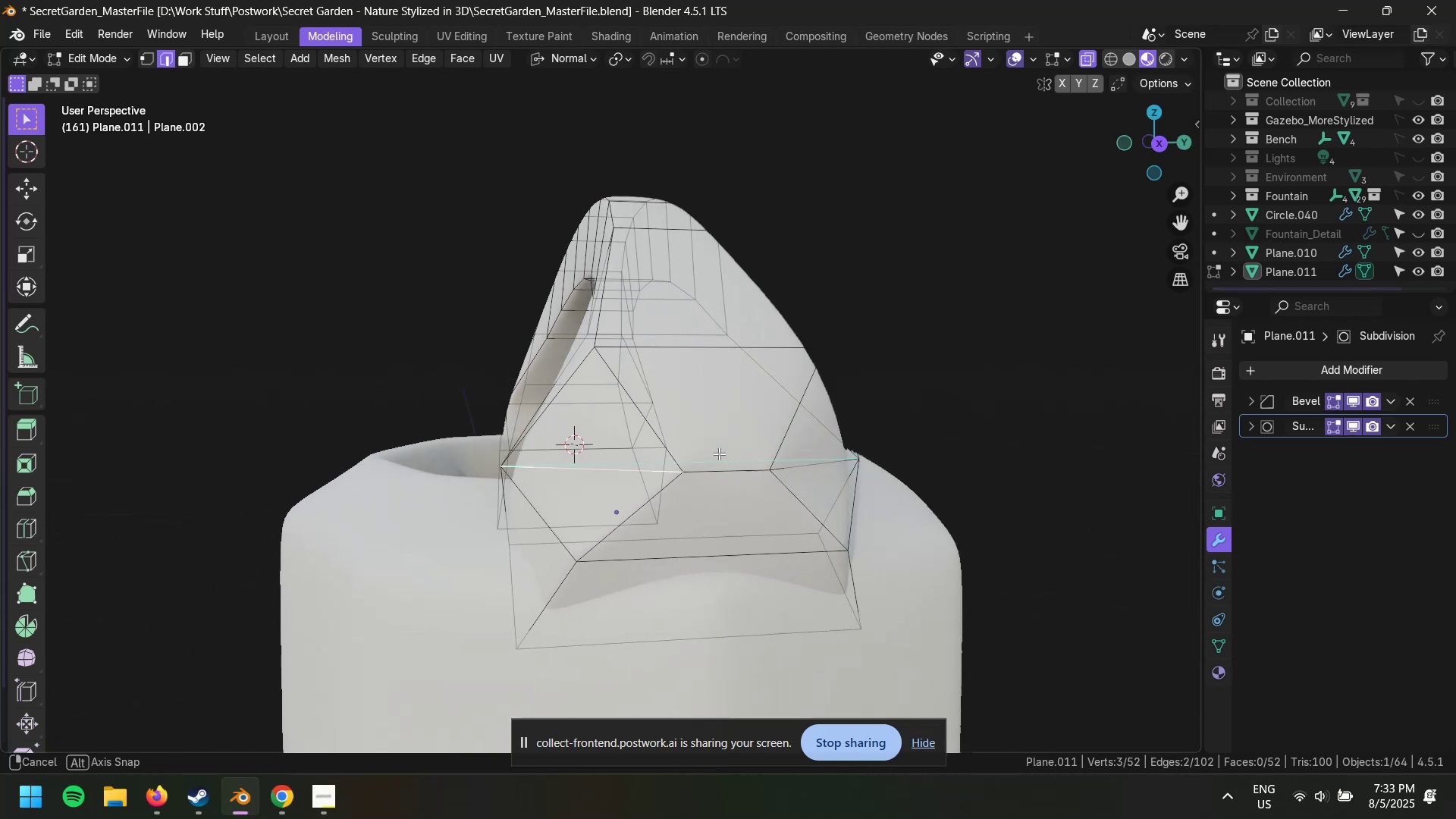 
hold_key(key=ShiftLeft, duration=0.41)
left_click([701, 469])
 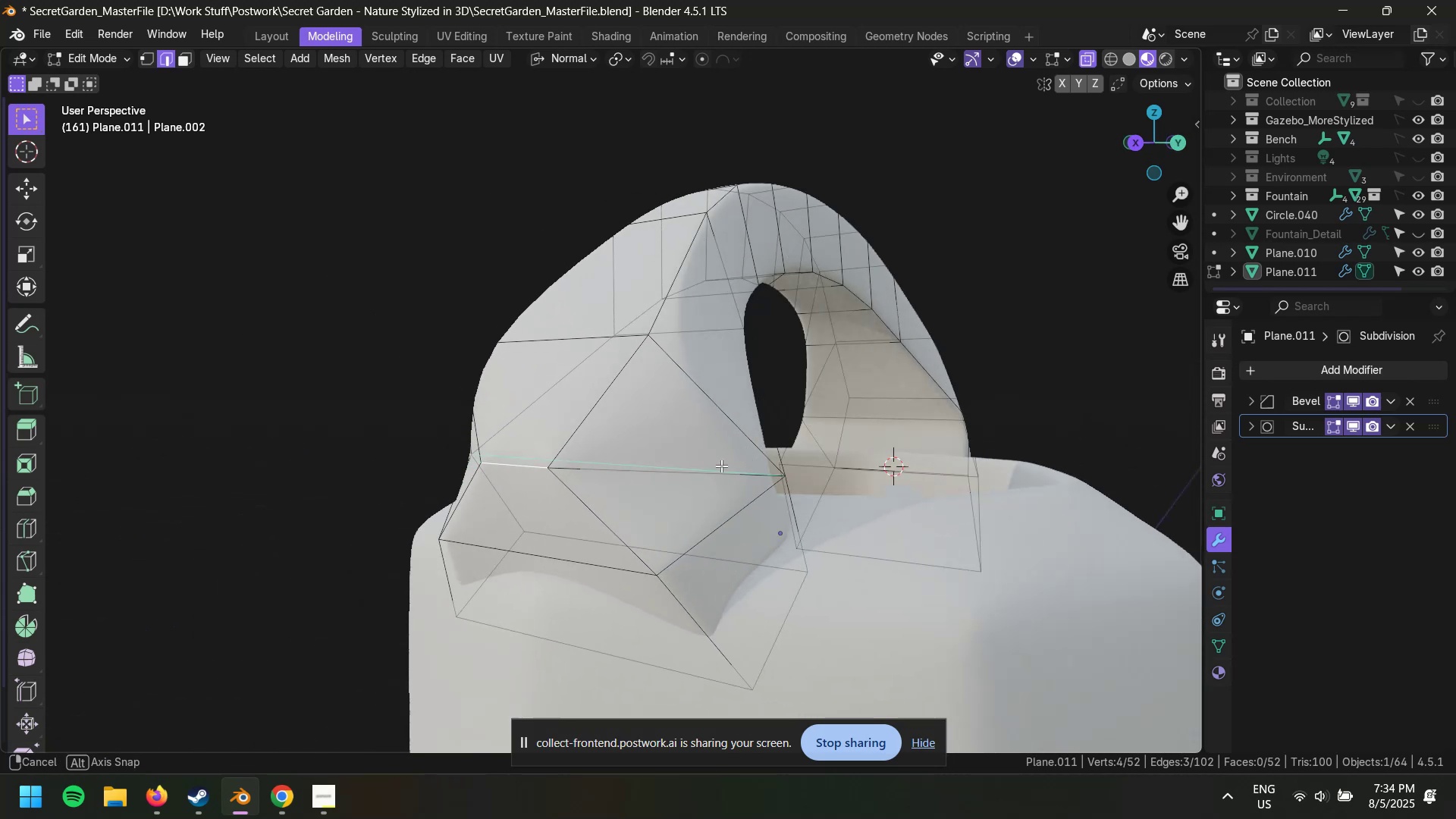 
hold_key(key=ShiftLeft, duration=0.51)
left_click([594, 474])
 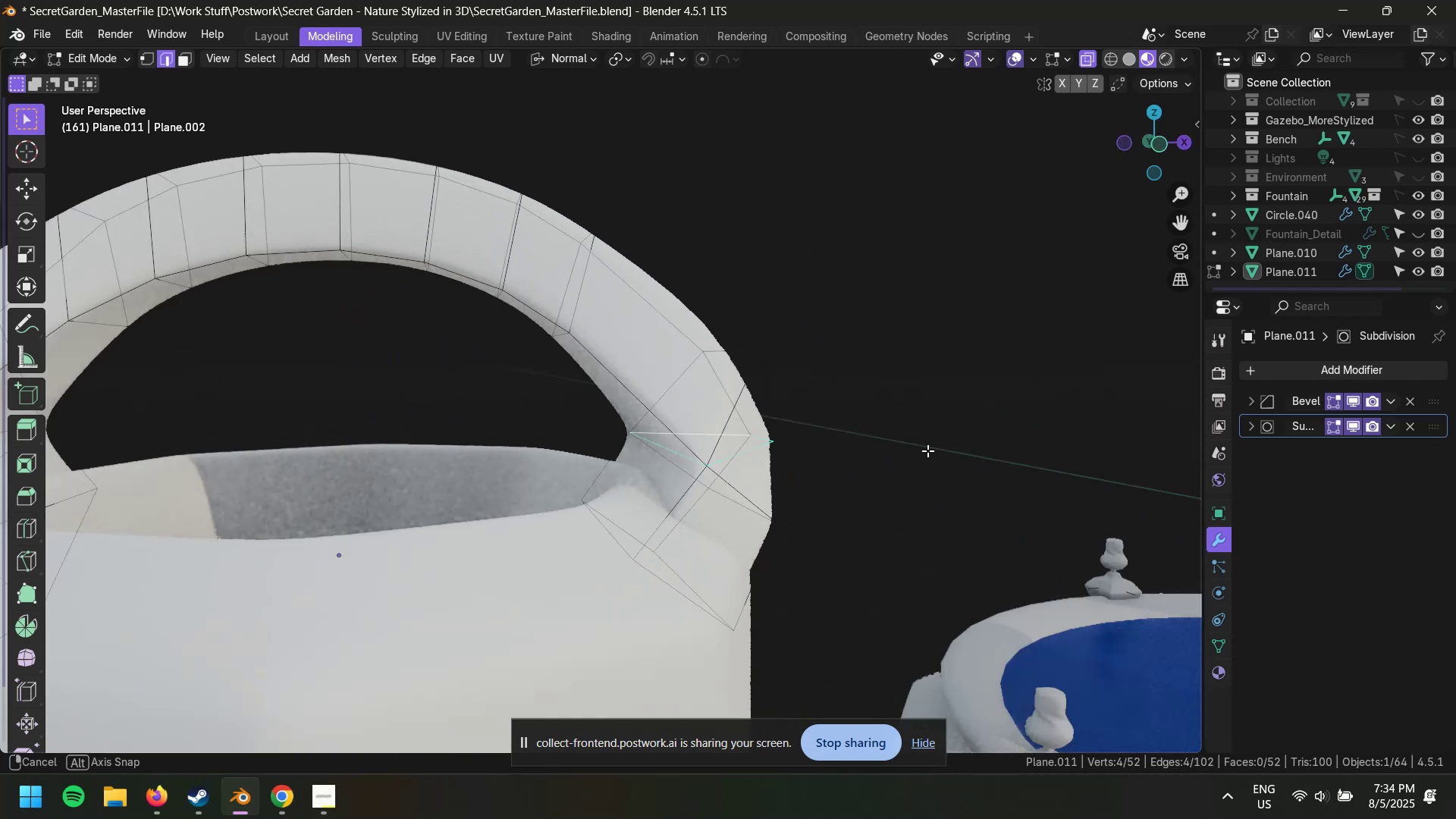 
key(Control+B)
 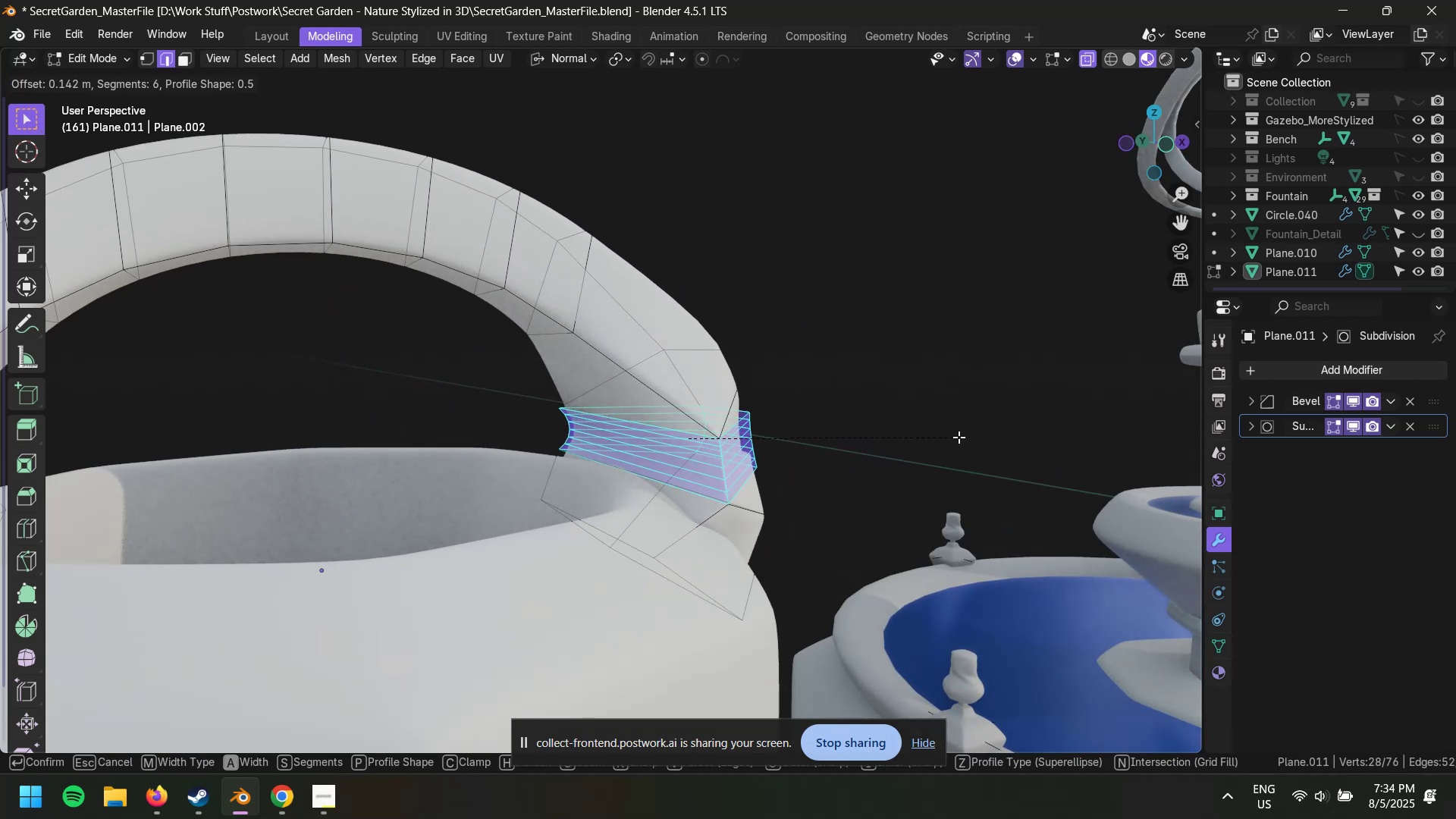 
scroll: coordinate [958, 435], scroll_direction: down, amount: 5.0
 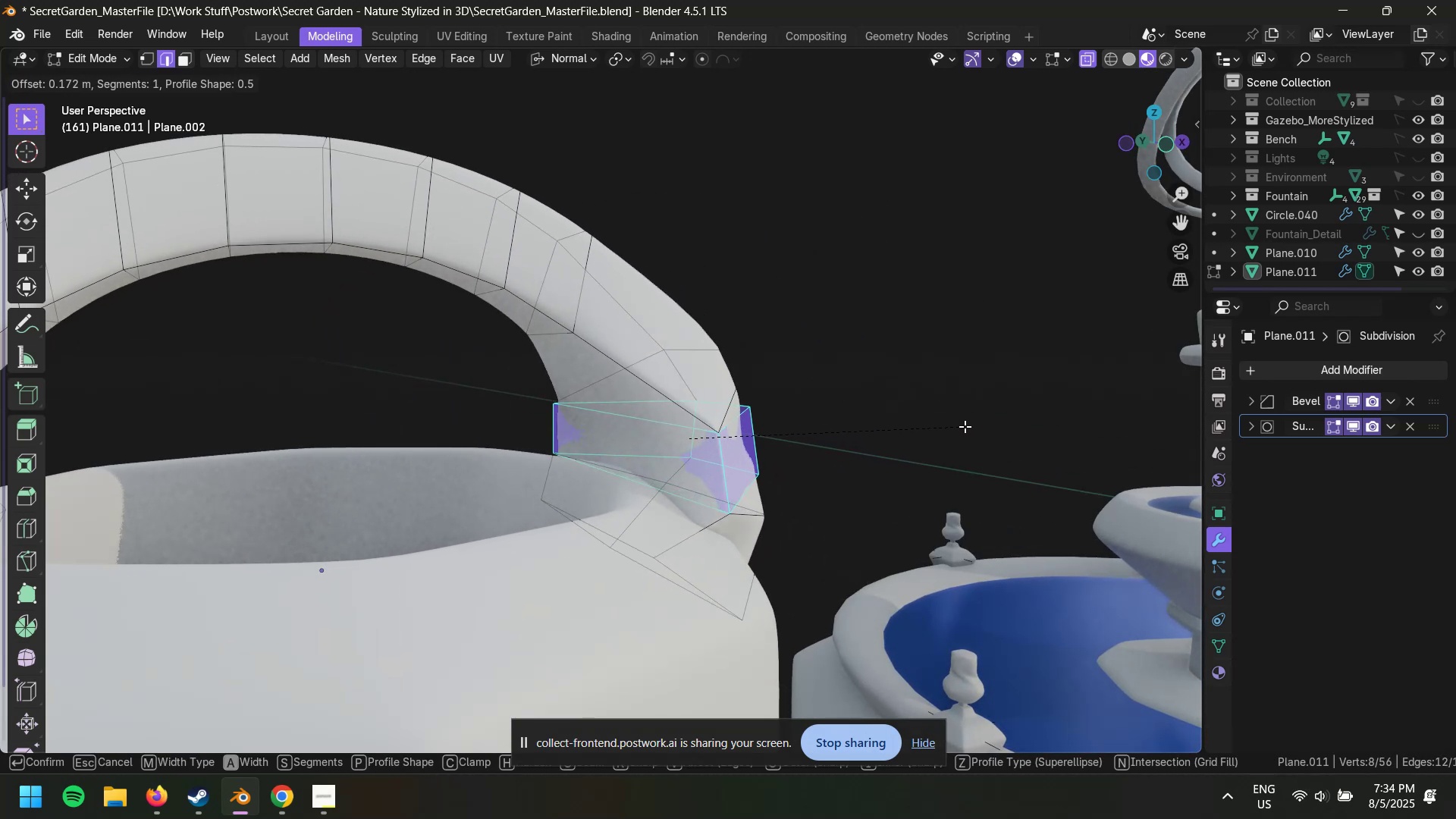 
scroll: coordinate [927, 419], scroll_direction: up, amount: 2.0
 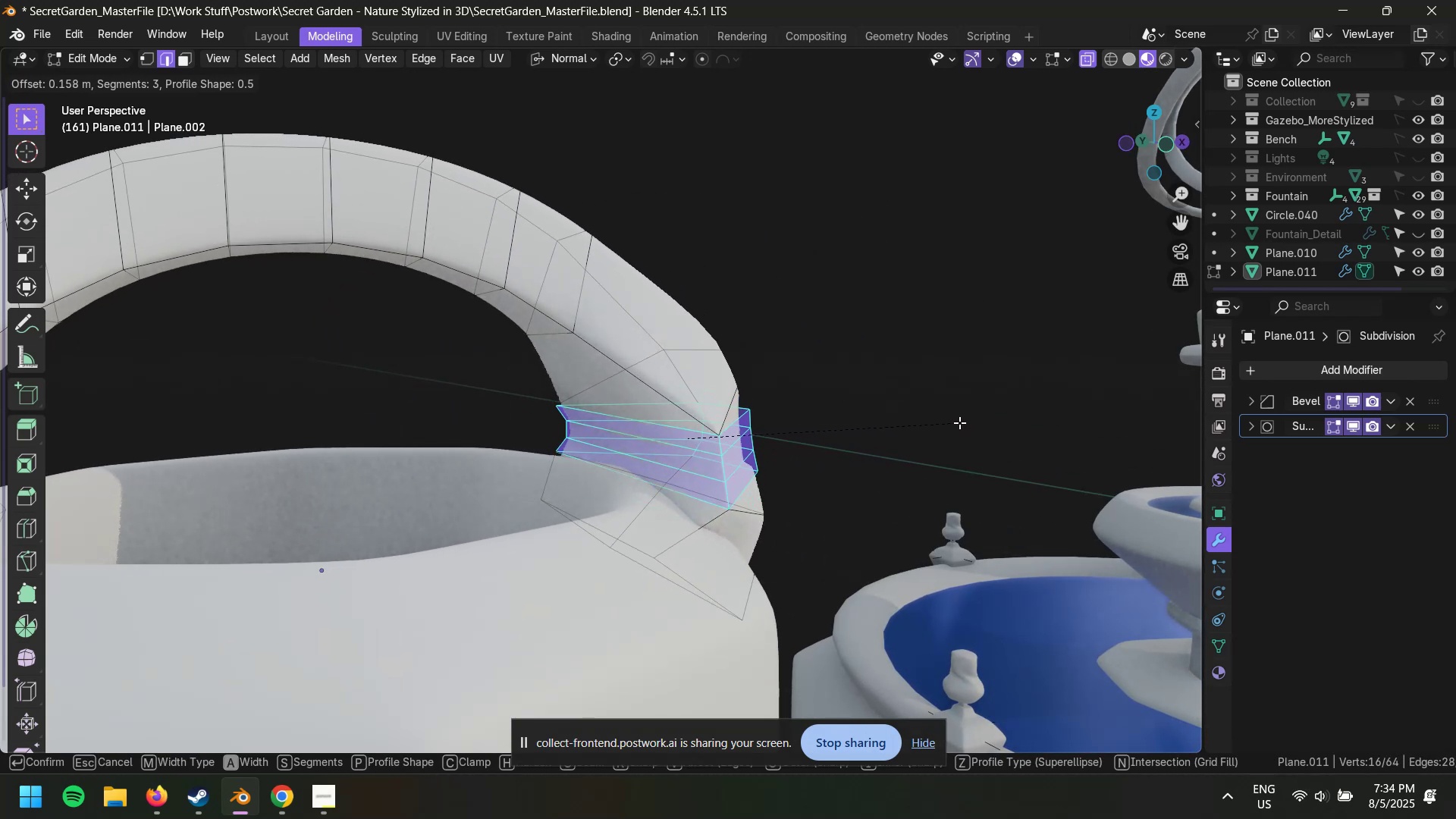 
scroll: coordinate [947, 422], scroll_direction: down, amount: 2.0
 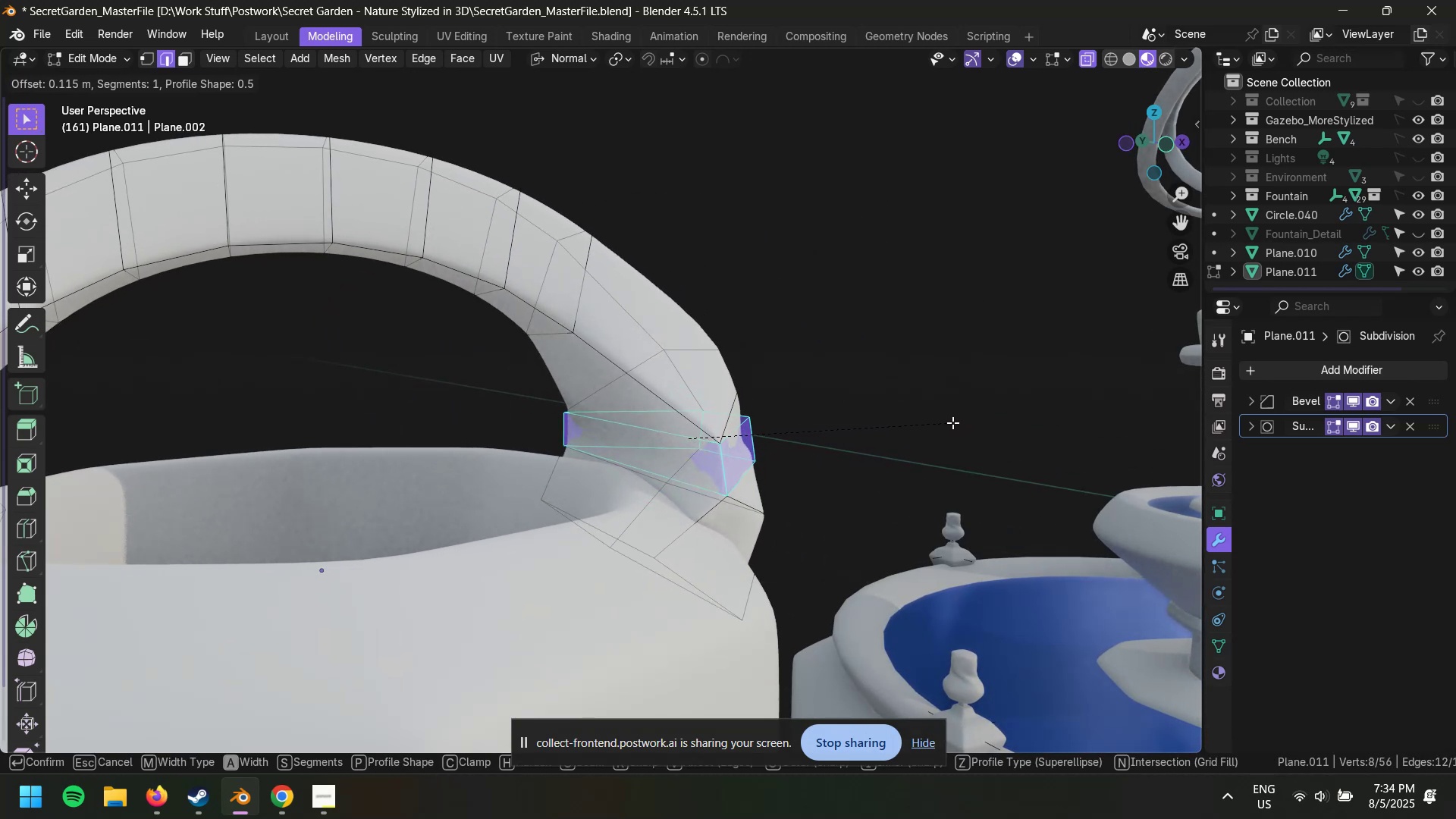 
scroll: coordinate [956, 419], scroll_direction: up, amount: 3.0
 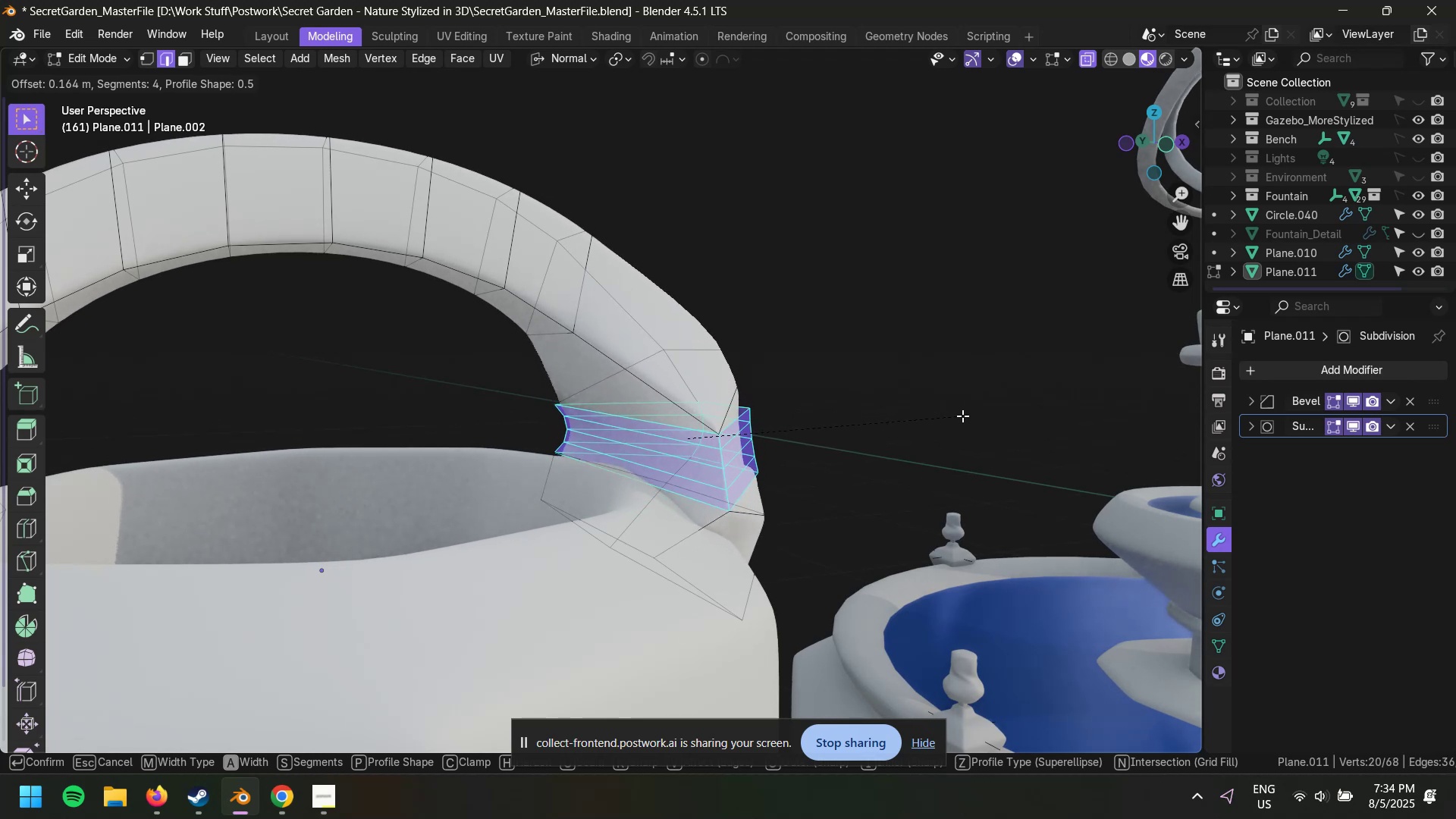 
key(Escape)
 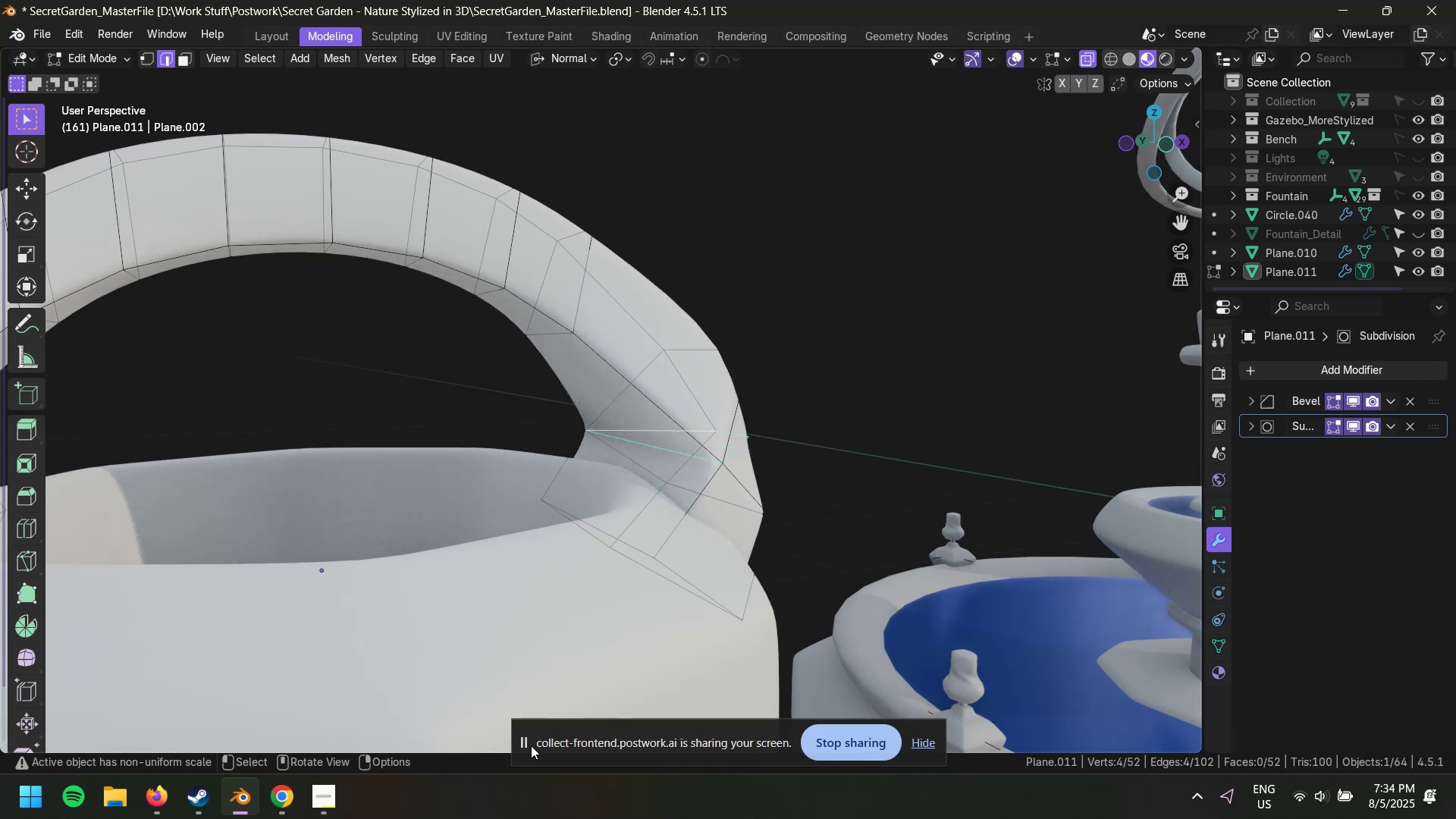 
left_click_drag(start_coordinate=[527, 739], to_coordinate=[526, 726])
 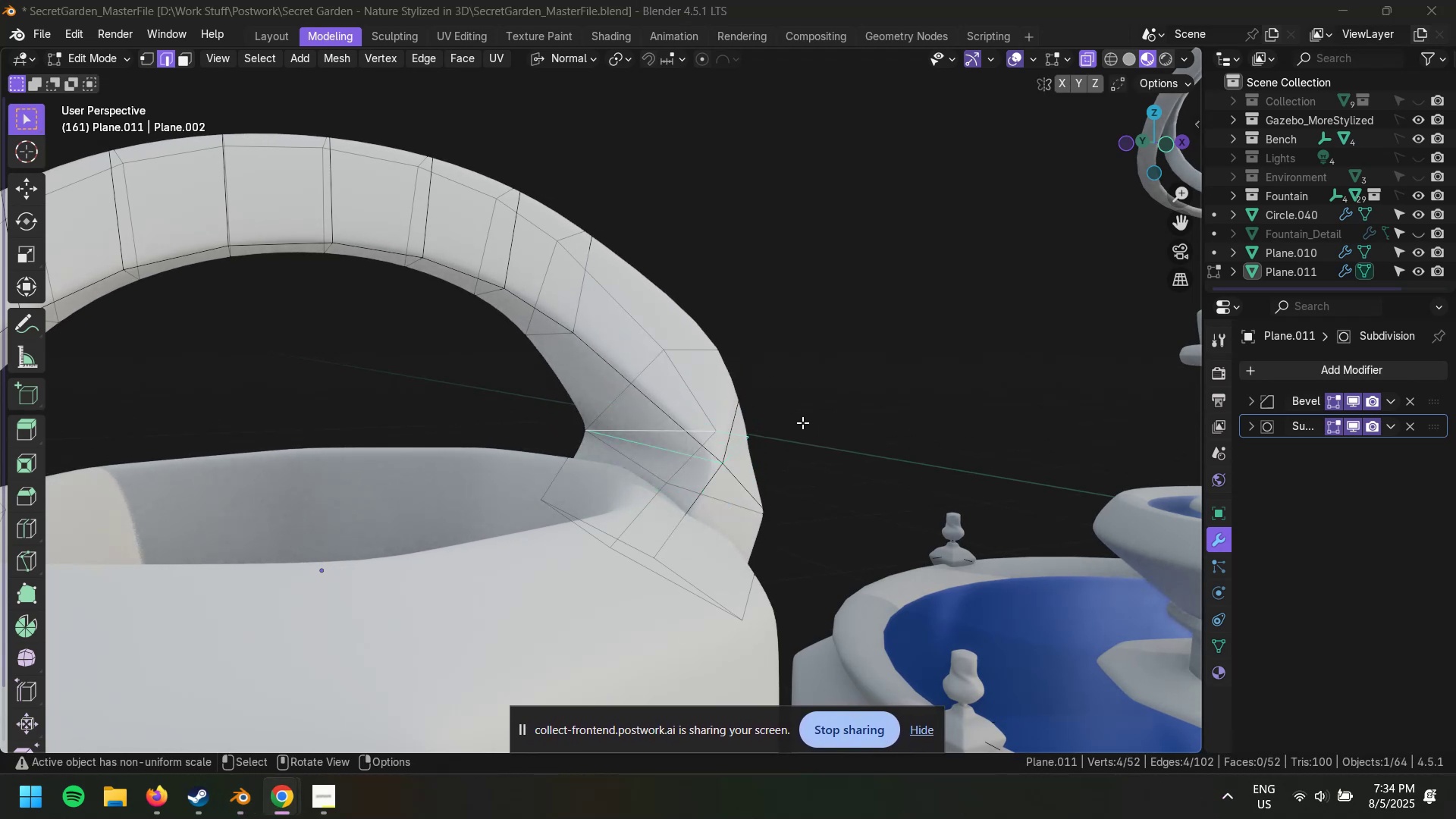 
key(Control+B)
 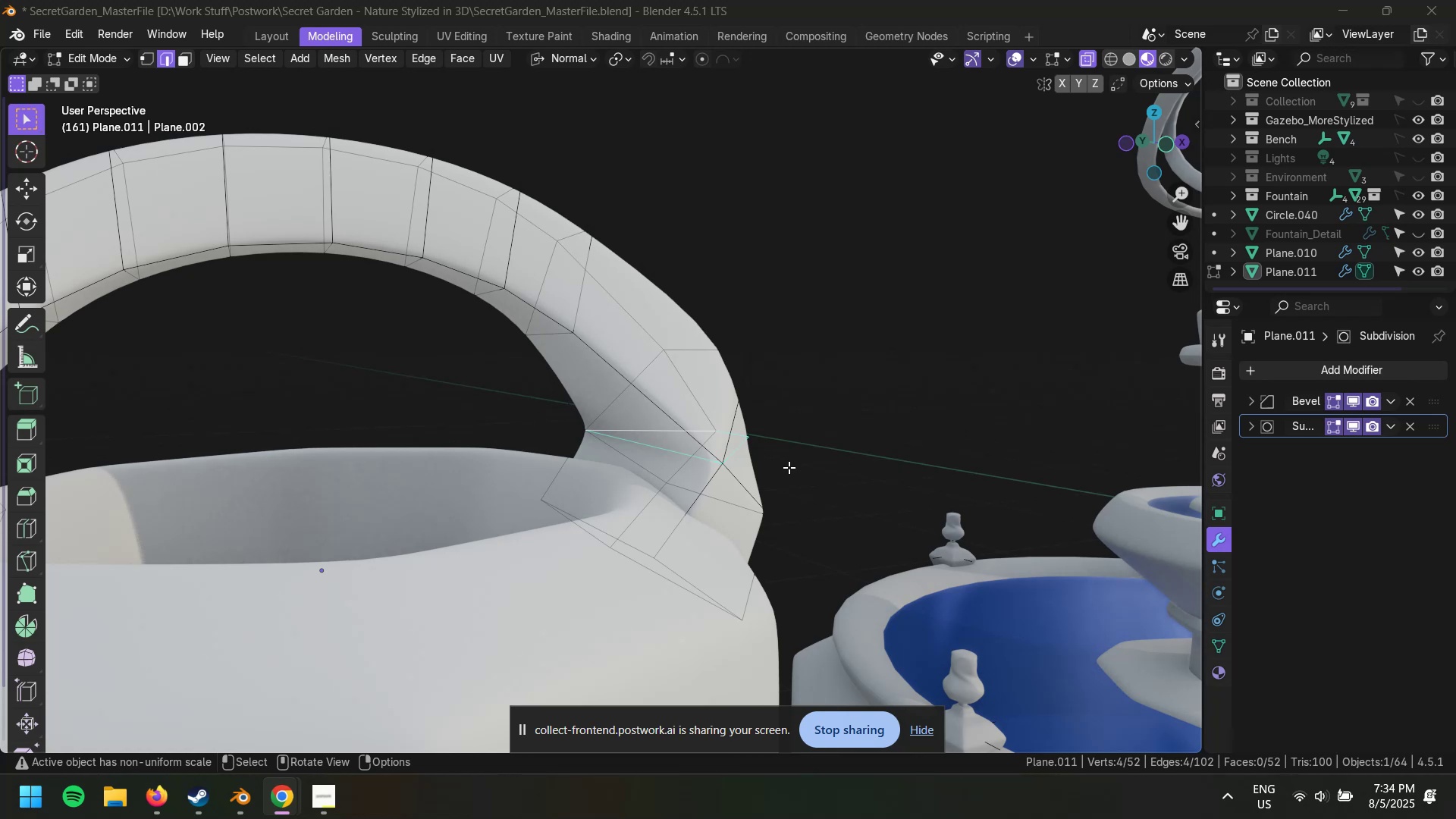 
left_click([873, 410])
 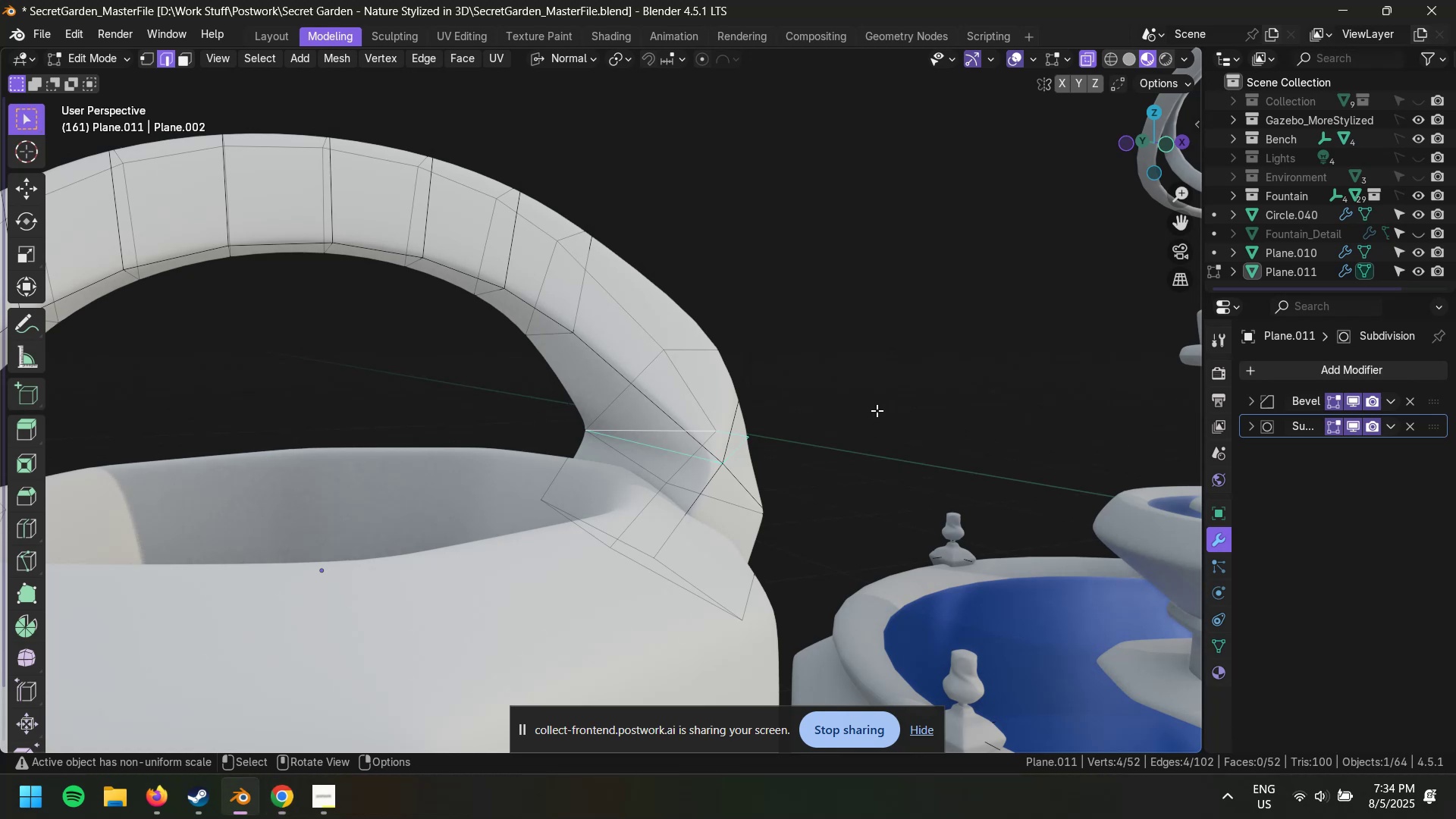 
key(Control+Z)
 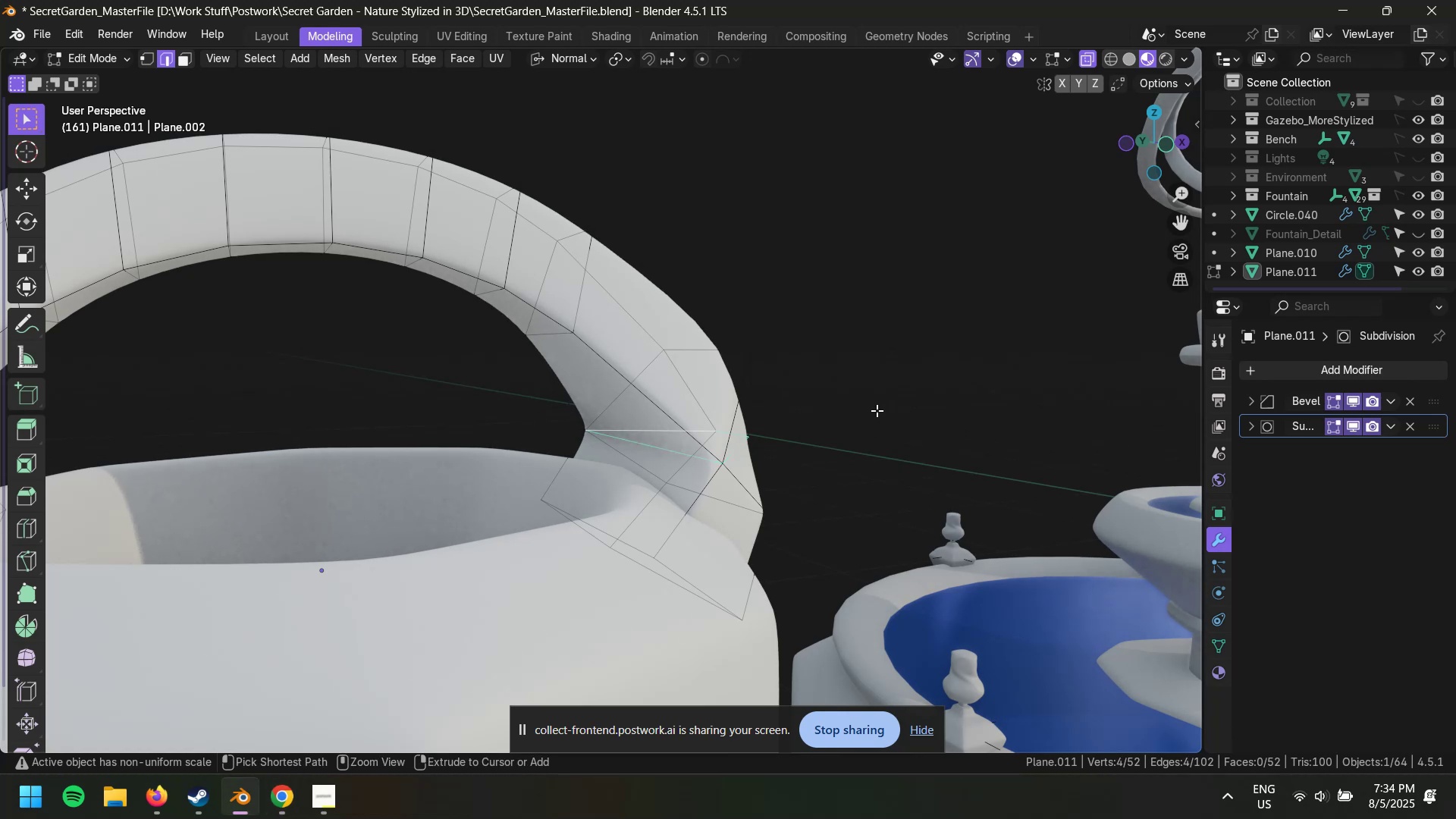 
key(Control+B)
 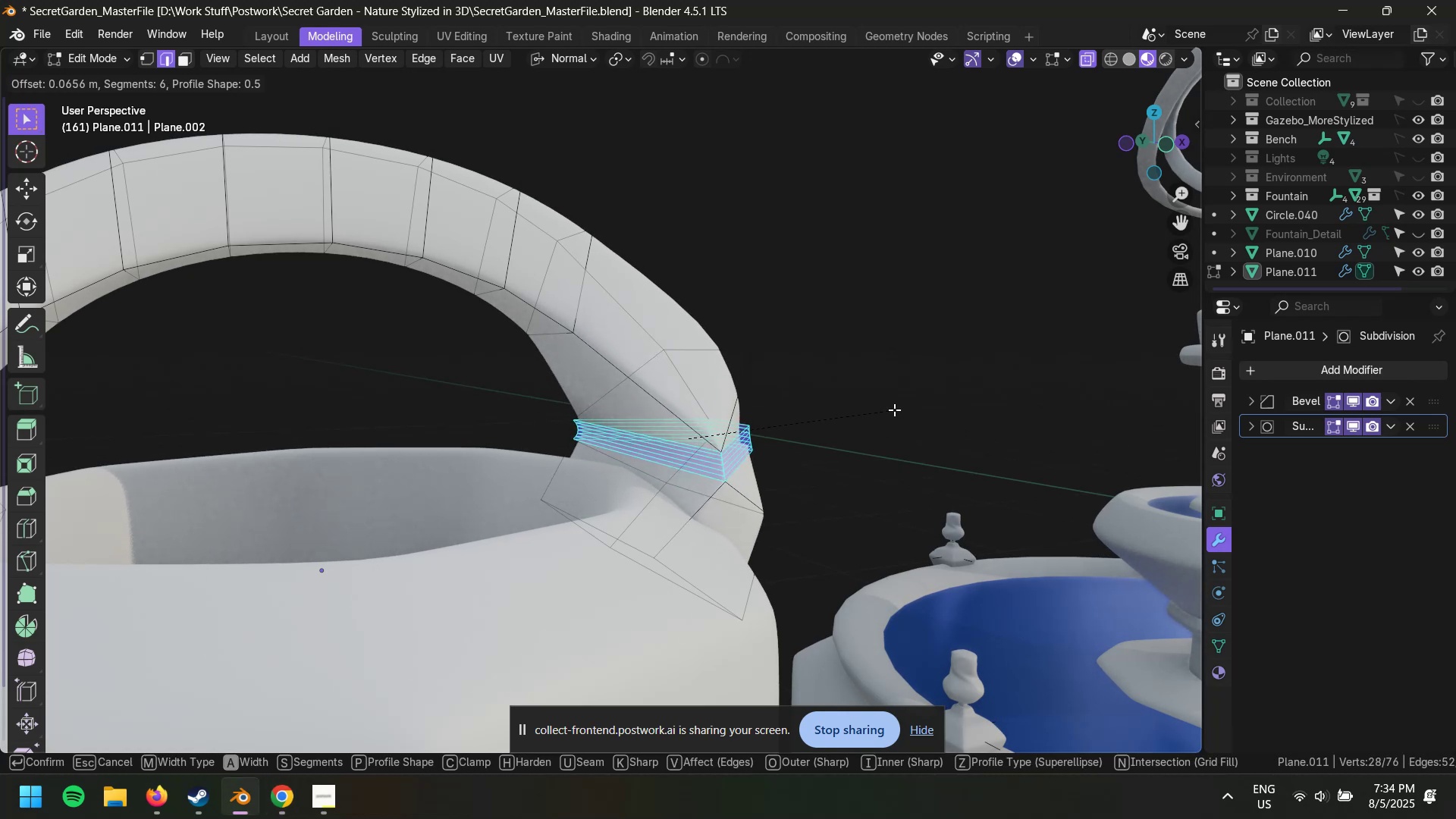 
key(P)
 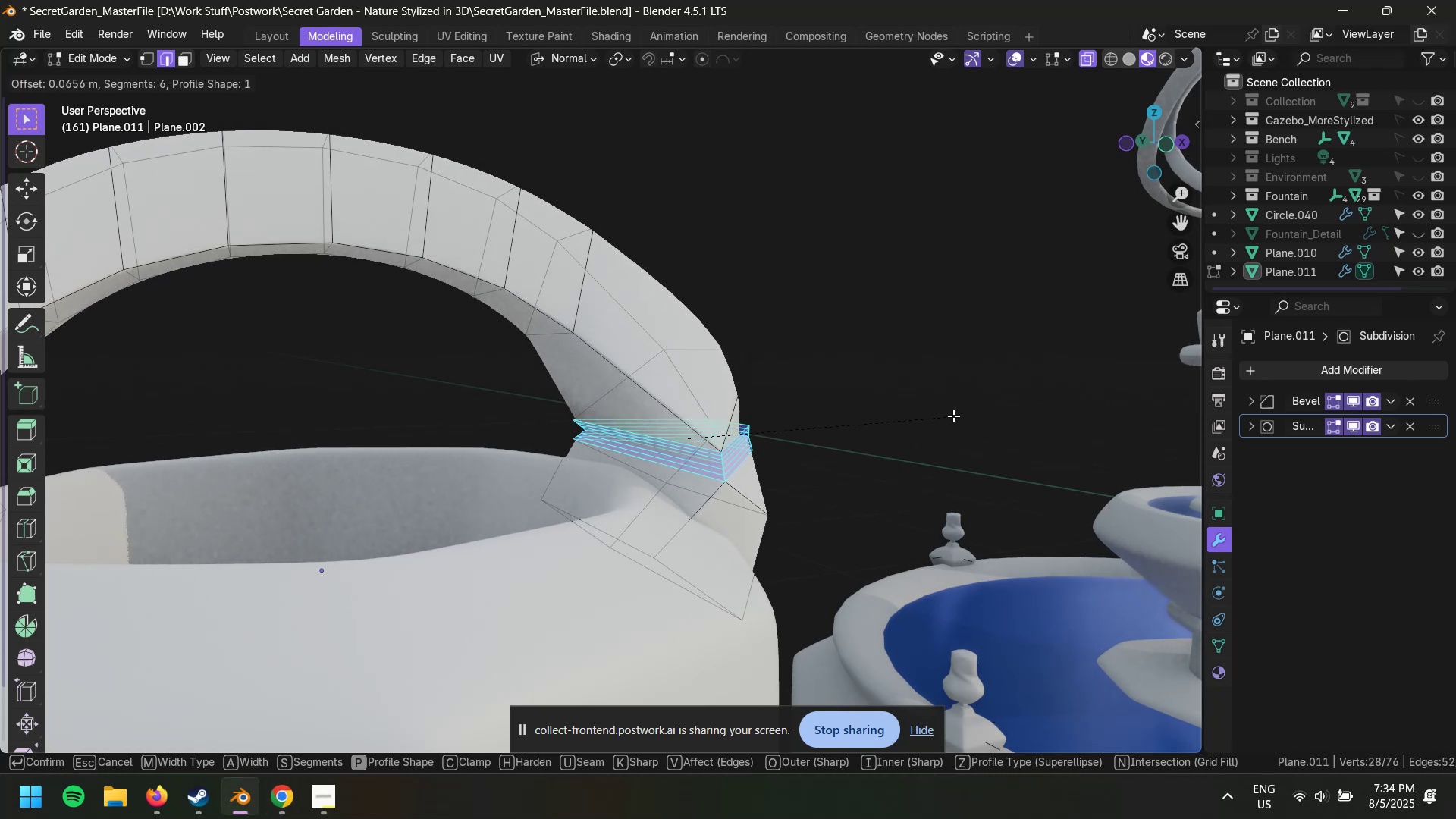 
left_click([937, 418])
 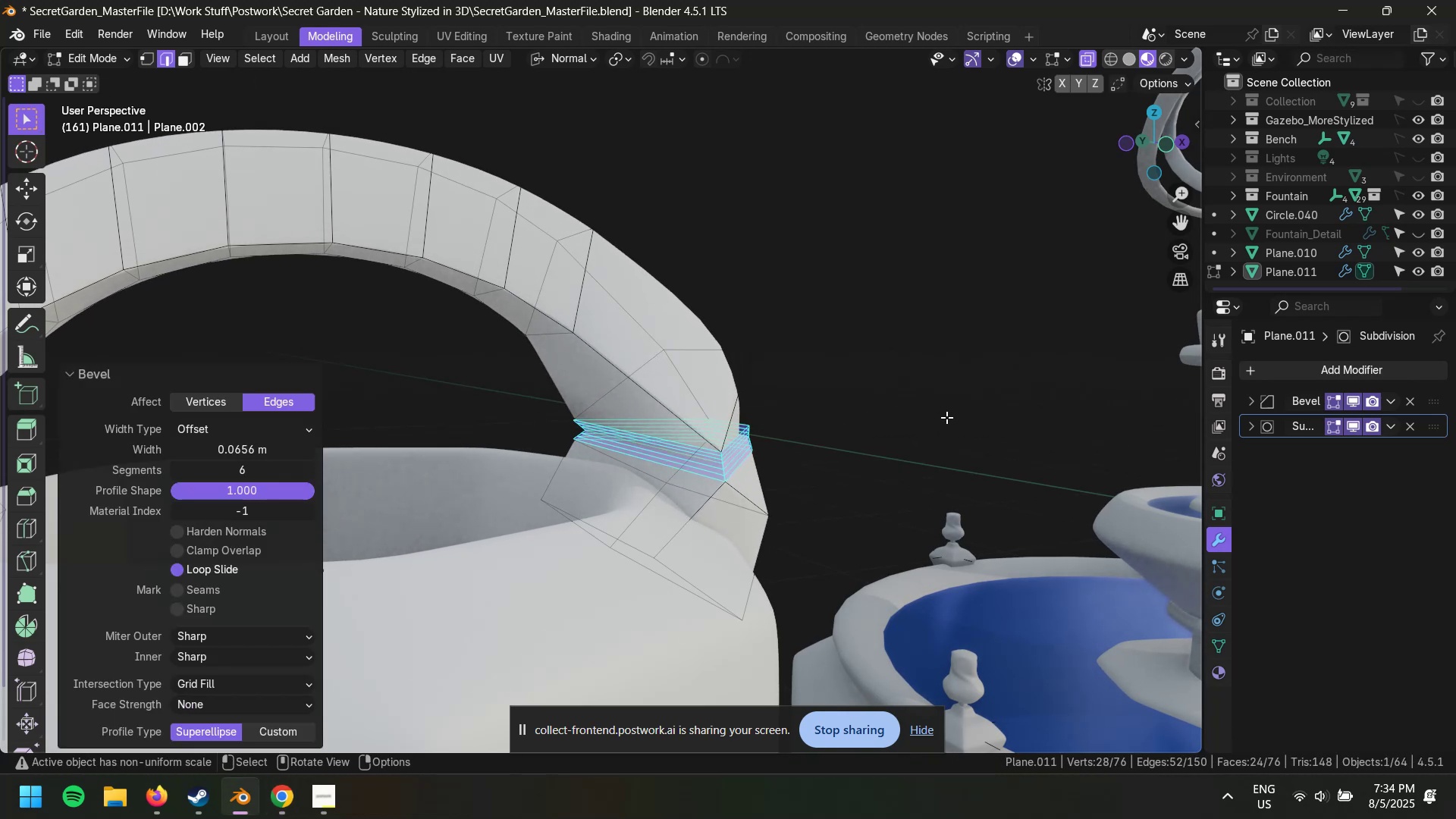 
key(Control+Z)
 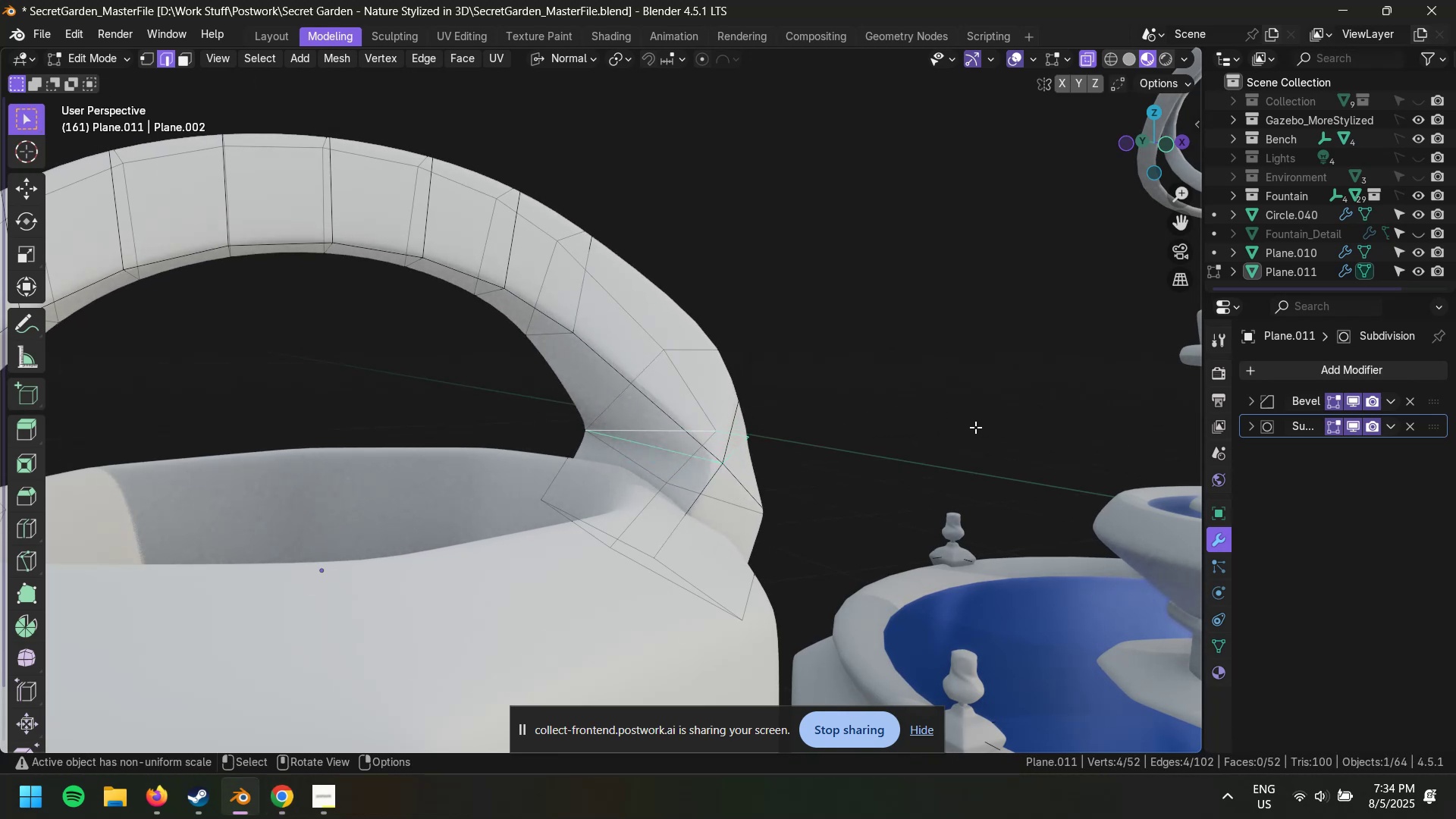 
key(Control+B)
 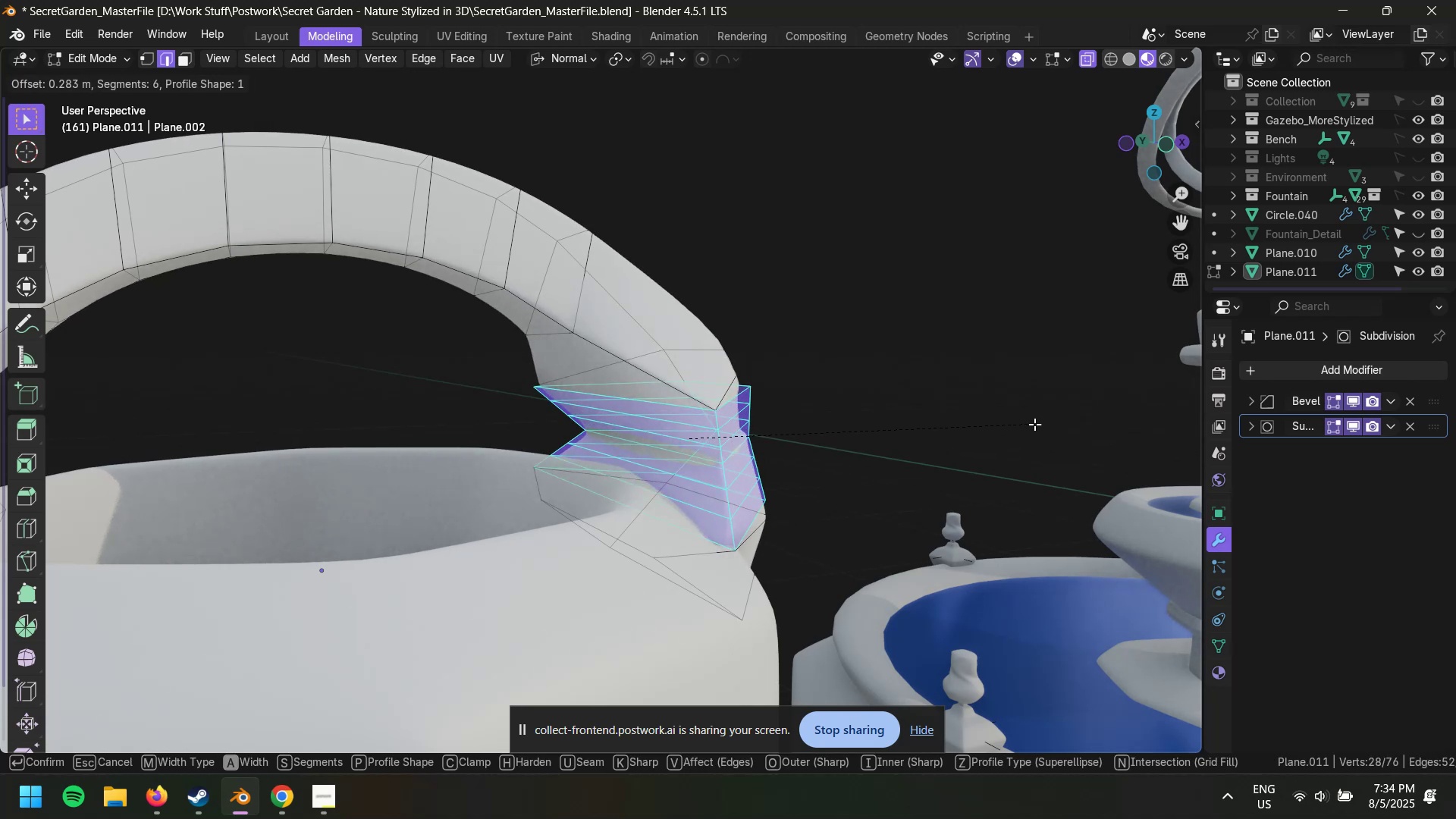 
key(Control+Z)
 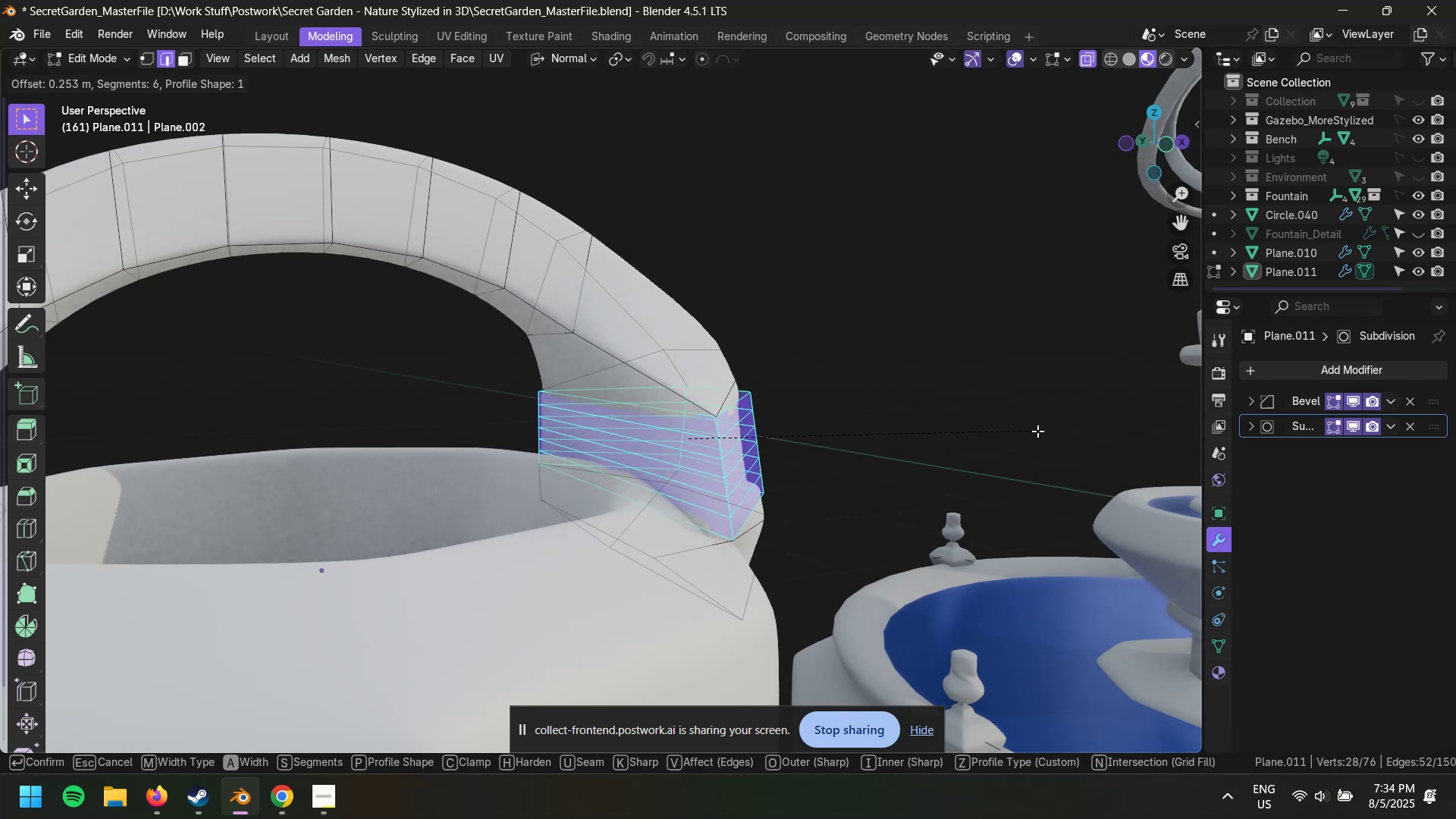 
key(P)
 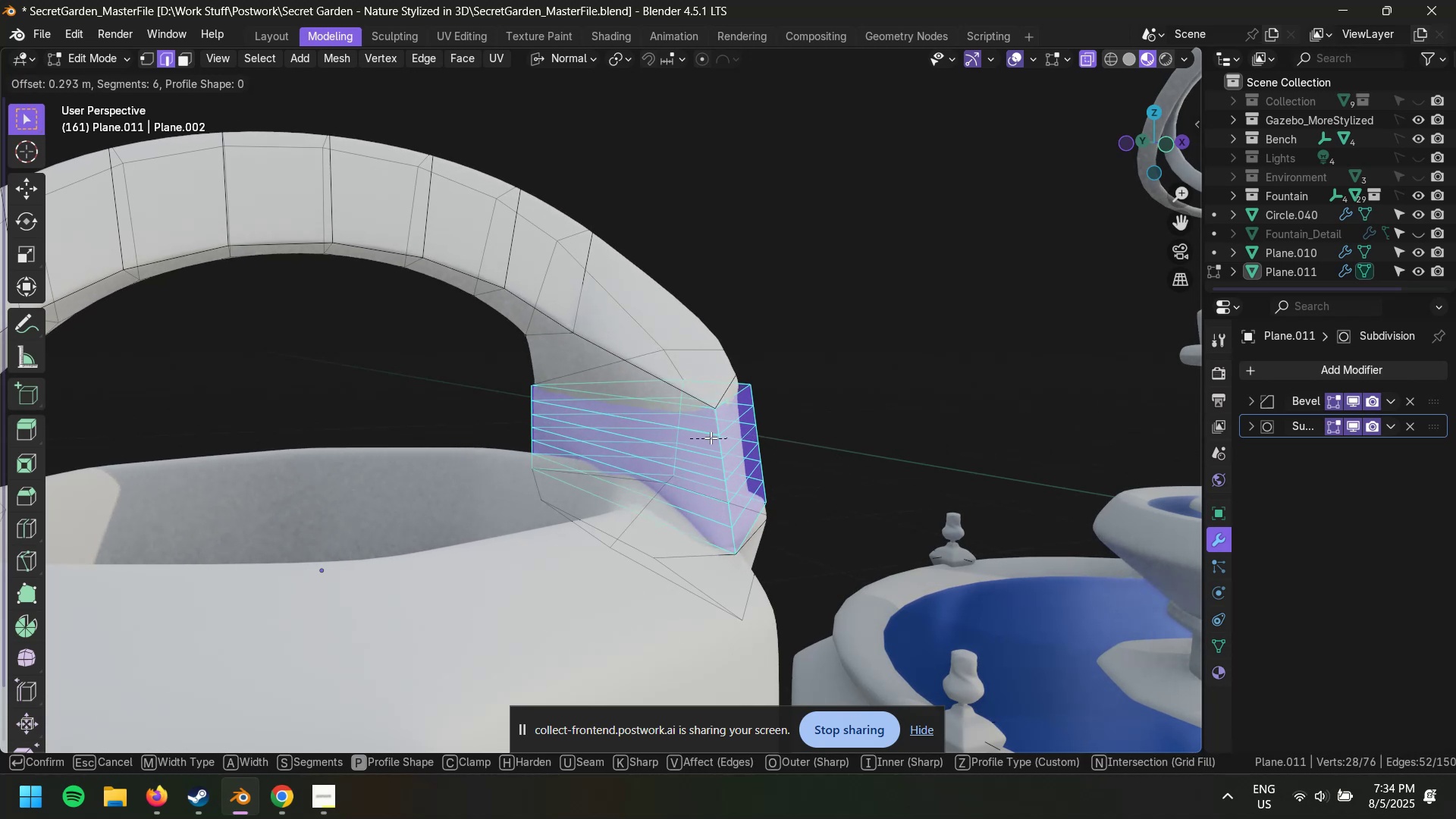 
left_click([1026, 434])
 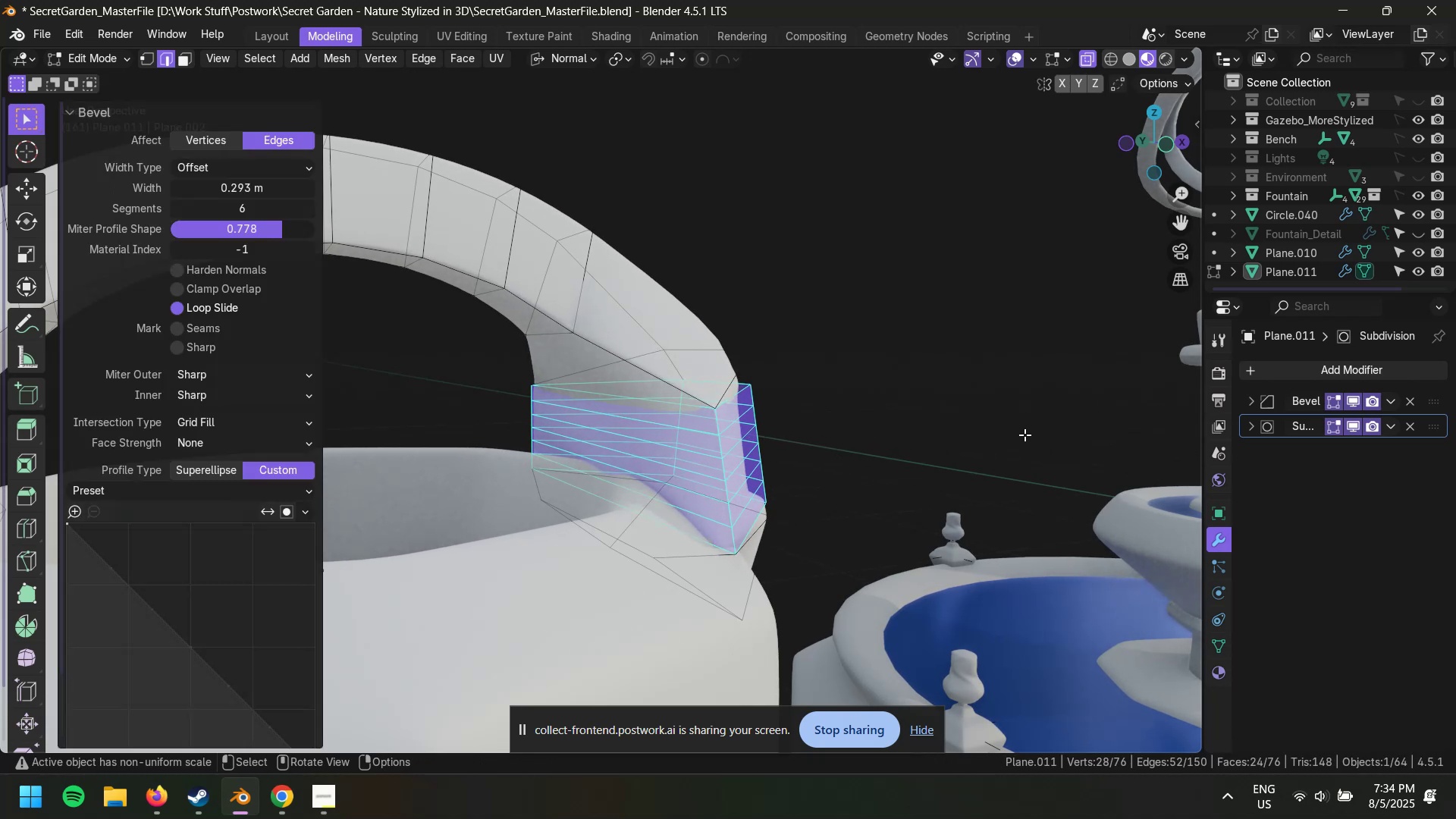 
hold_key(key=ControlLeft, duration=0.57)
 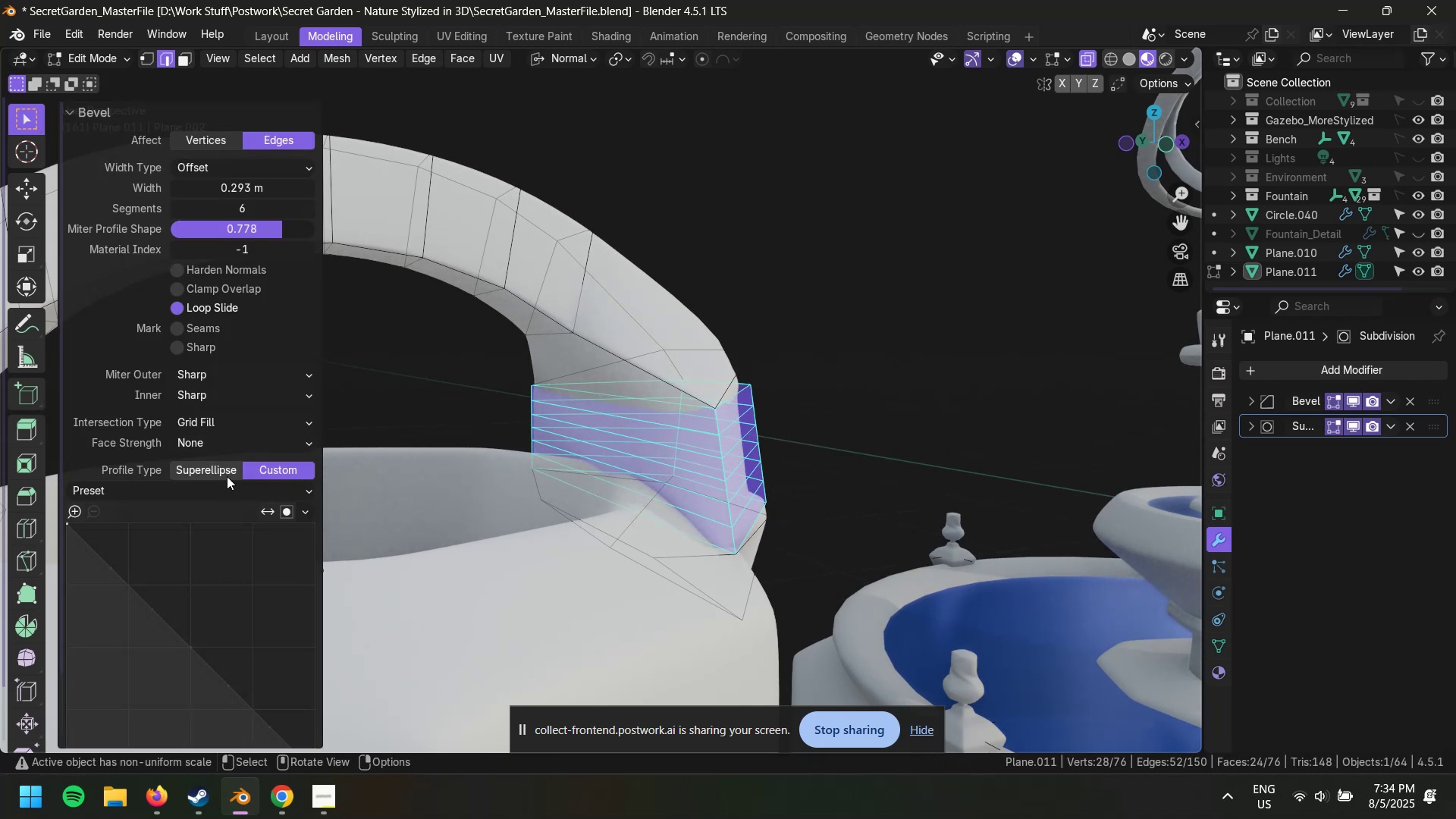 
left_click([224, 472])
 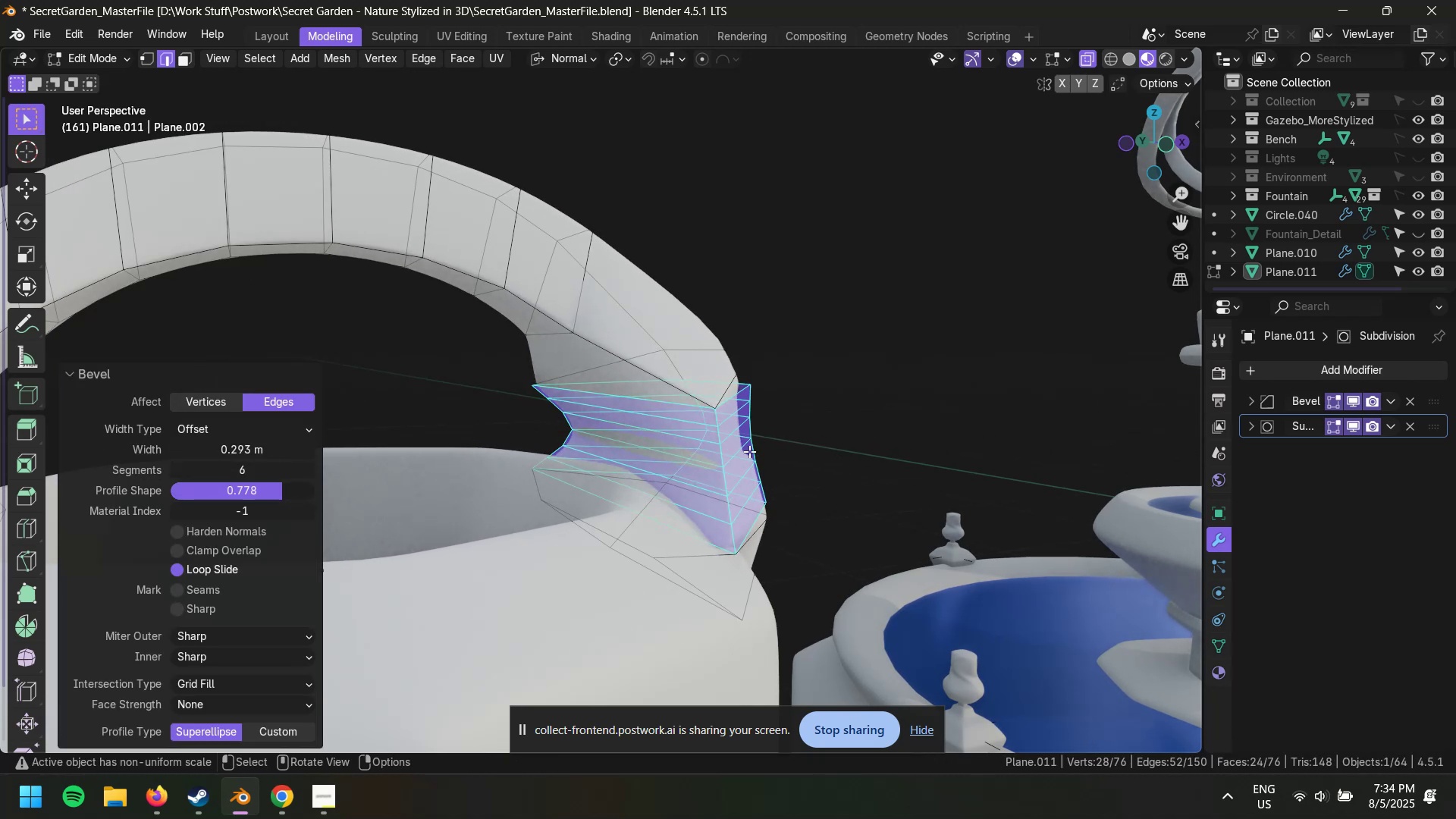 
key(Control+Z)
 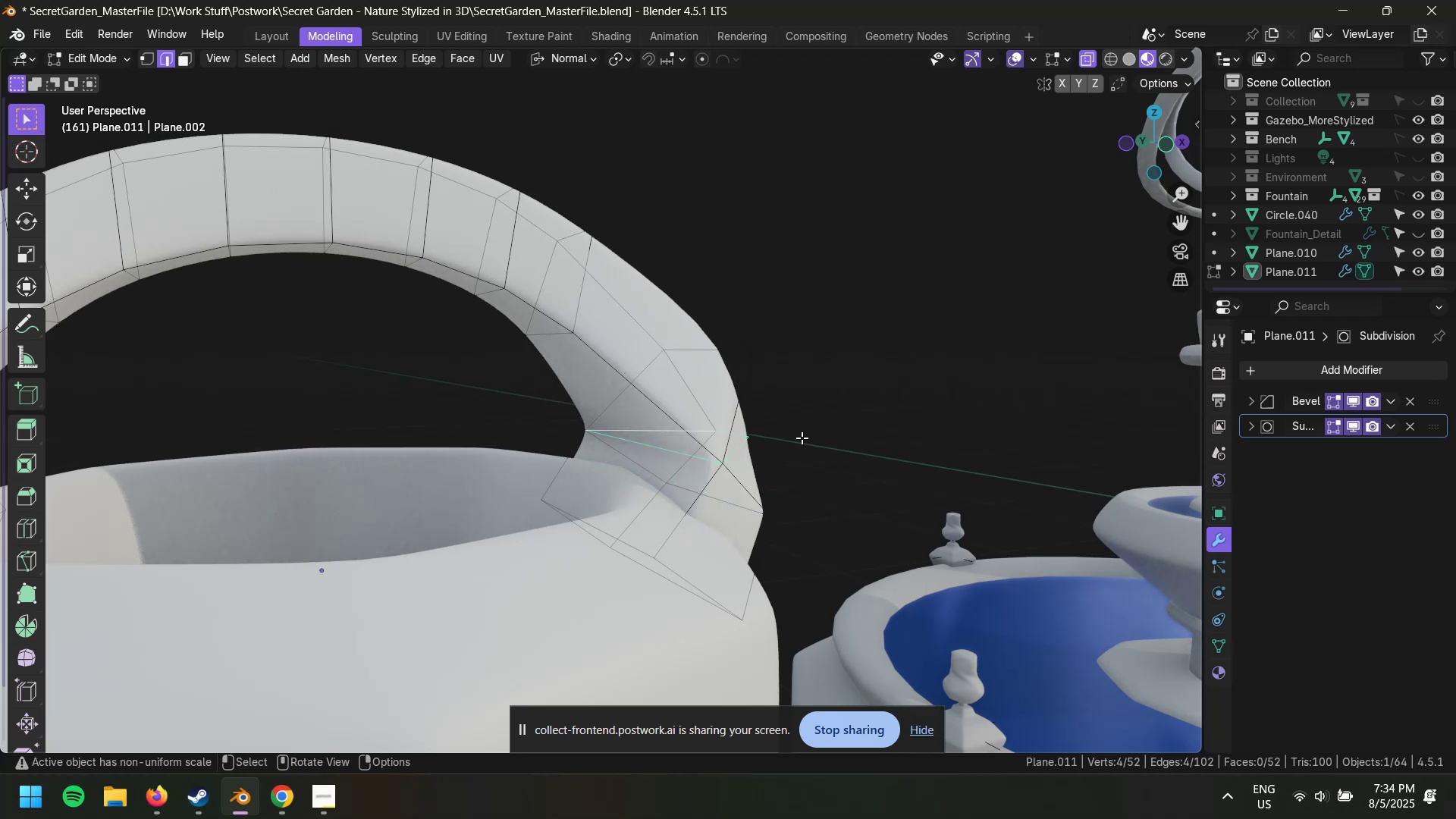 
key(Control+B)
 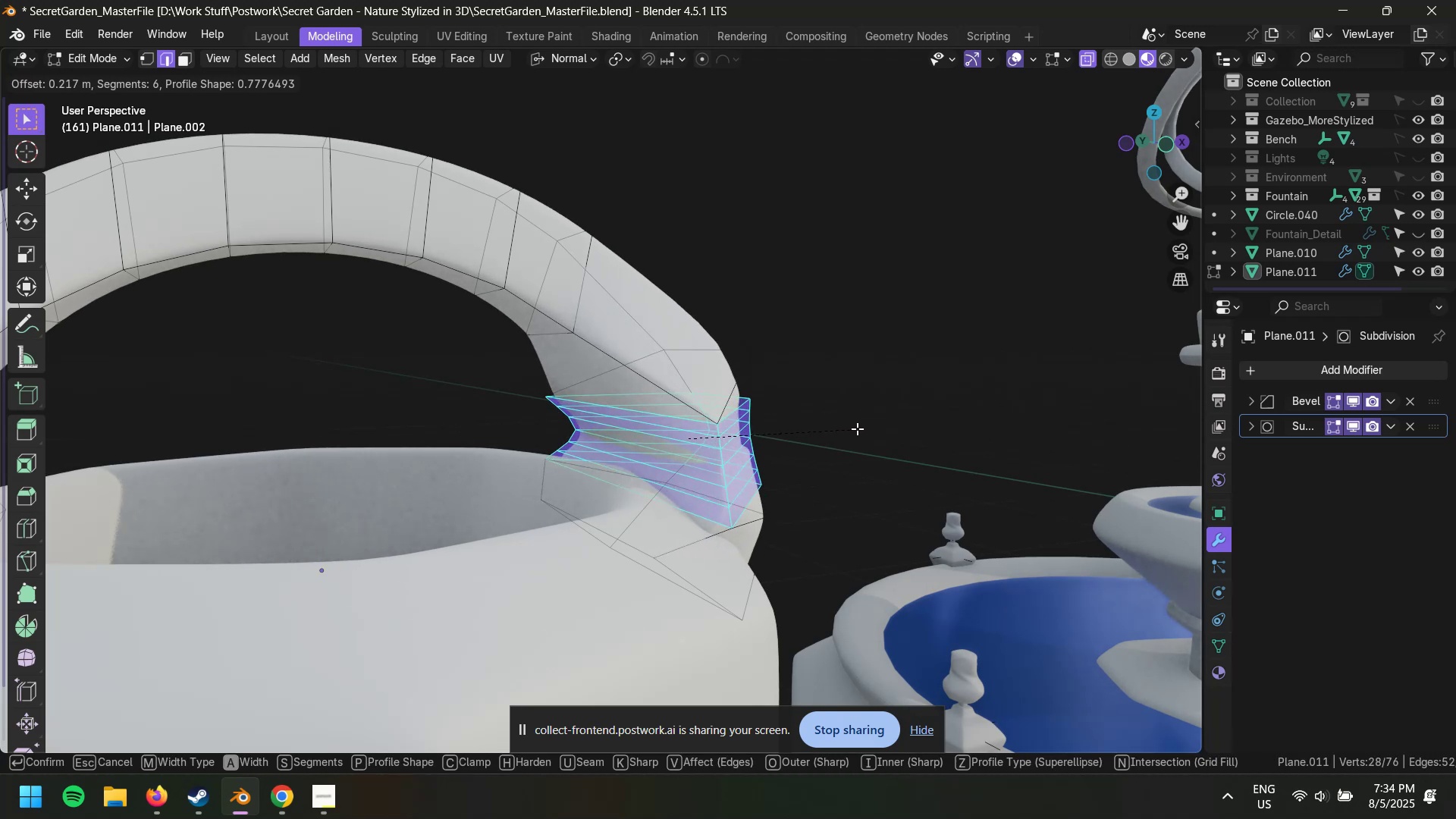 
left_click([861, 428])
 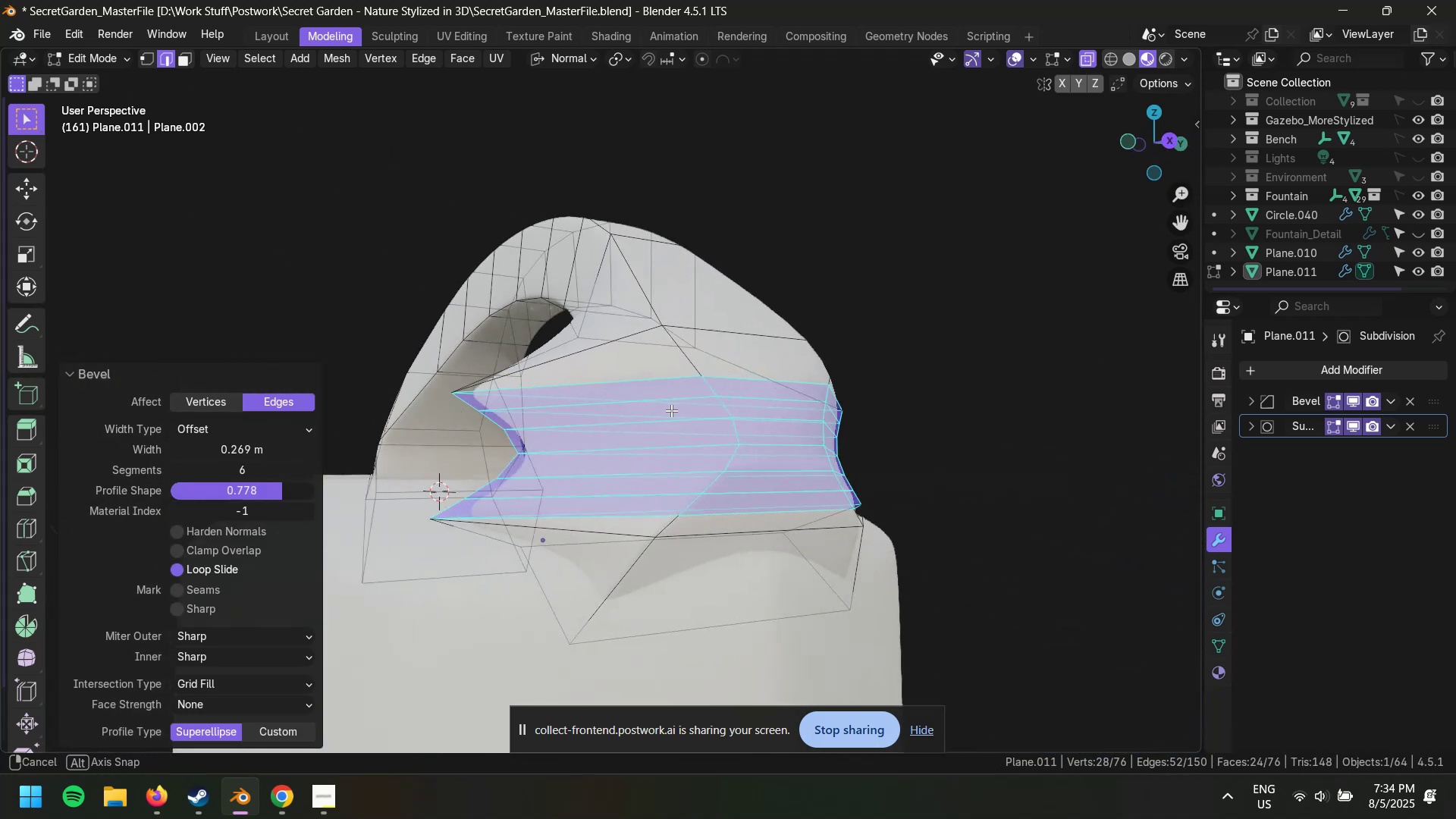 
key(Control+Z)
 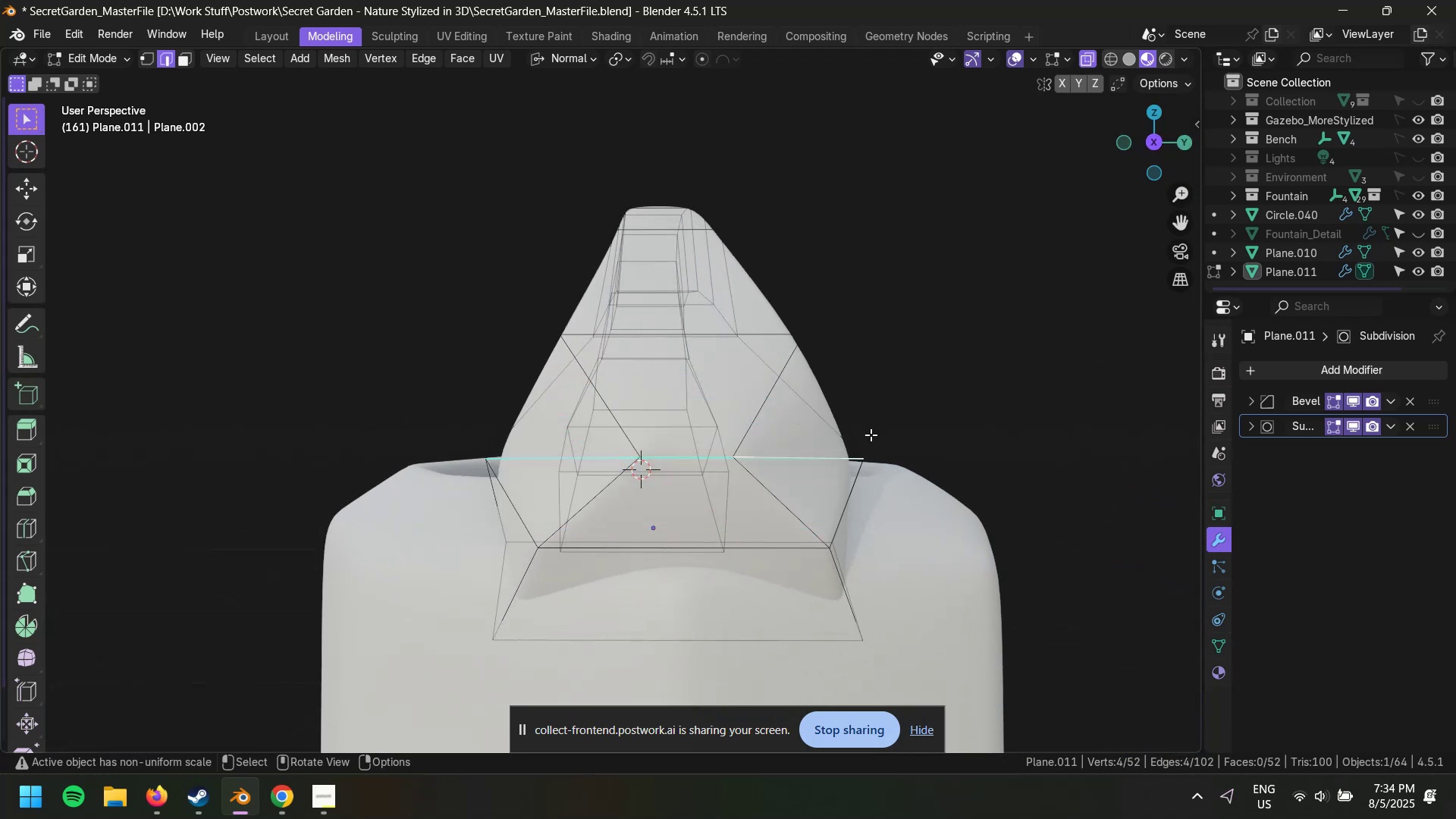 
key(Control+Z)
 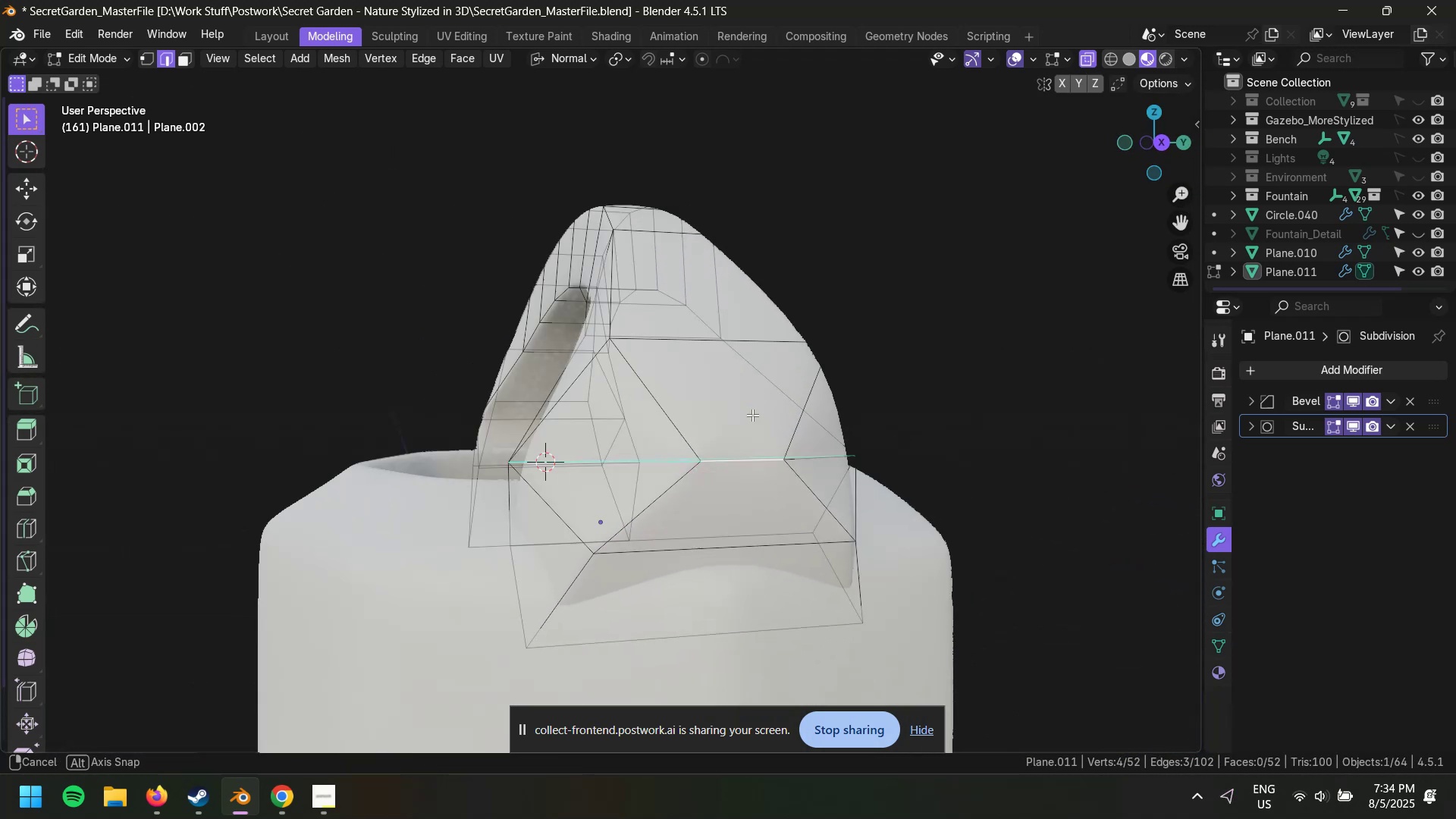 
key(Control+Z)
 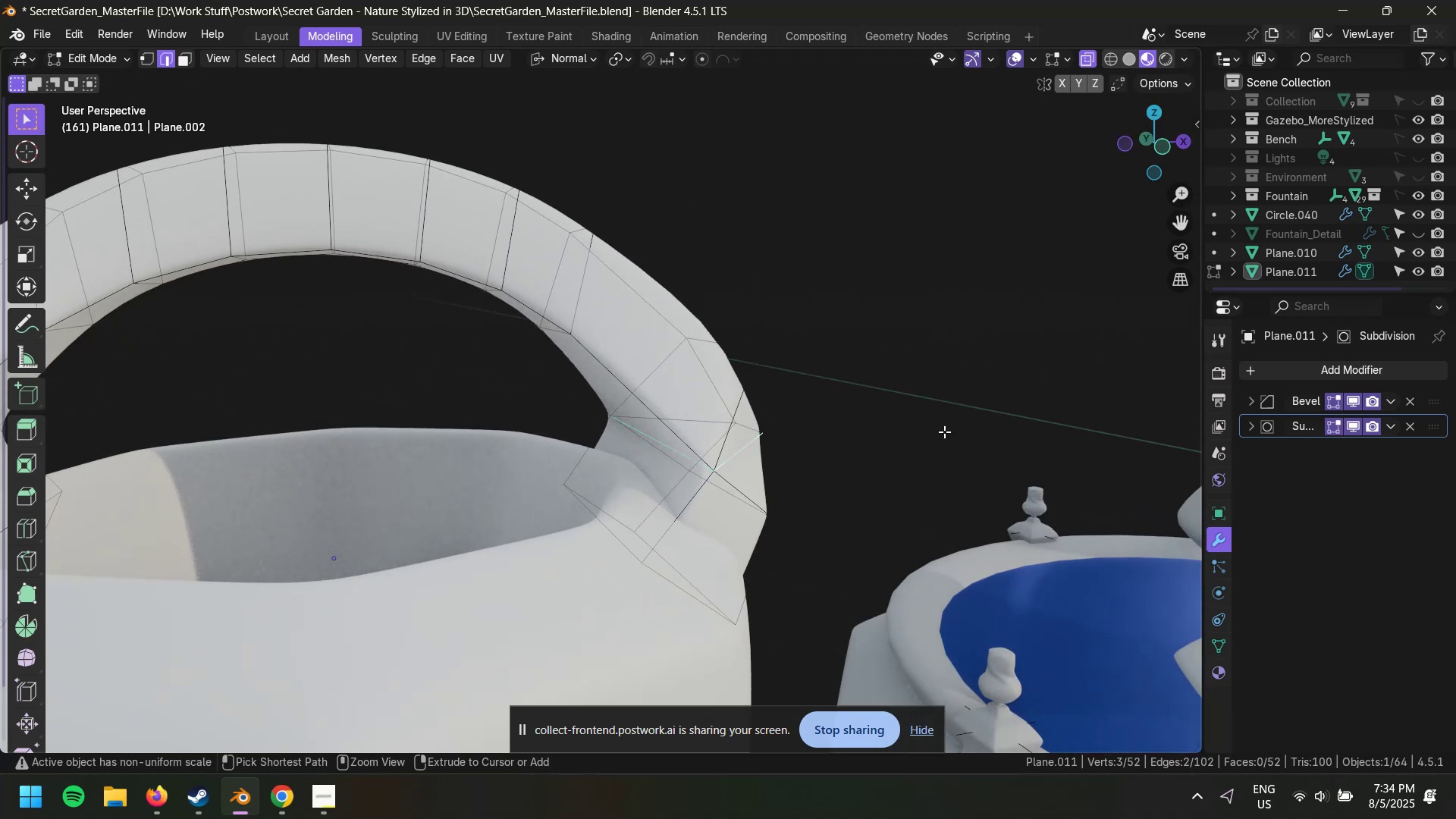 
key(Control+Z)
 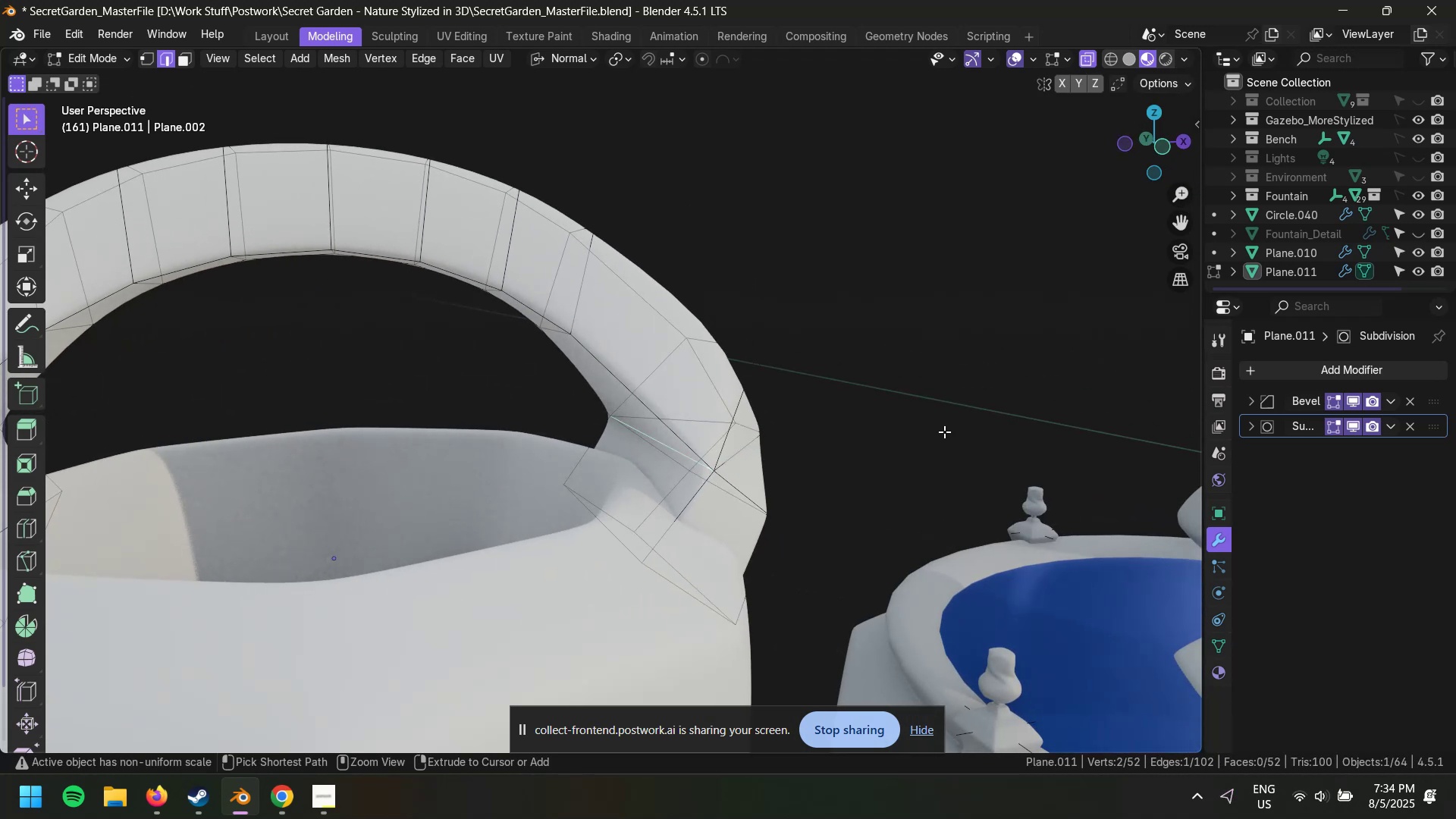 
key(Control+Z)
 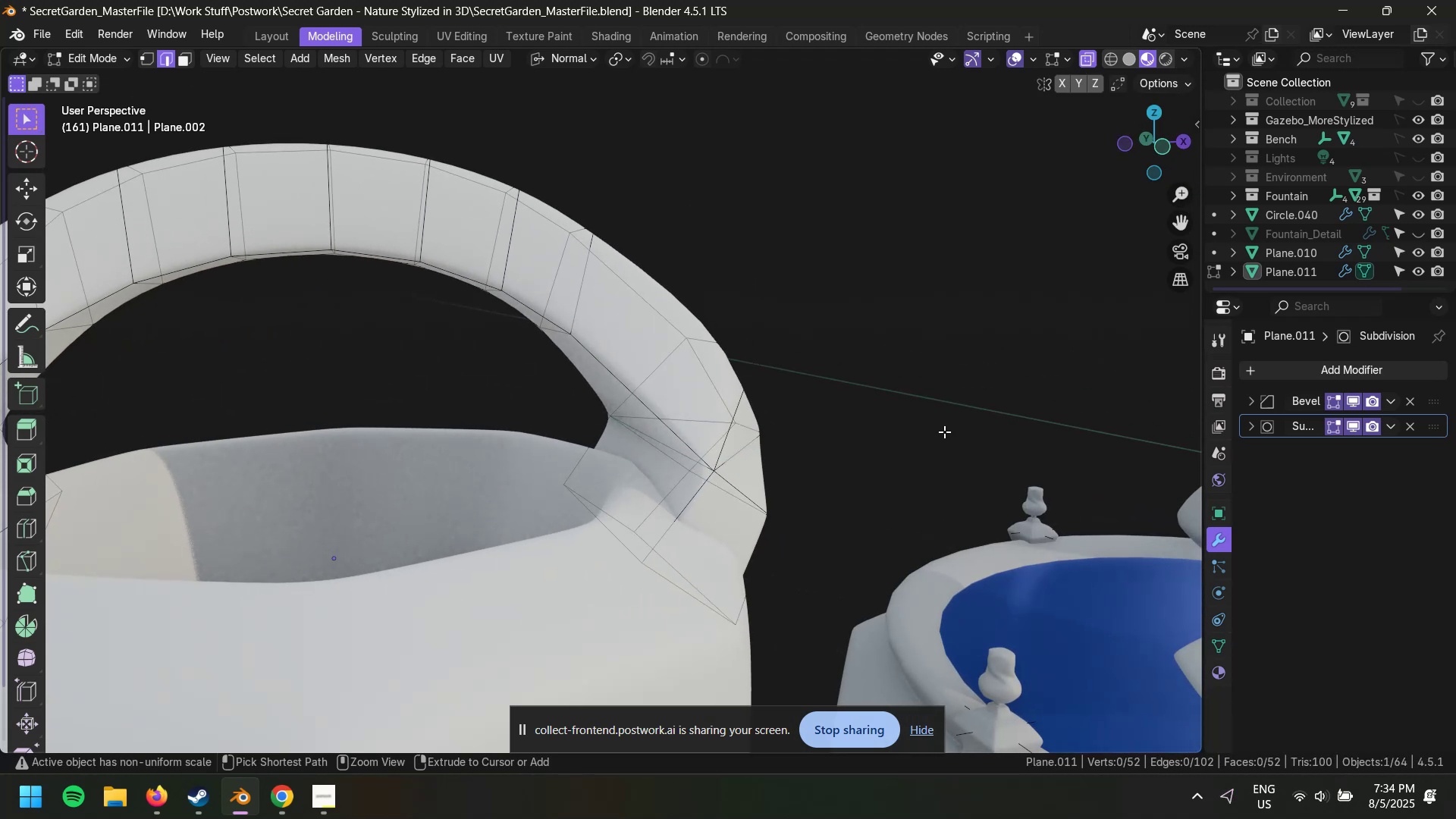 
key(Control+Z)
 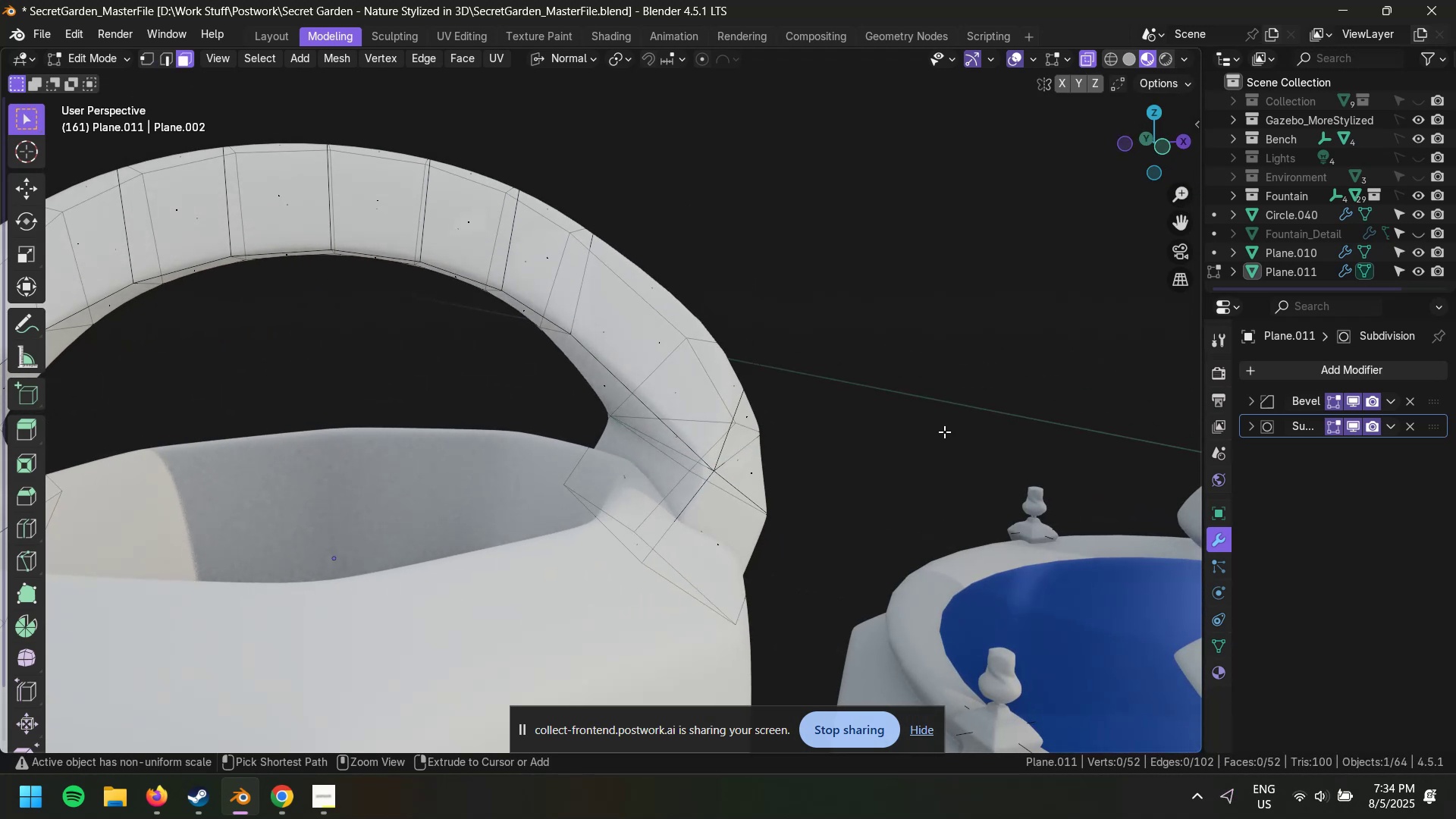 
key(Control+Z)
 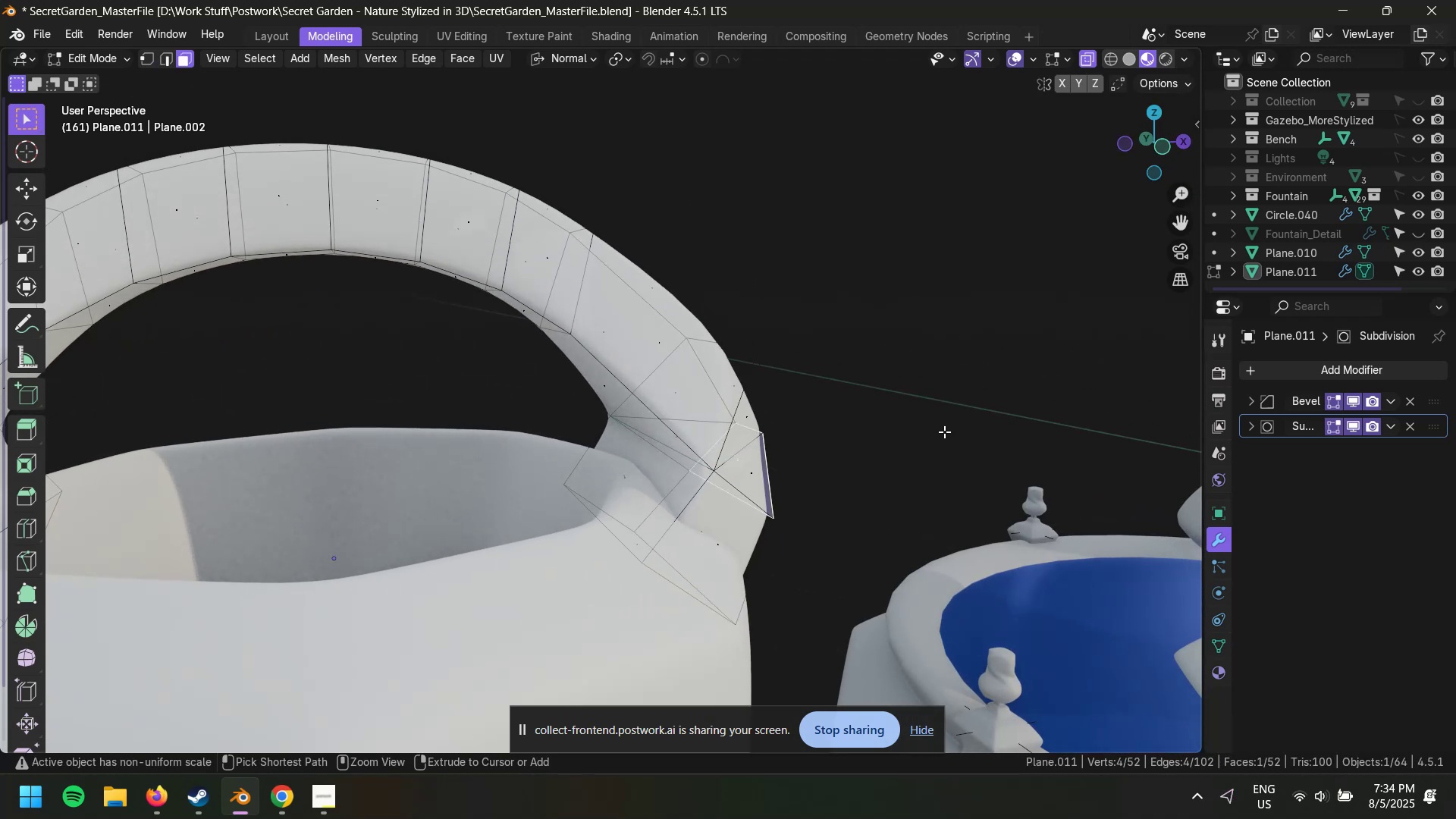 
key(Control+Z)
 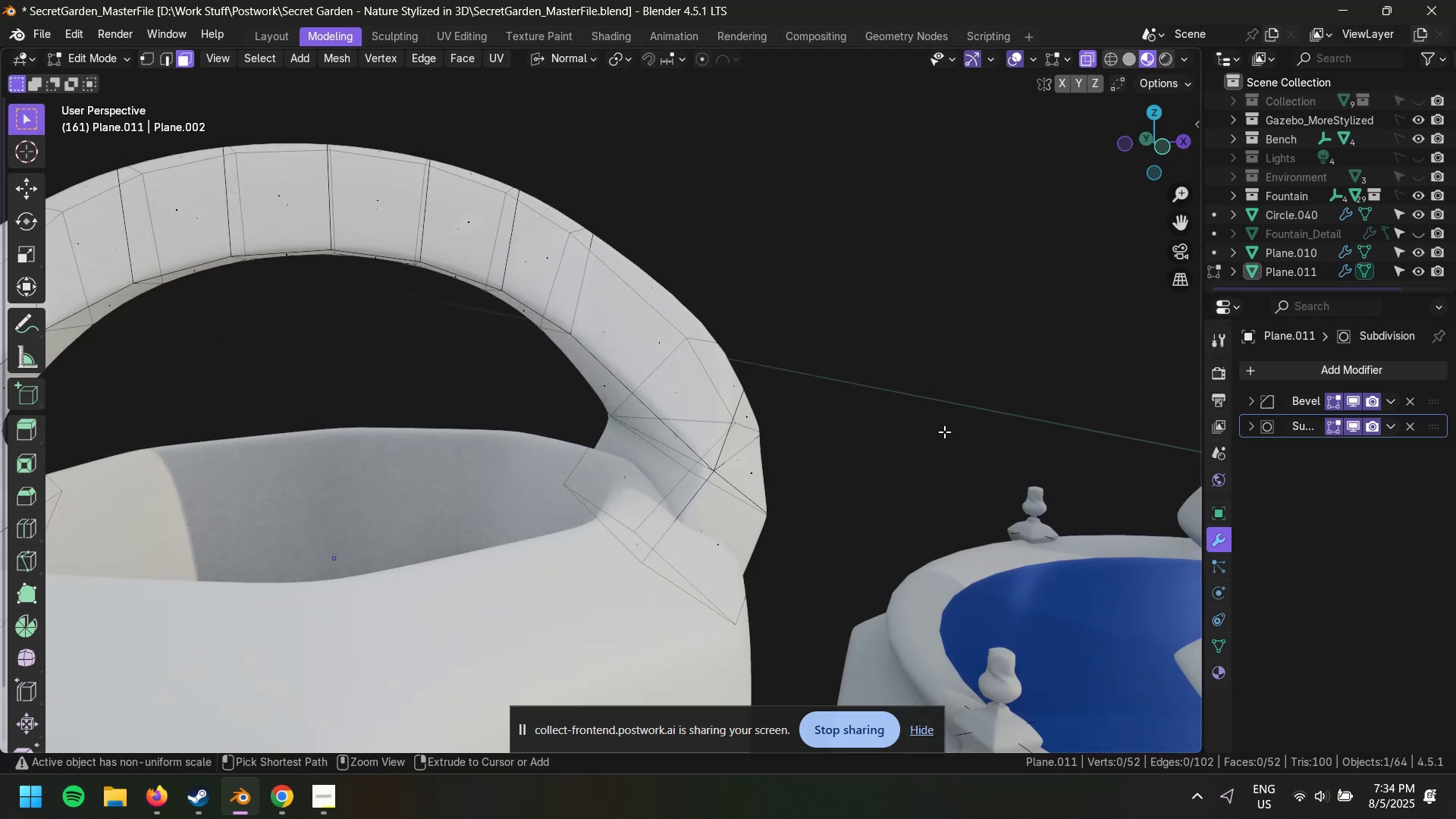 
key(Control+Z)
 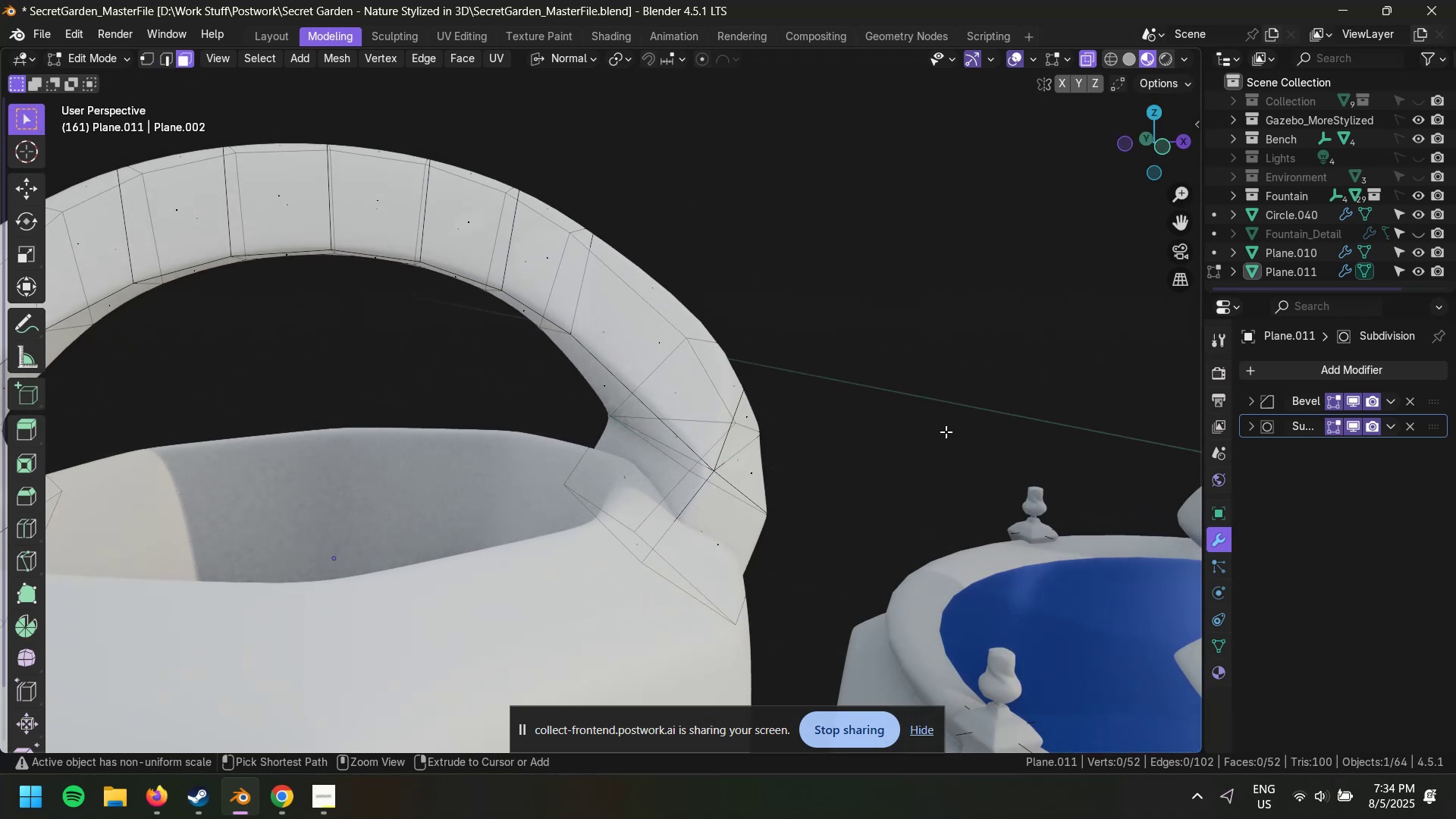 
key(Control+Z)
 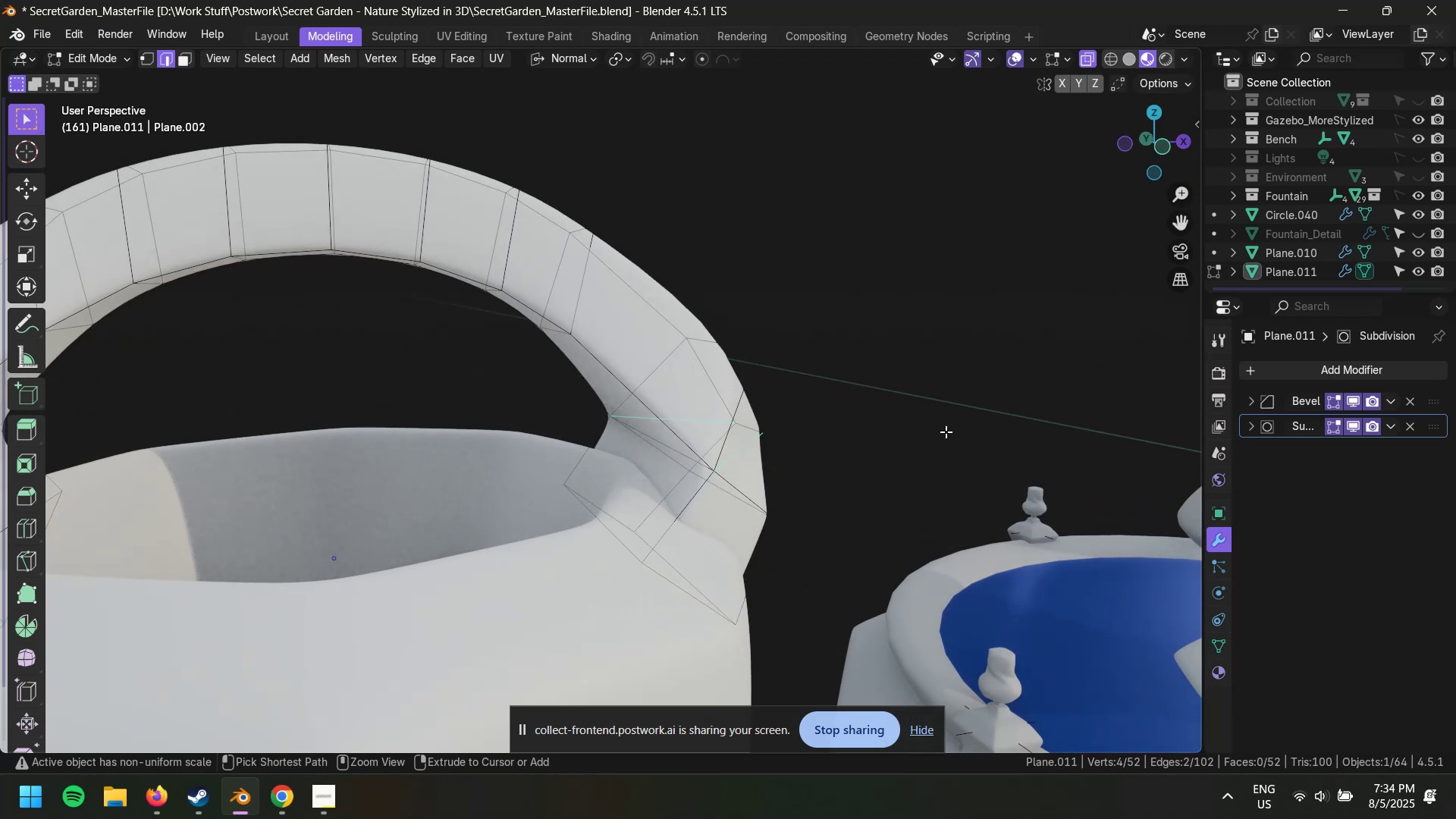 
key(Control+Z)
 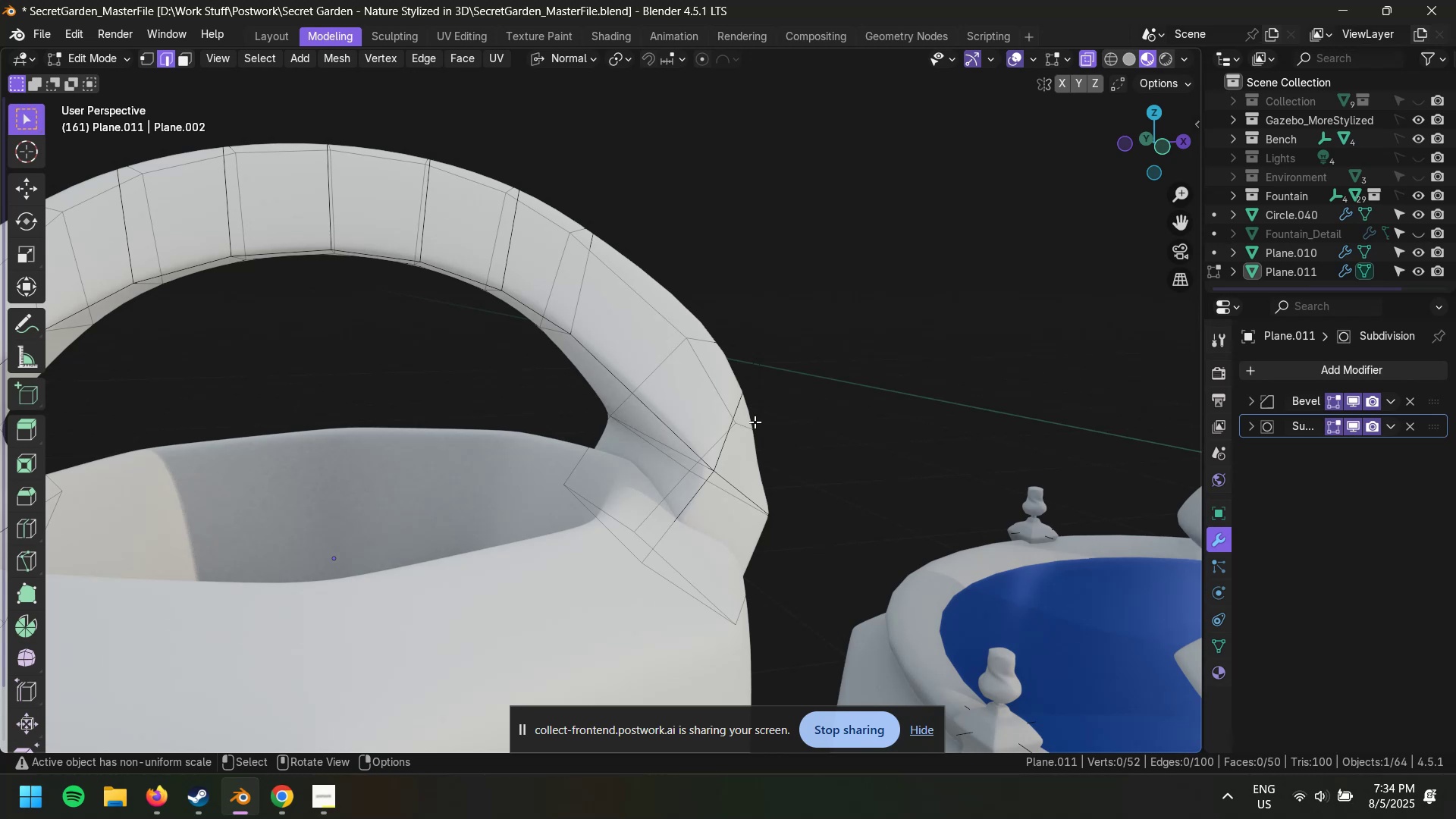 
key(2)
 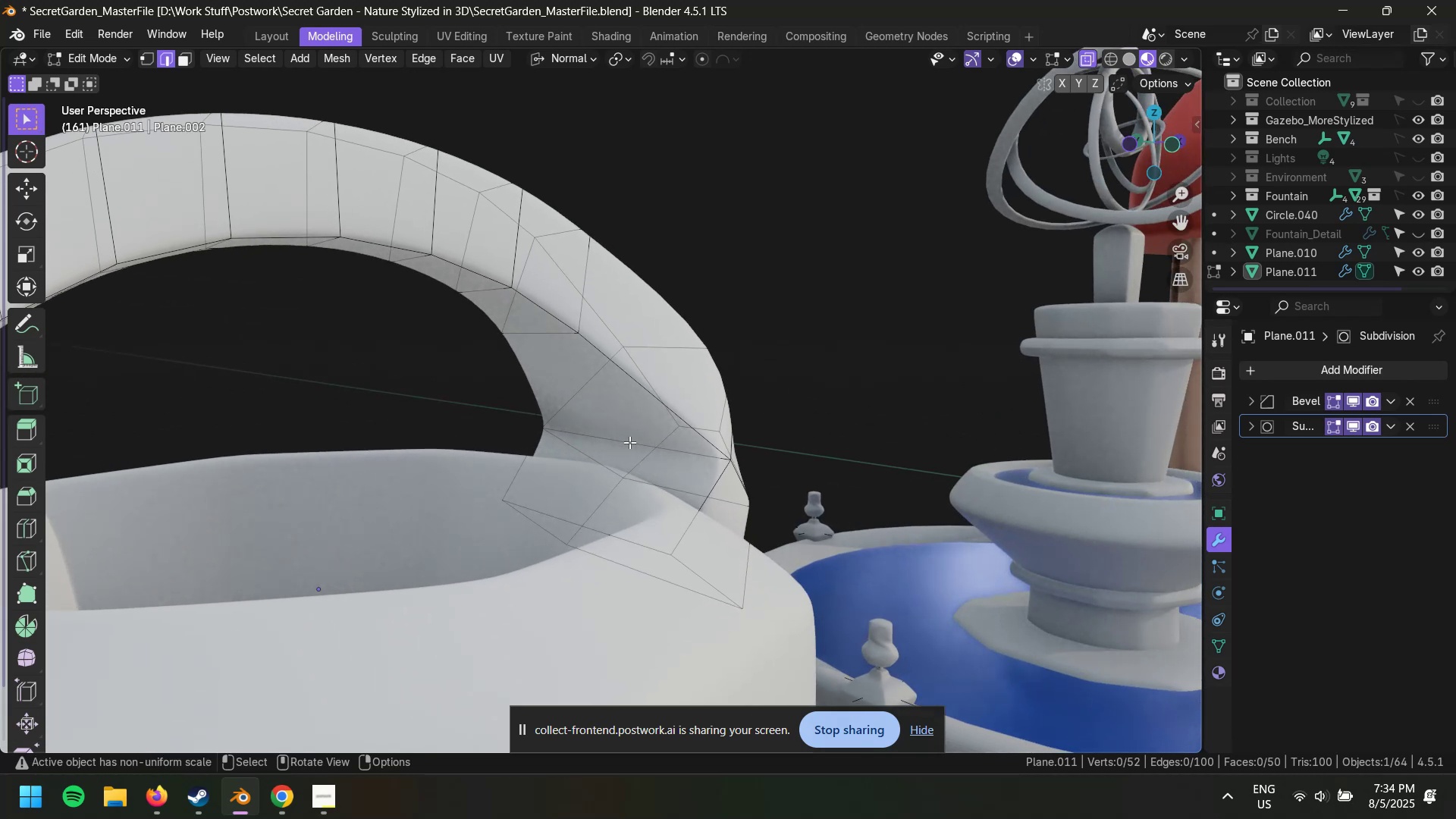 
hold_key(key=AltLeft, duration=0.78)
left_click([628, 444])
 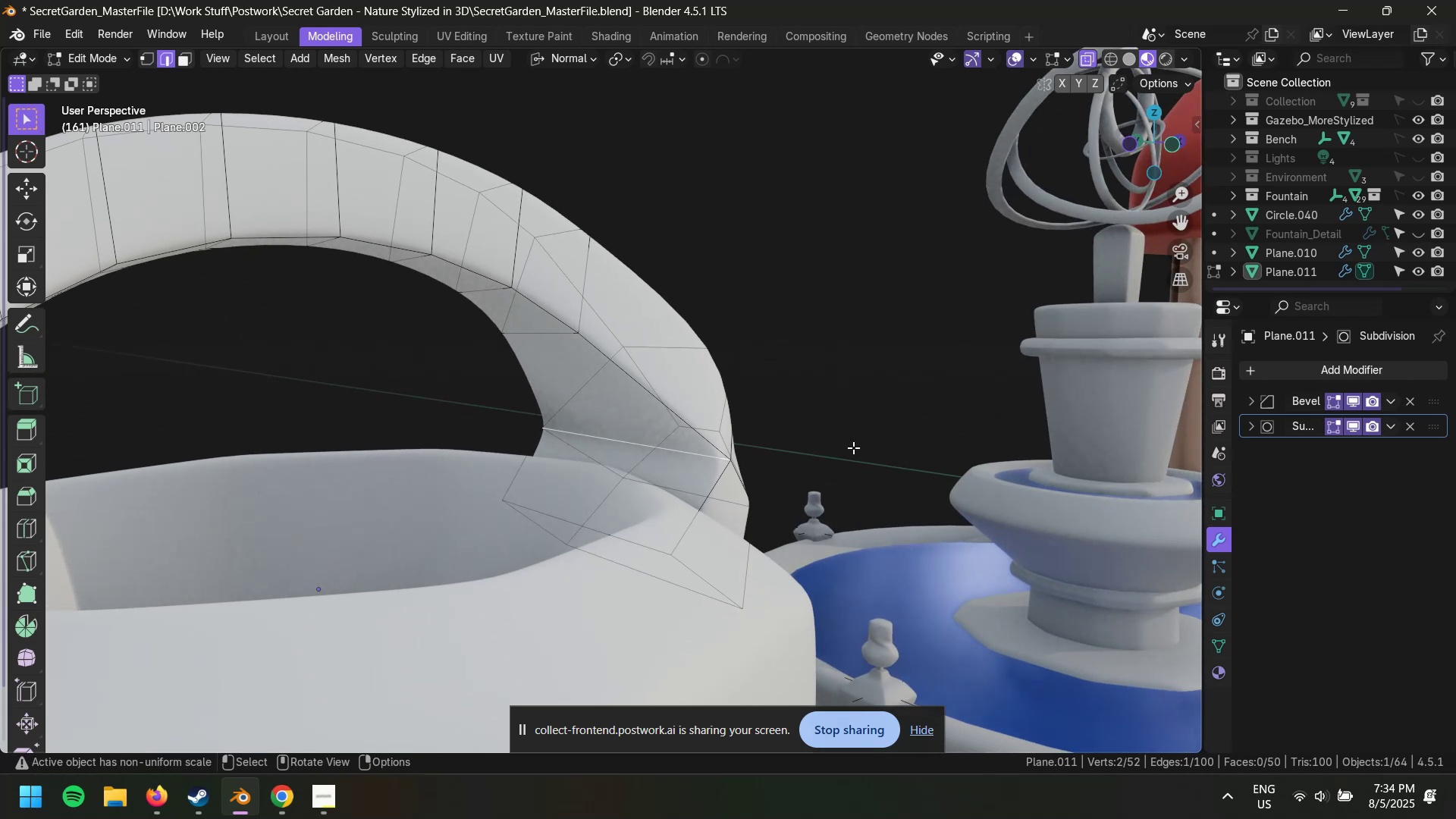 
key(Control+B)
 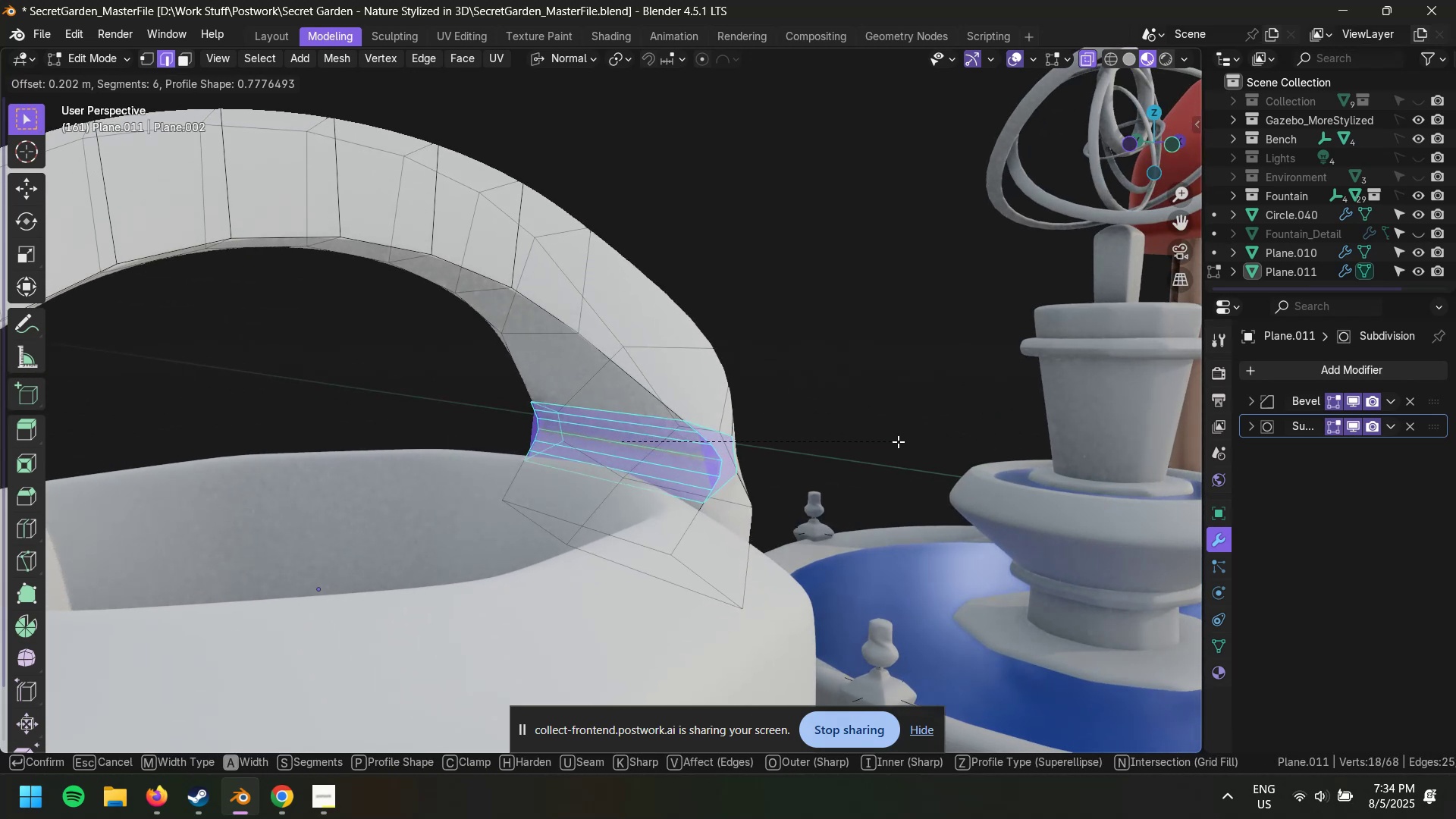 
scroll: coordinate [905, 450], scroll_direction: down, amount: 3.0
 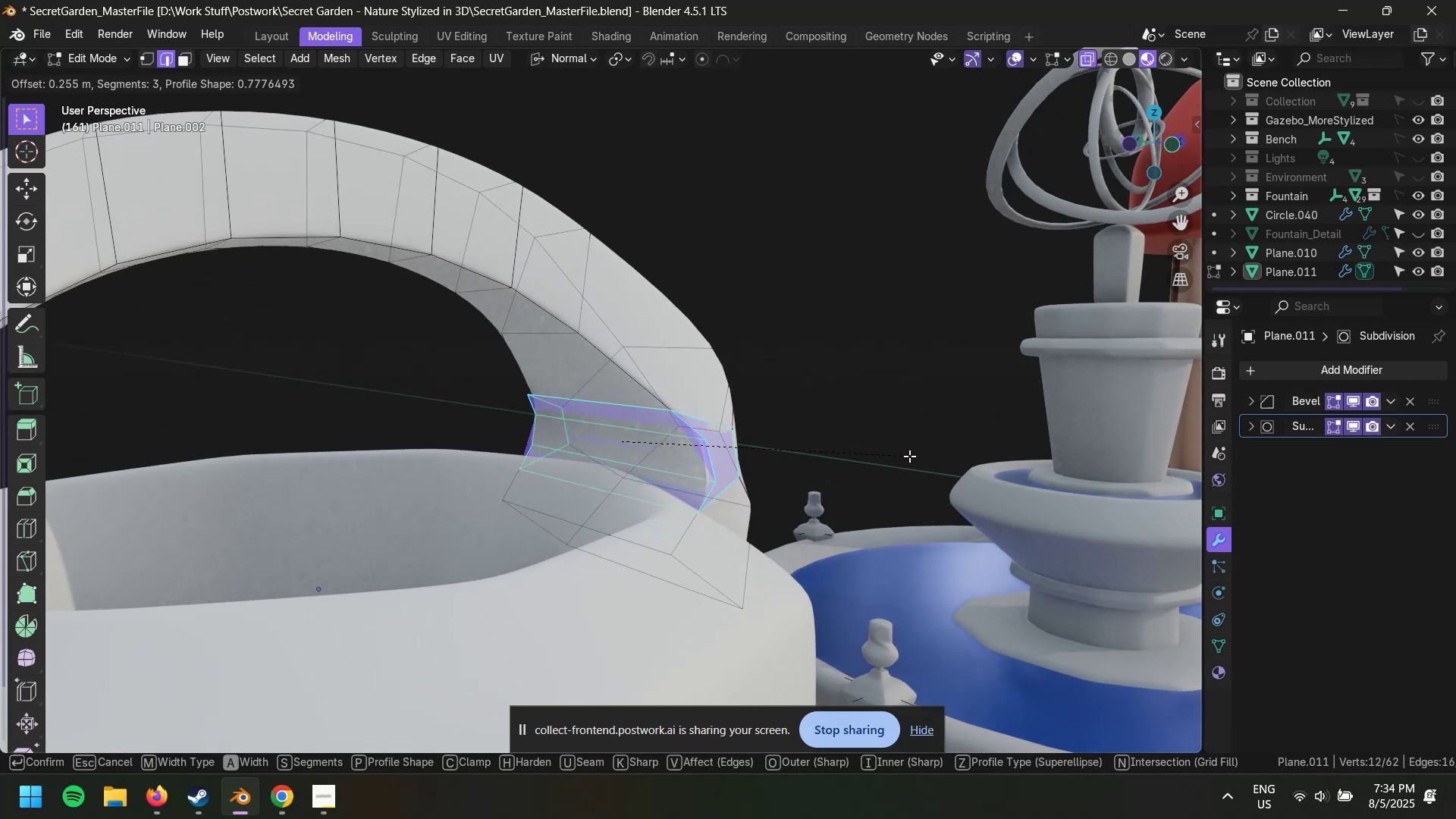 
scroll: coordinate [913, 457], scroll_direction: up, amount: 1.0
 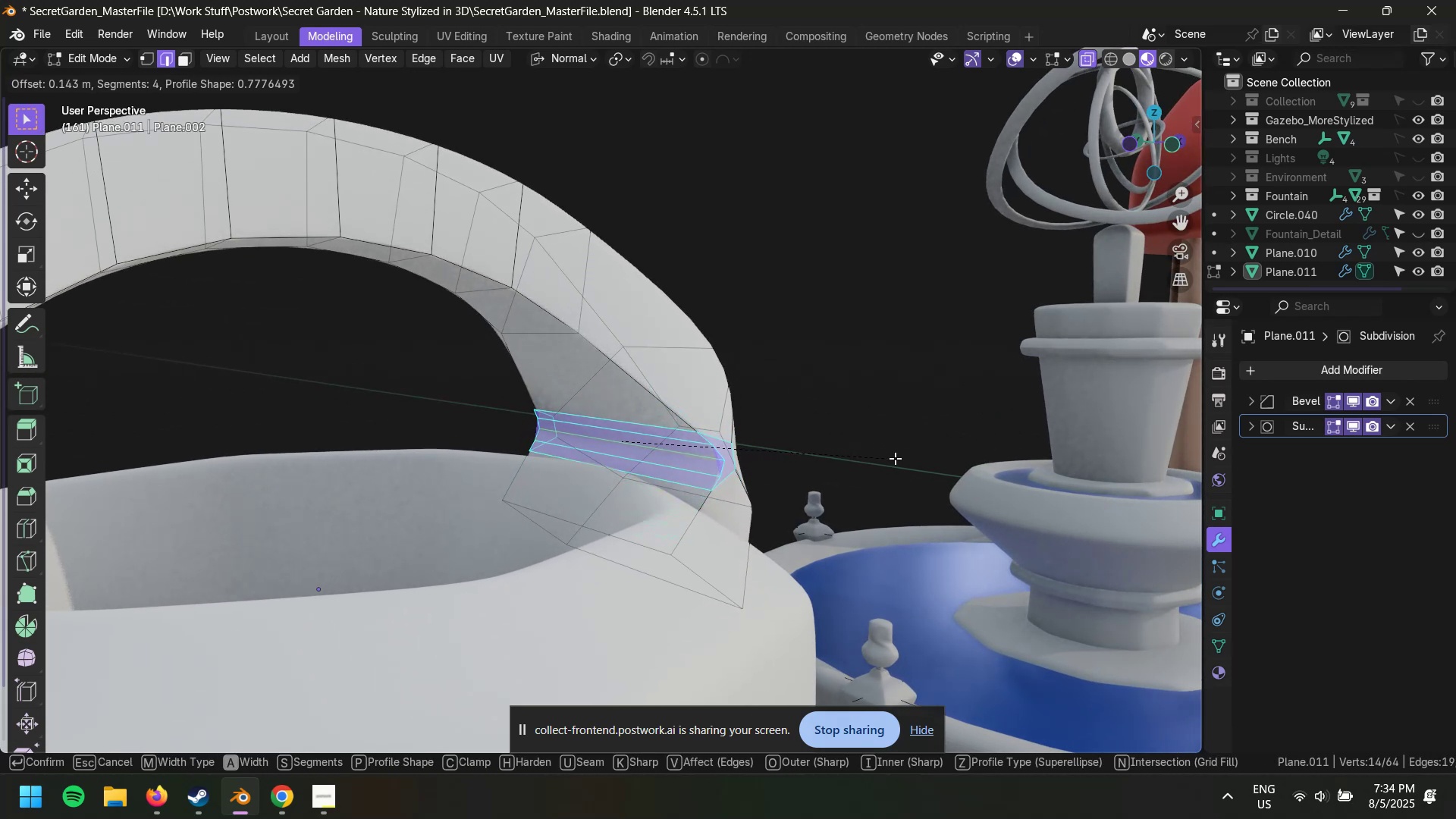 
left_click([924, 459])
 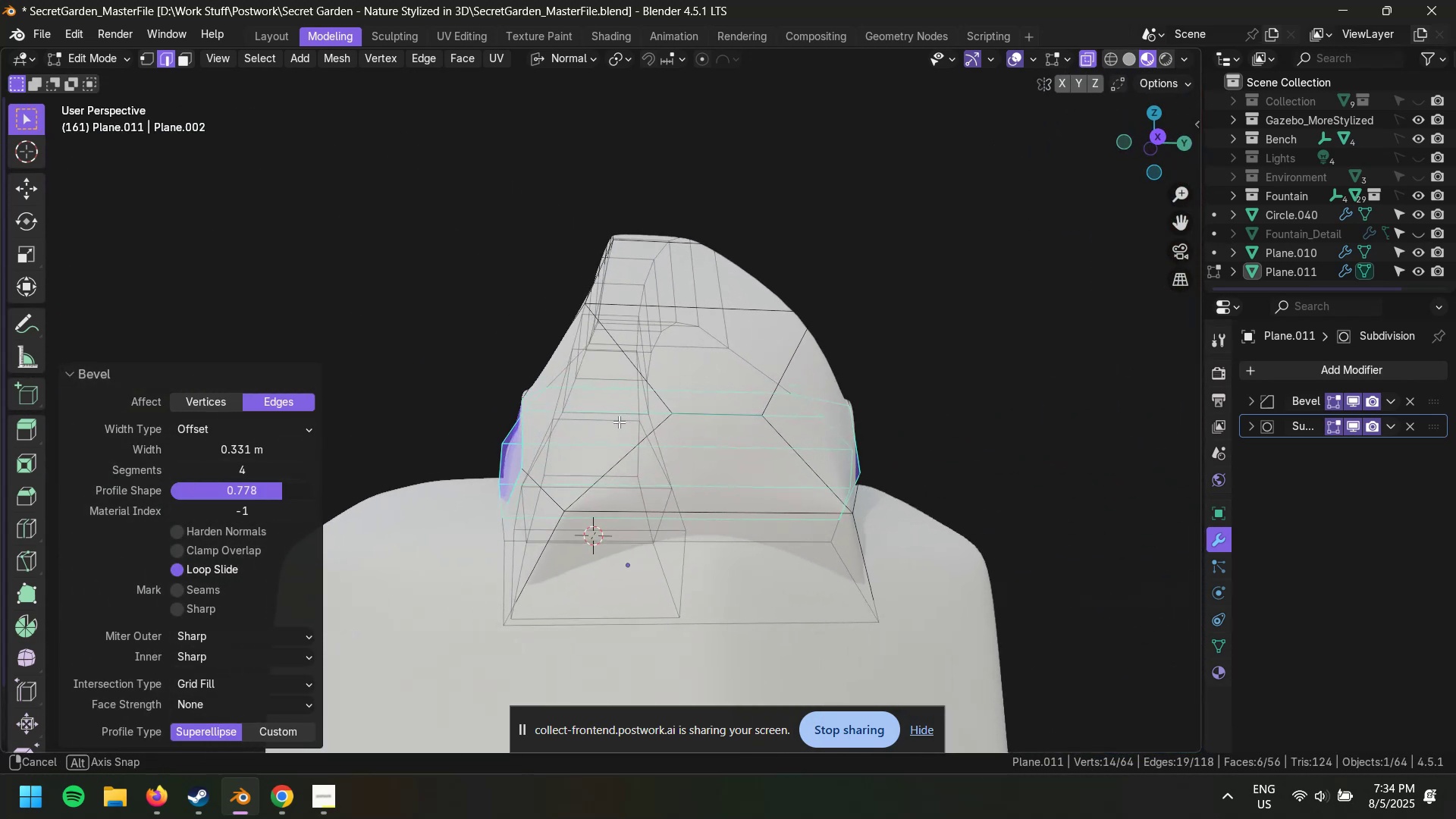 
key(Control+Z)
 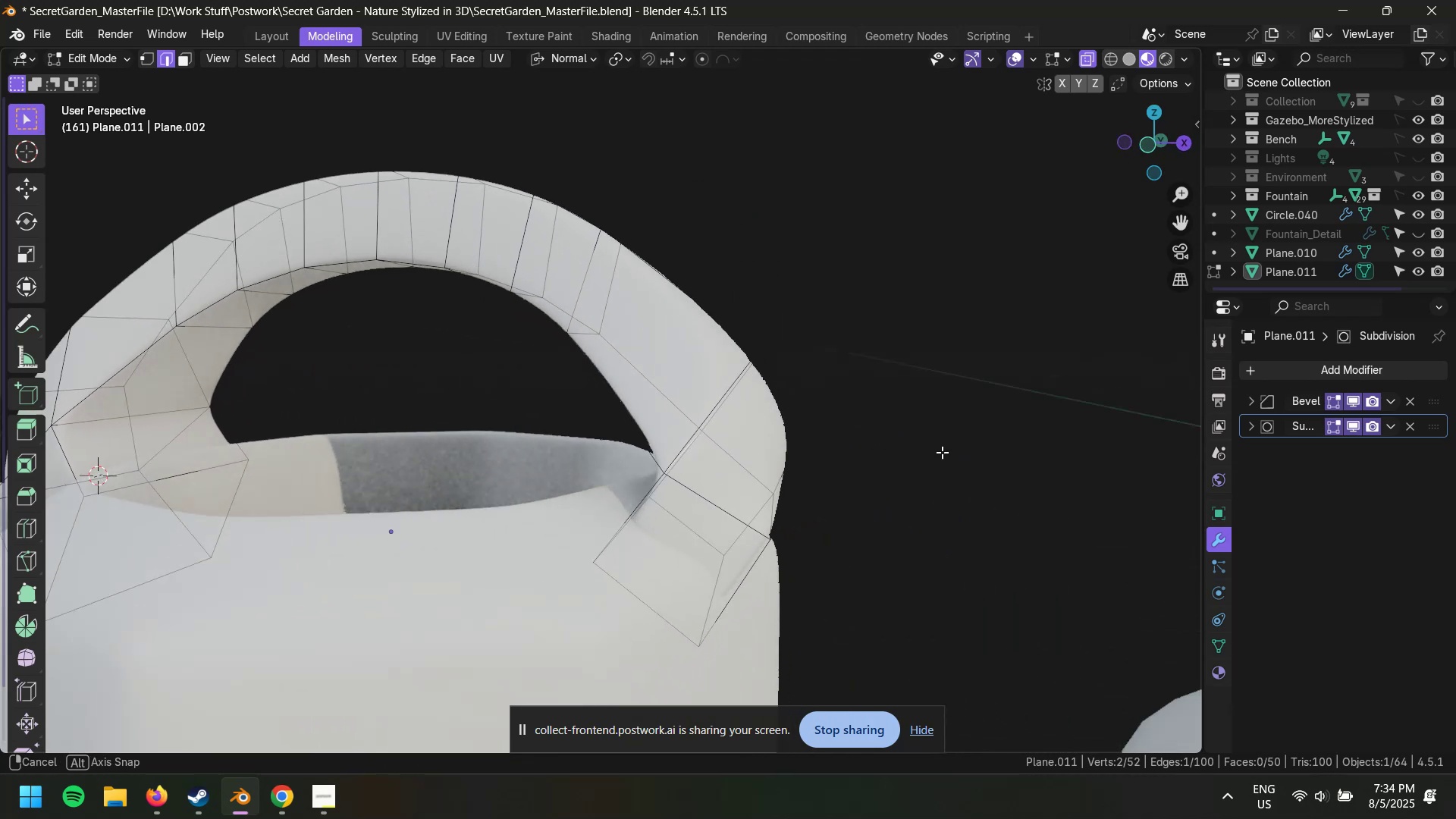 
key(Control+B)
 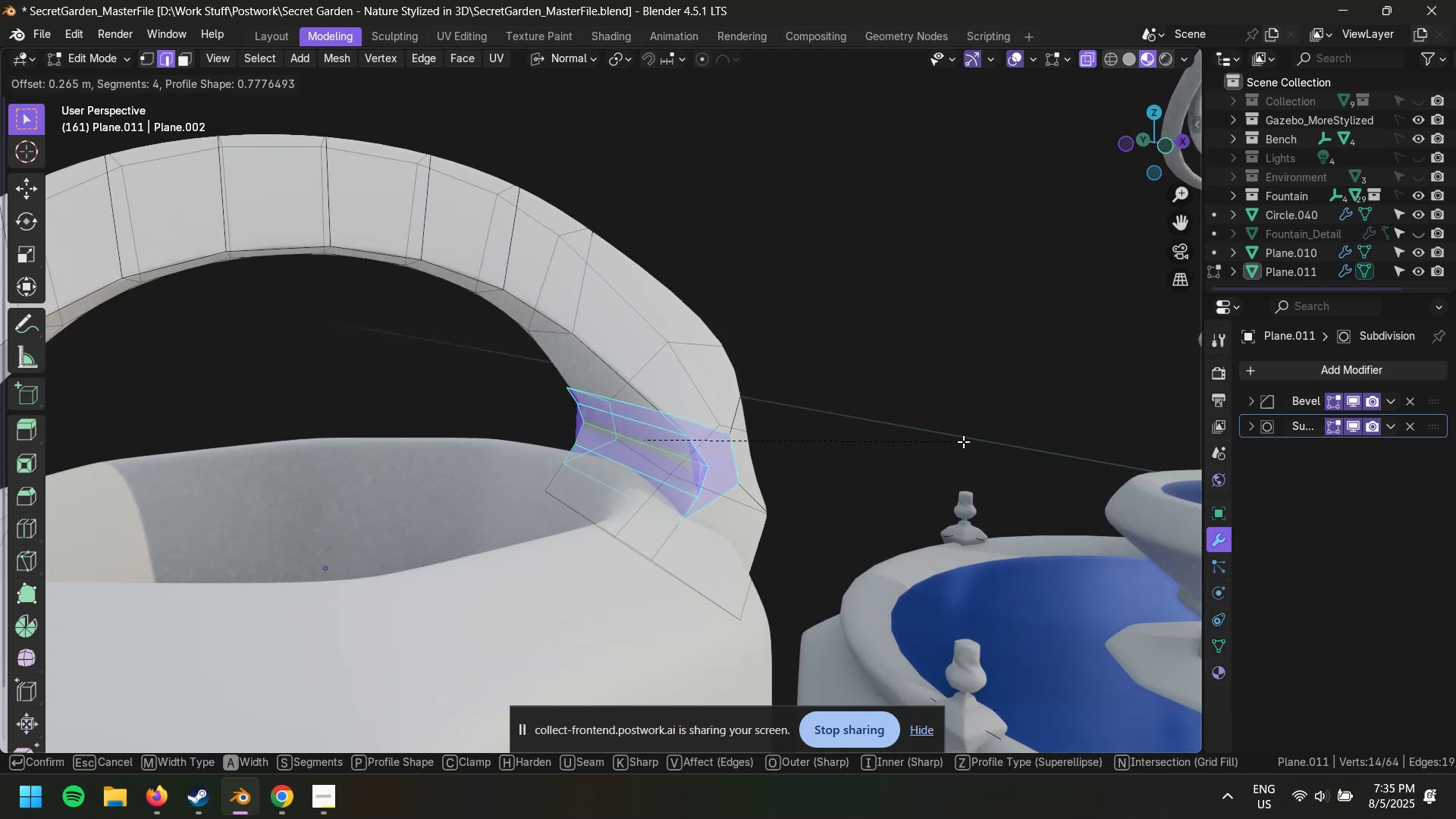 
key(P)
 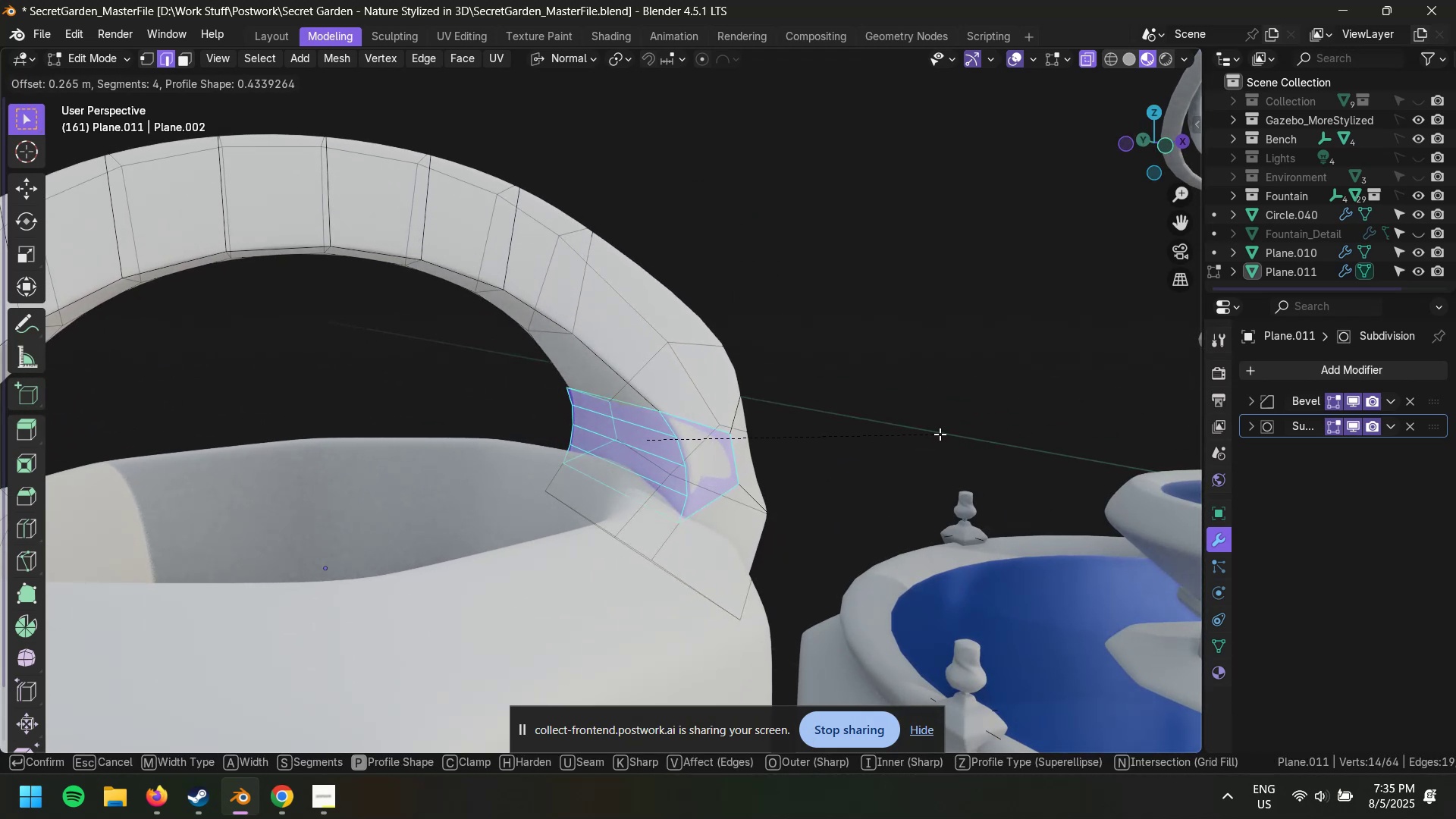 
wait(5.17)
 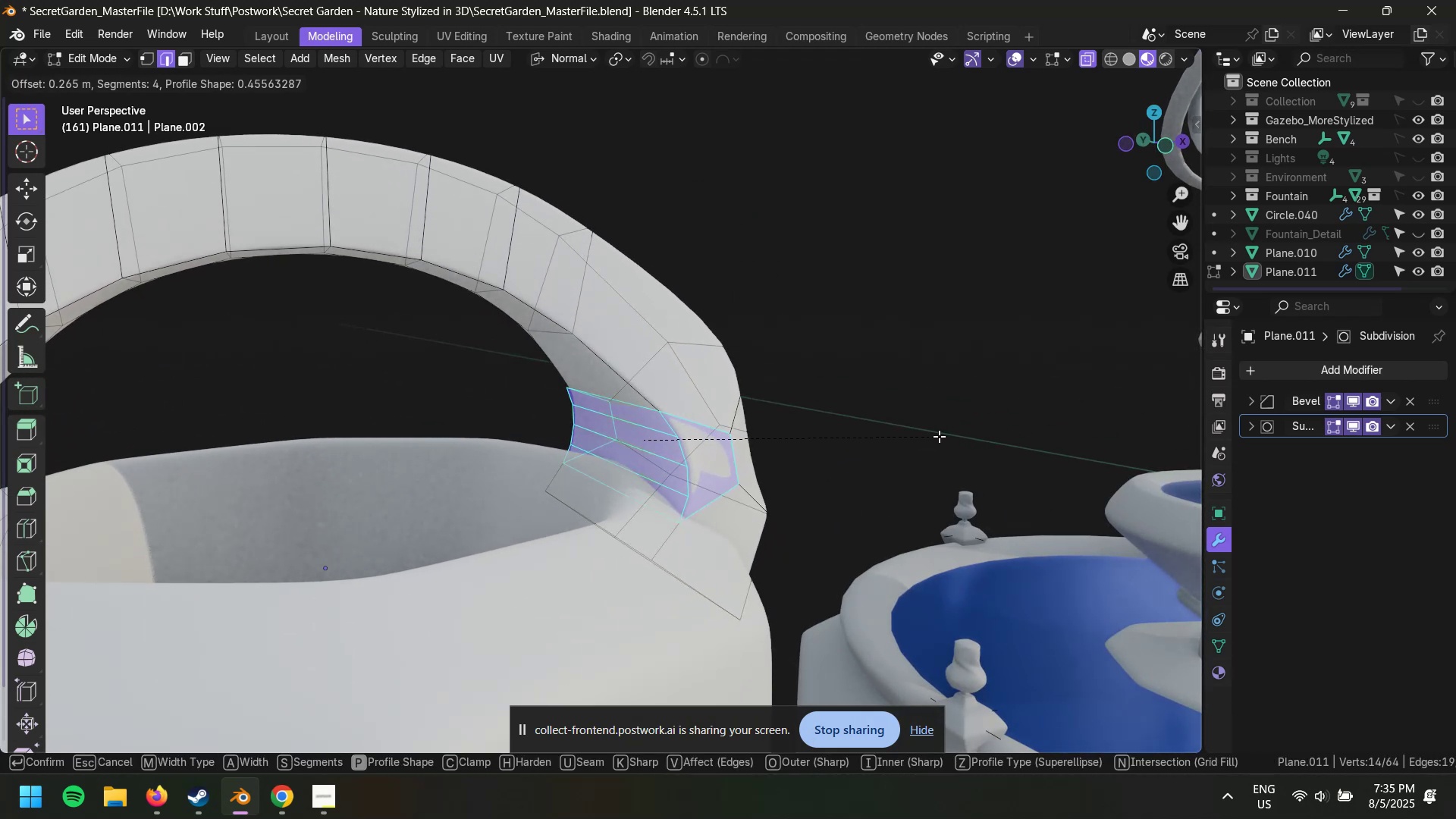 
type(ap)
 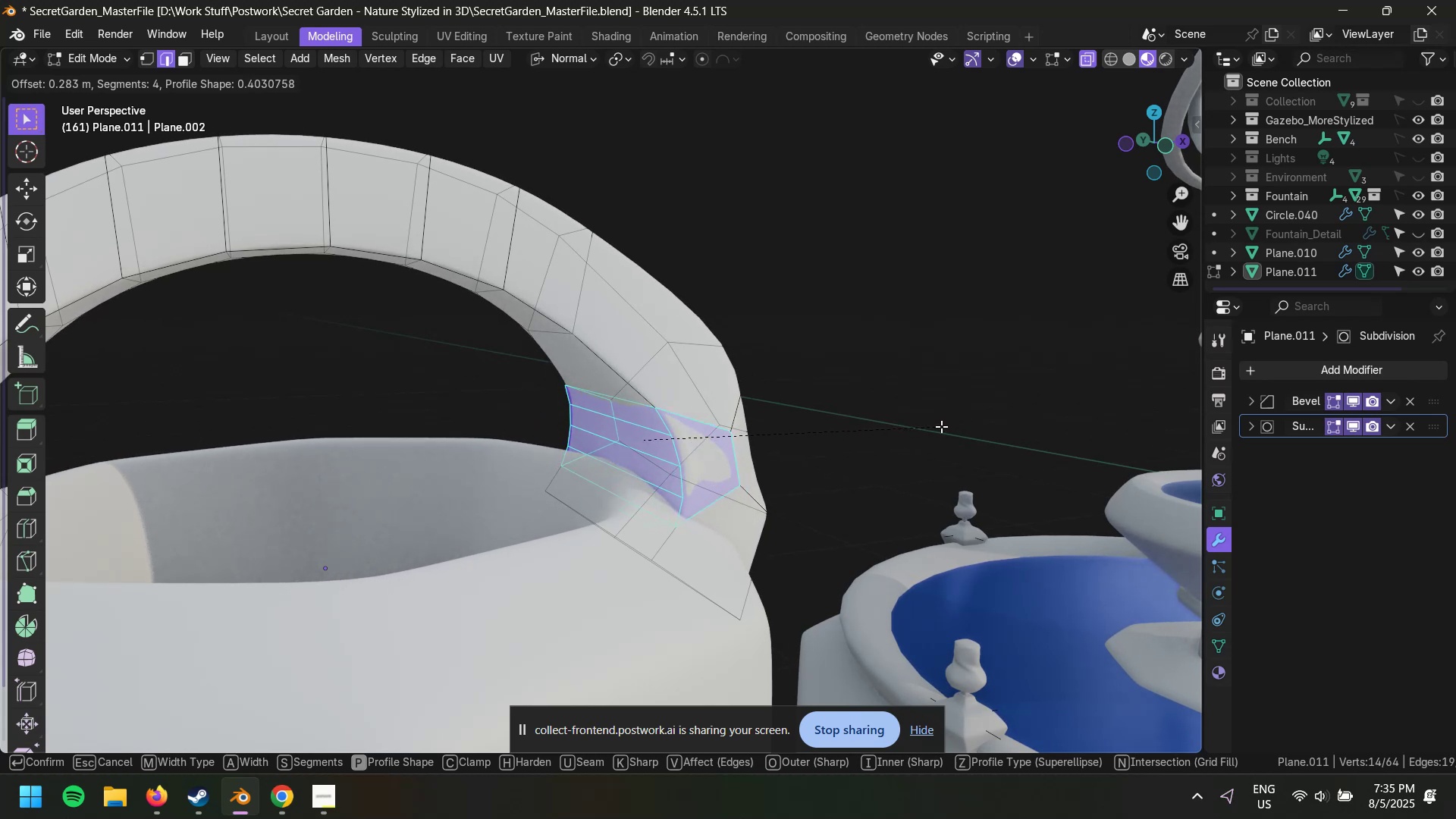 
wait(5.58)
 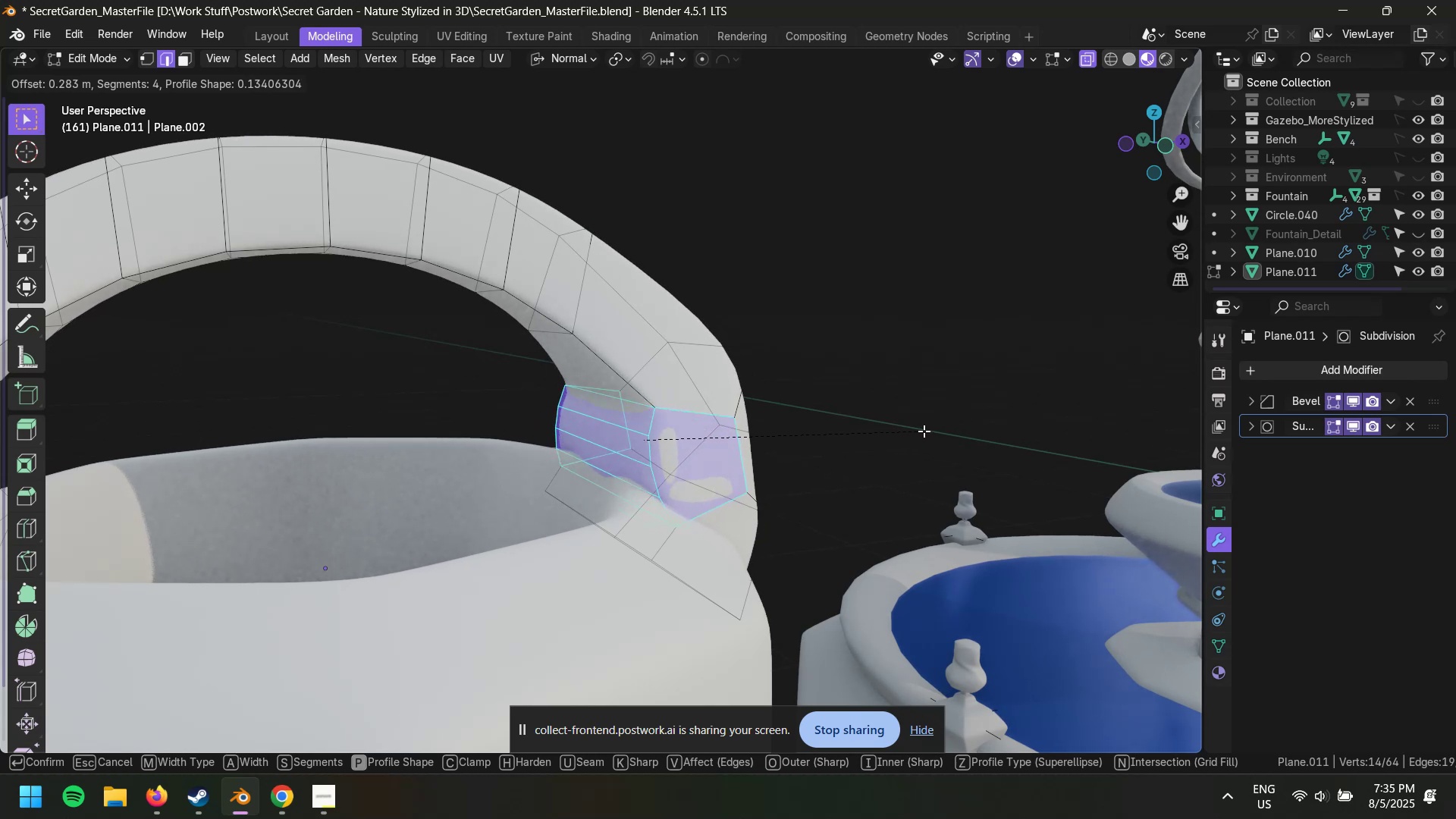 
key(A)
 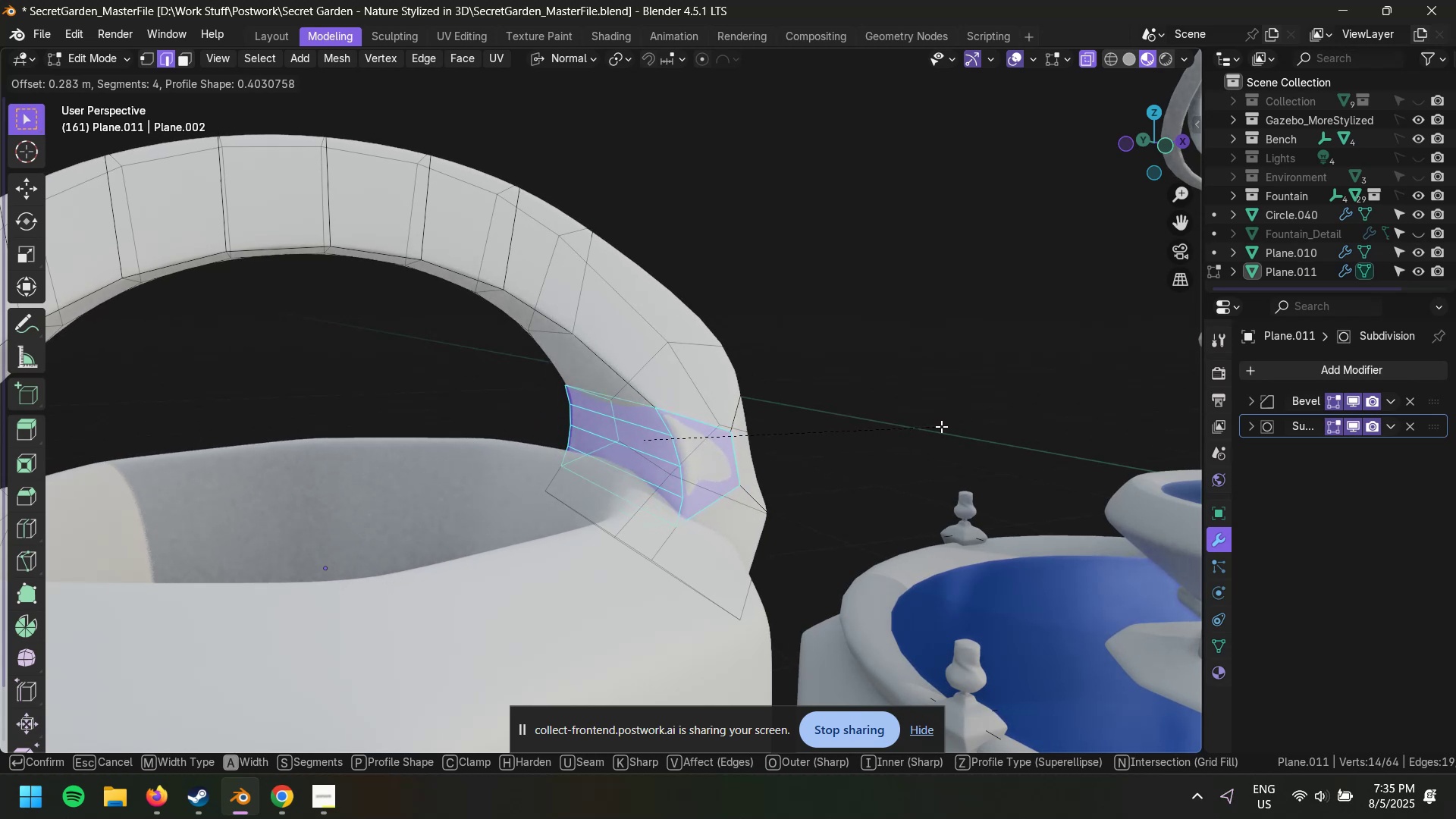 
left_click([943, 426])
 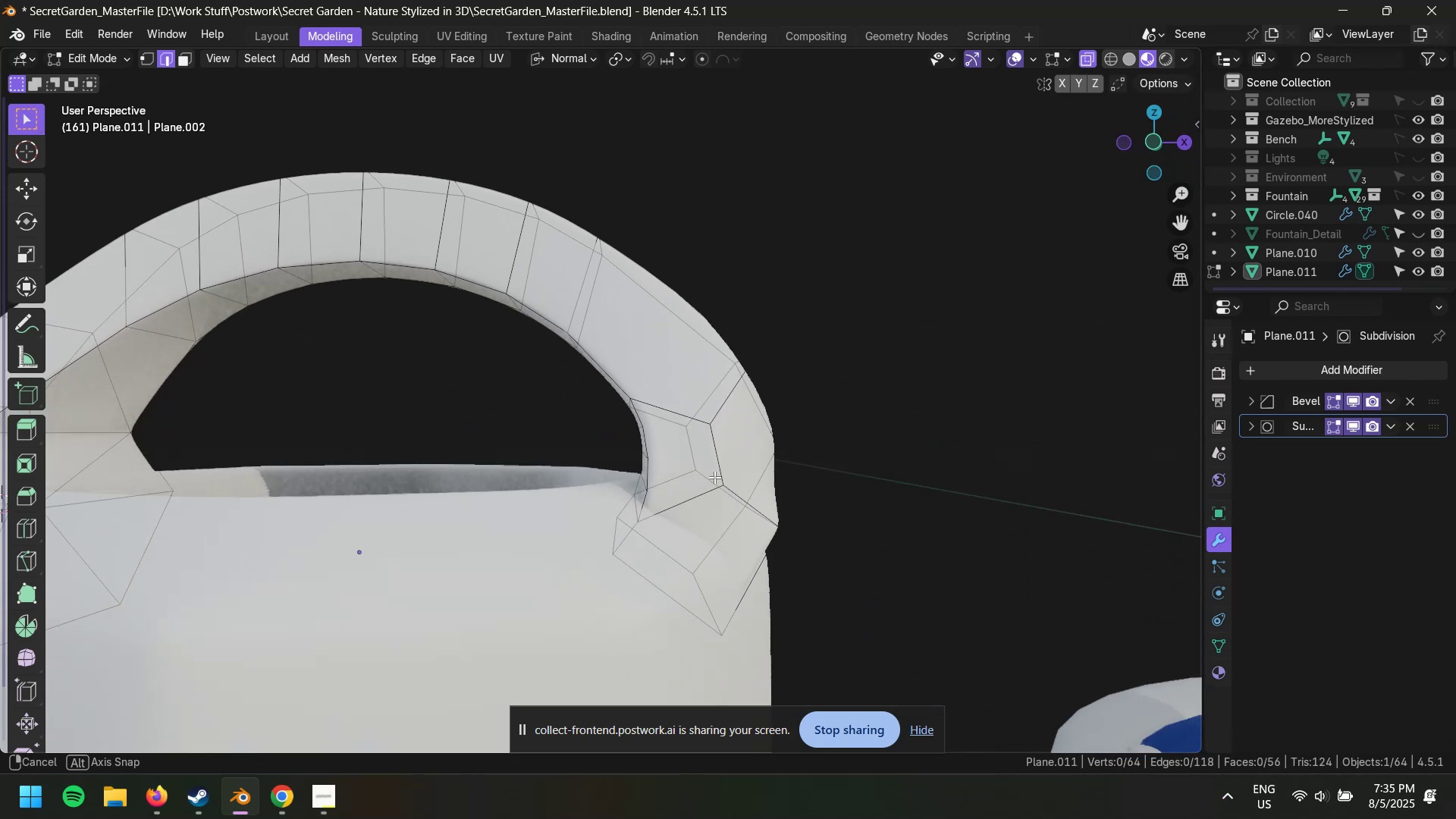 
scroll: coordinate [720, 504], scroll_direction: up, amount: 4.0
 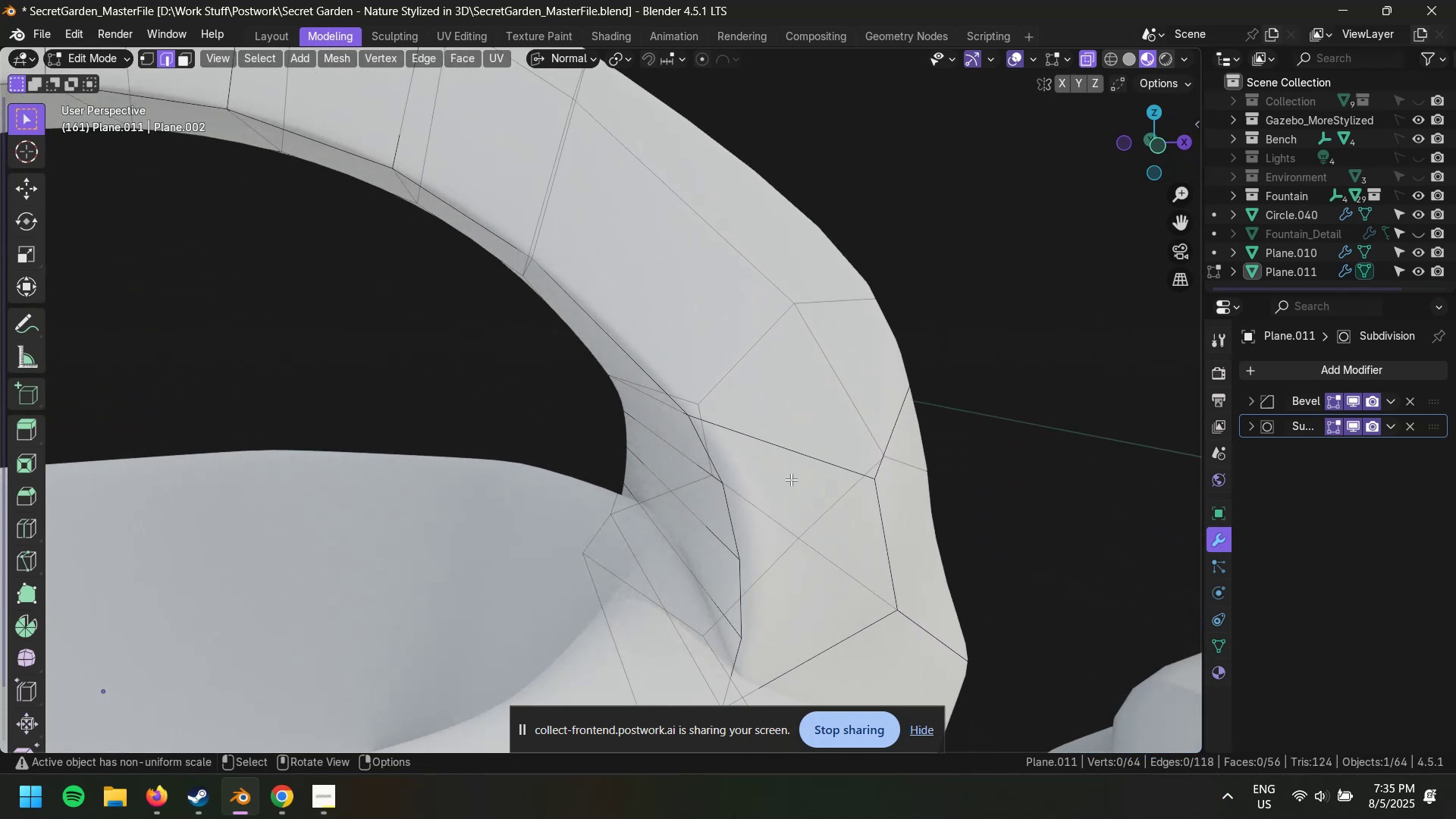 
scroll: coordinate [762, 467], scroll_direction: down, amount: 4.0
 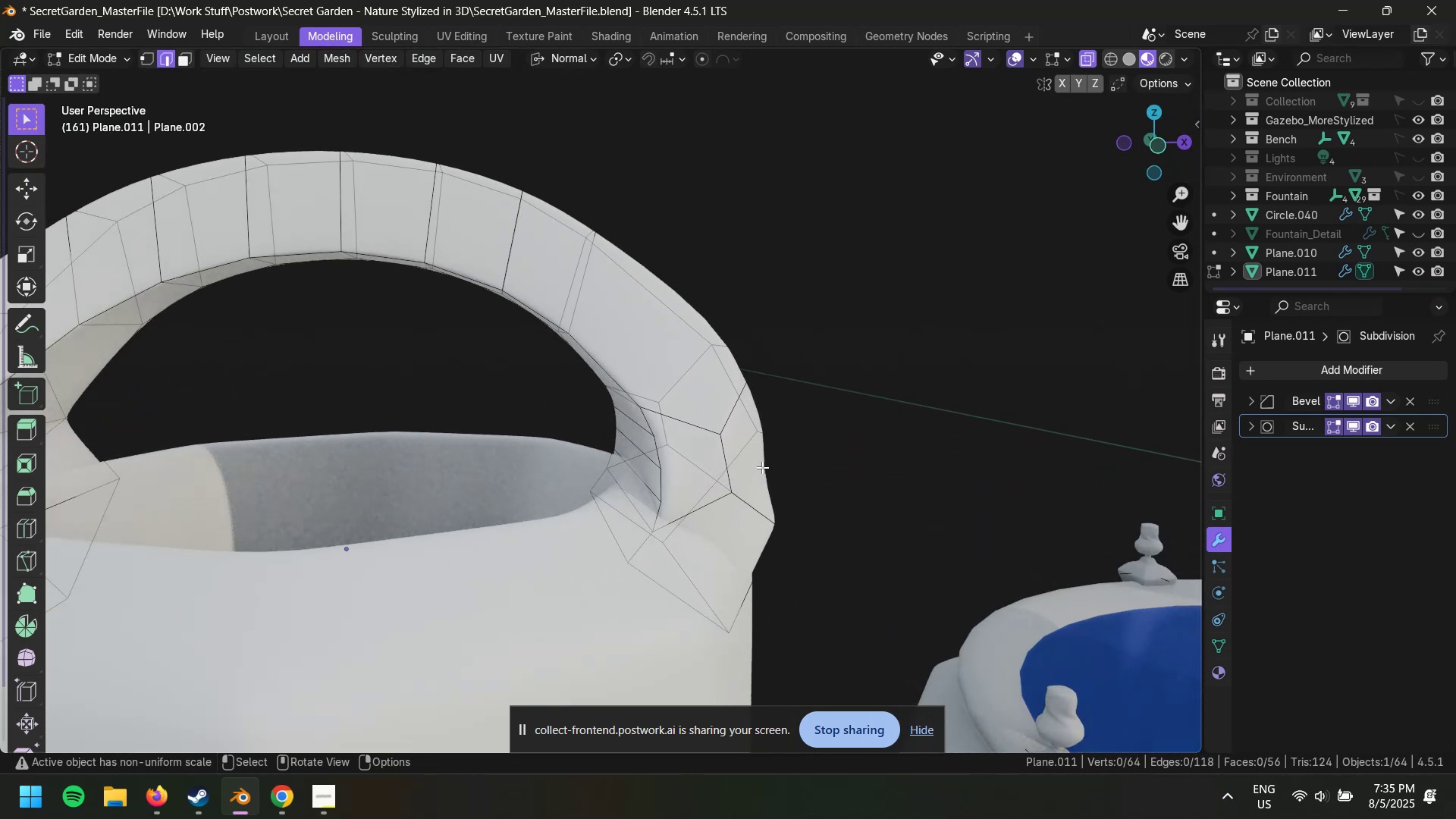 
key(Alt+AltLeft)
 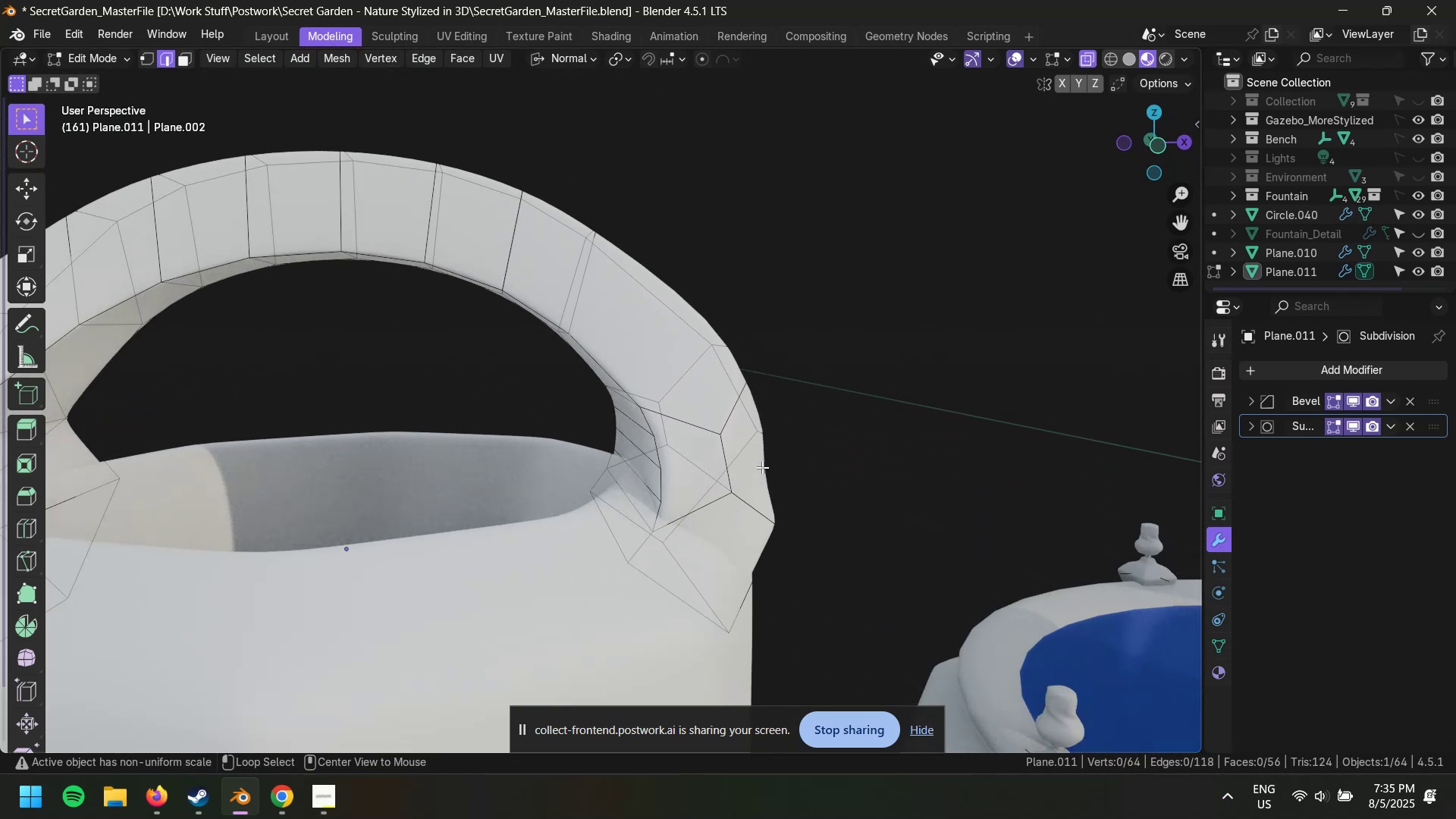 
key(Alt+Z)
 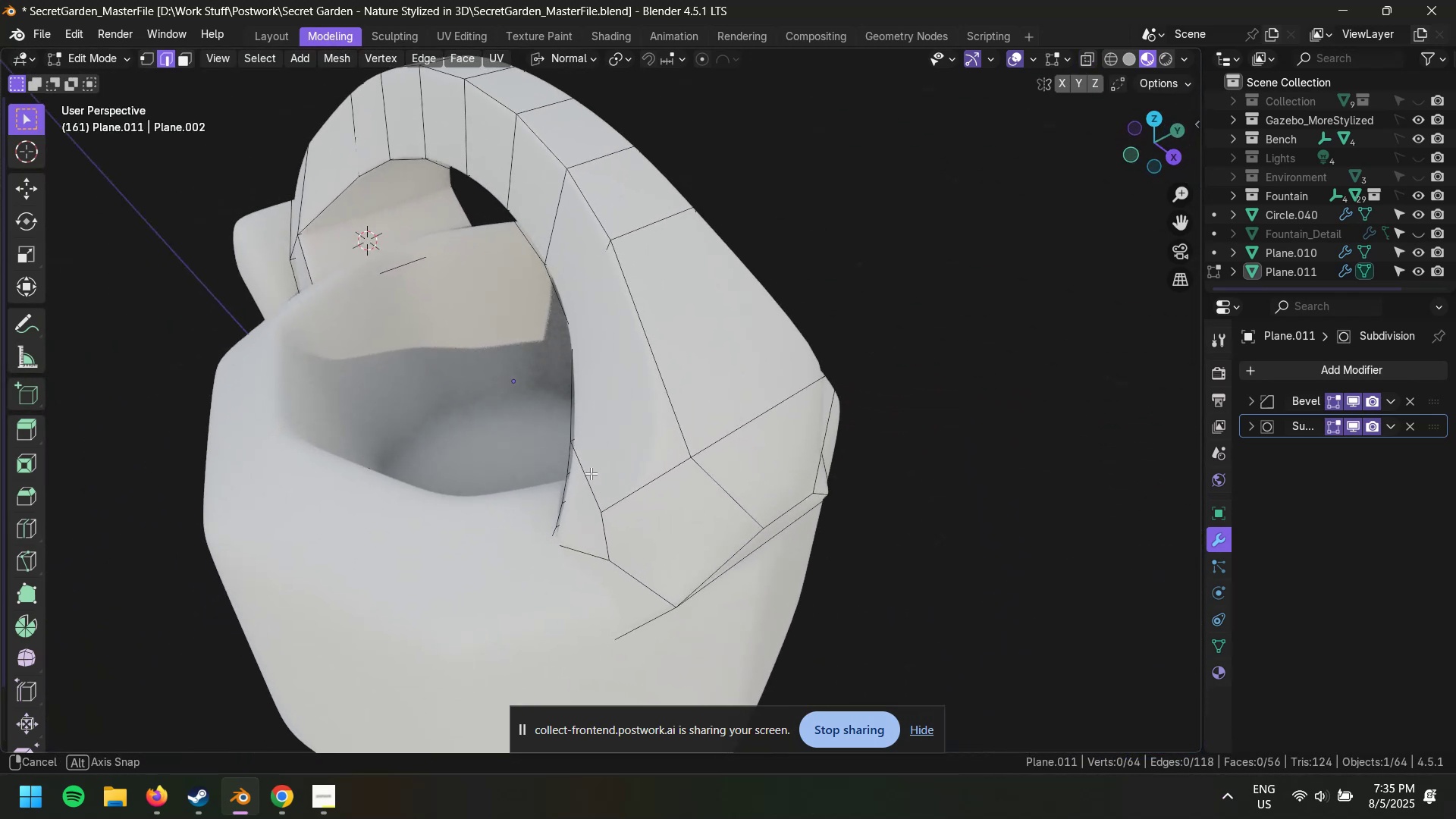 
key(Alt+Z)
 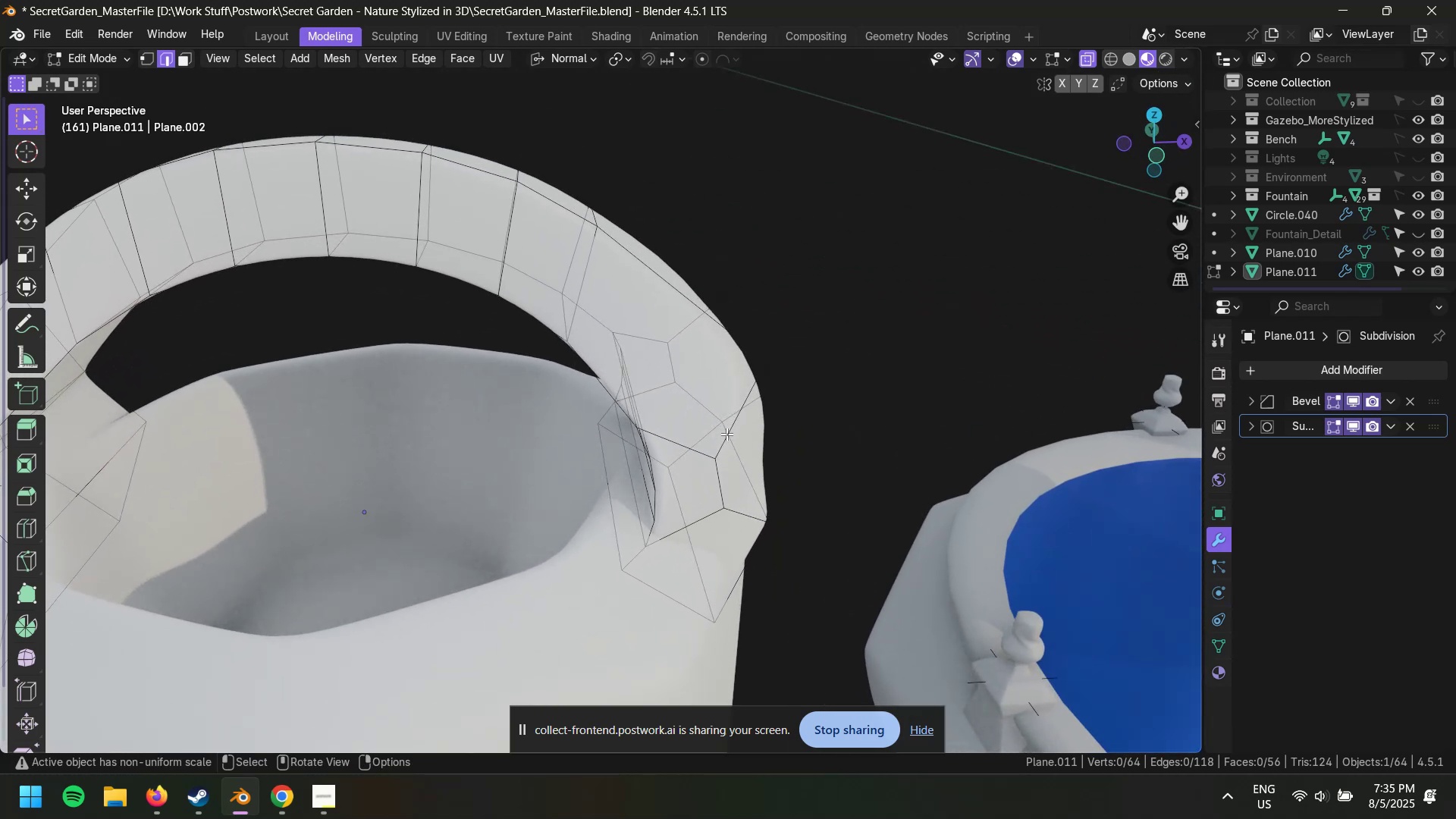 
wait(5.05)
 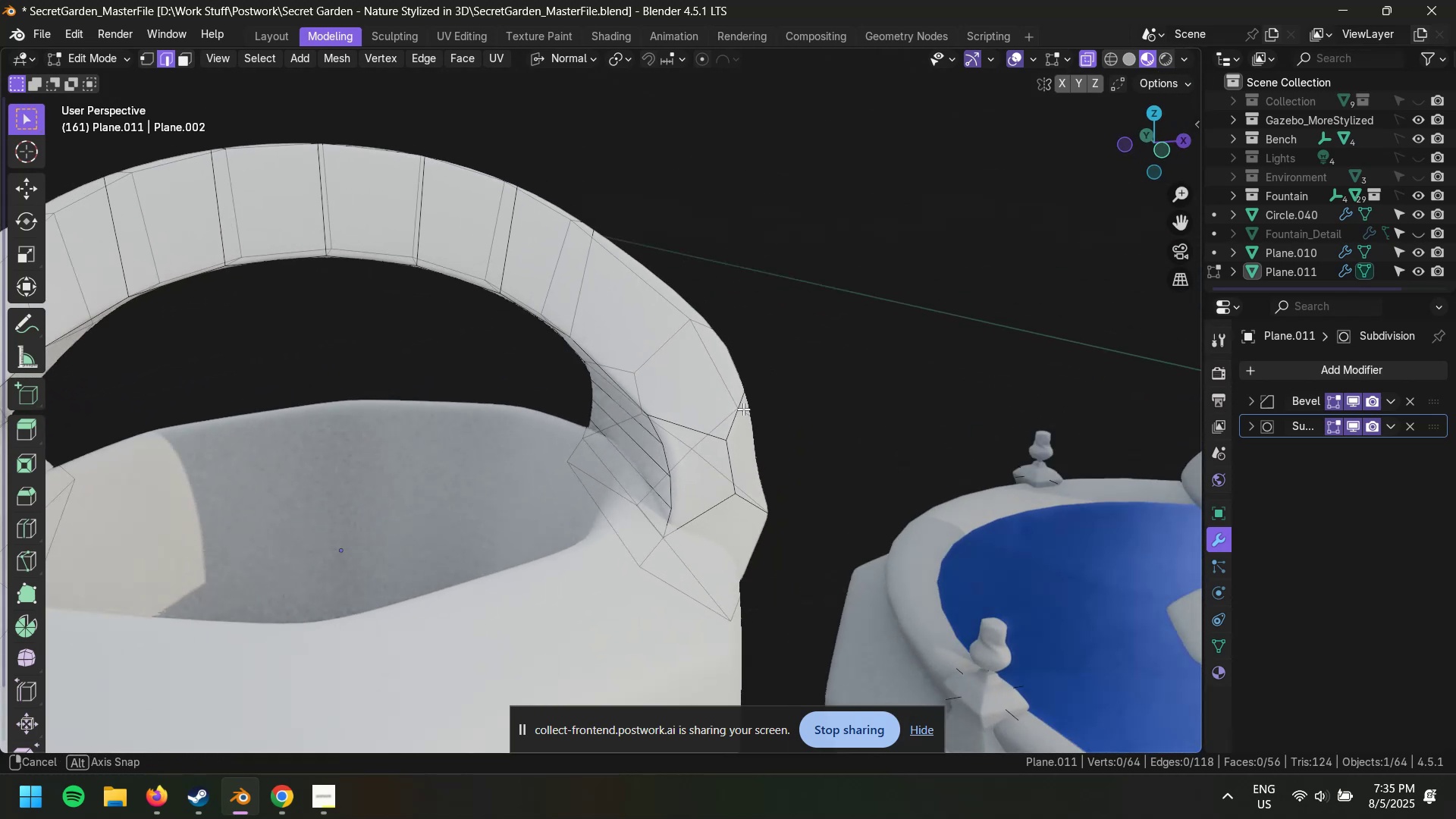 
key(K)
 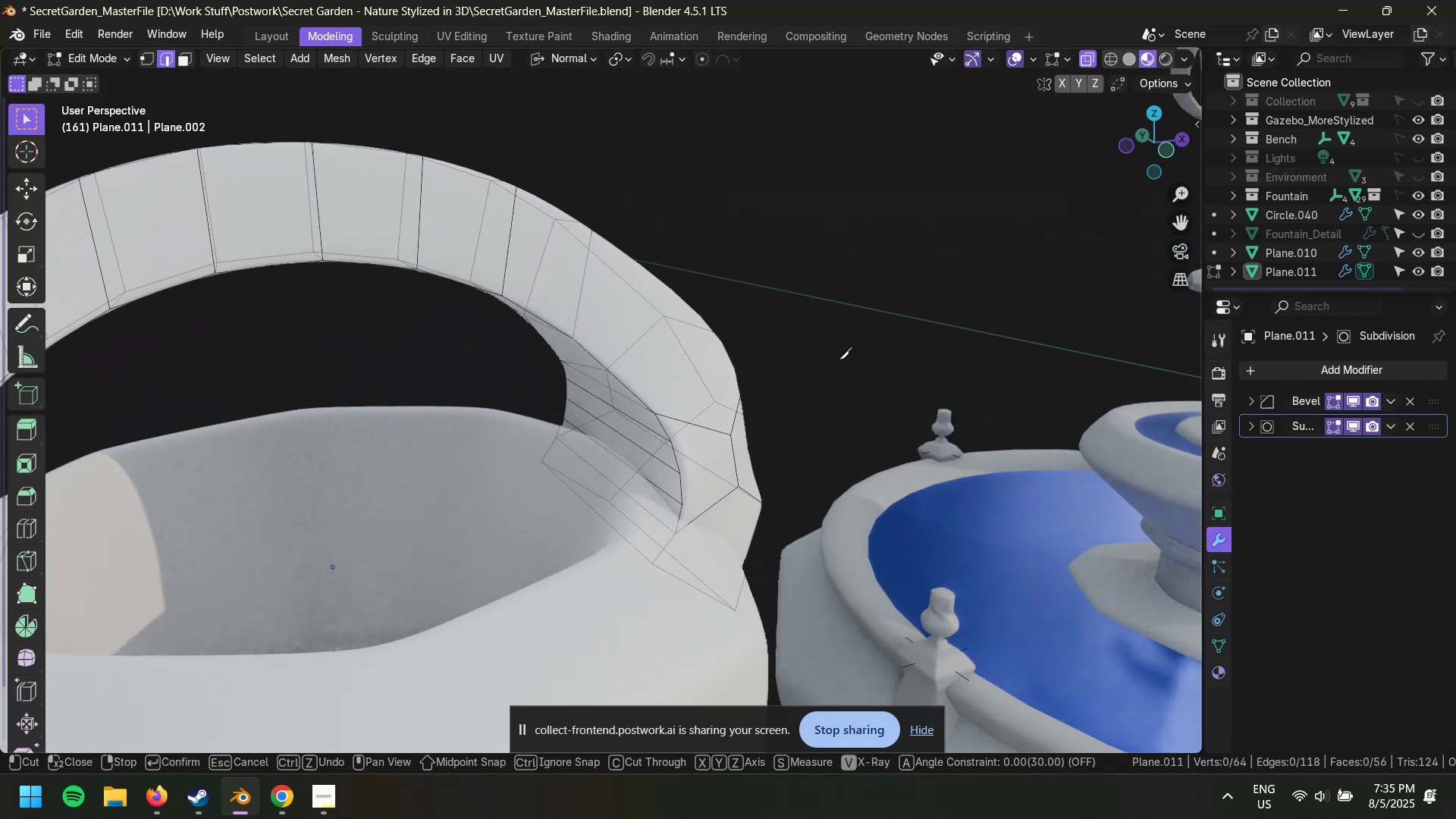 
scroll: coordinate [719, 431], scroll_direction: up, amount: 2.0
 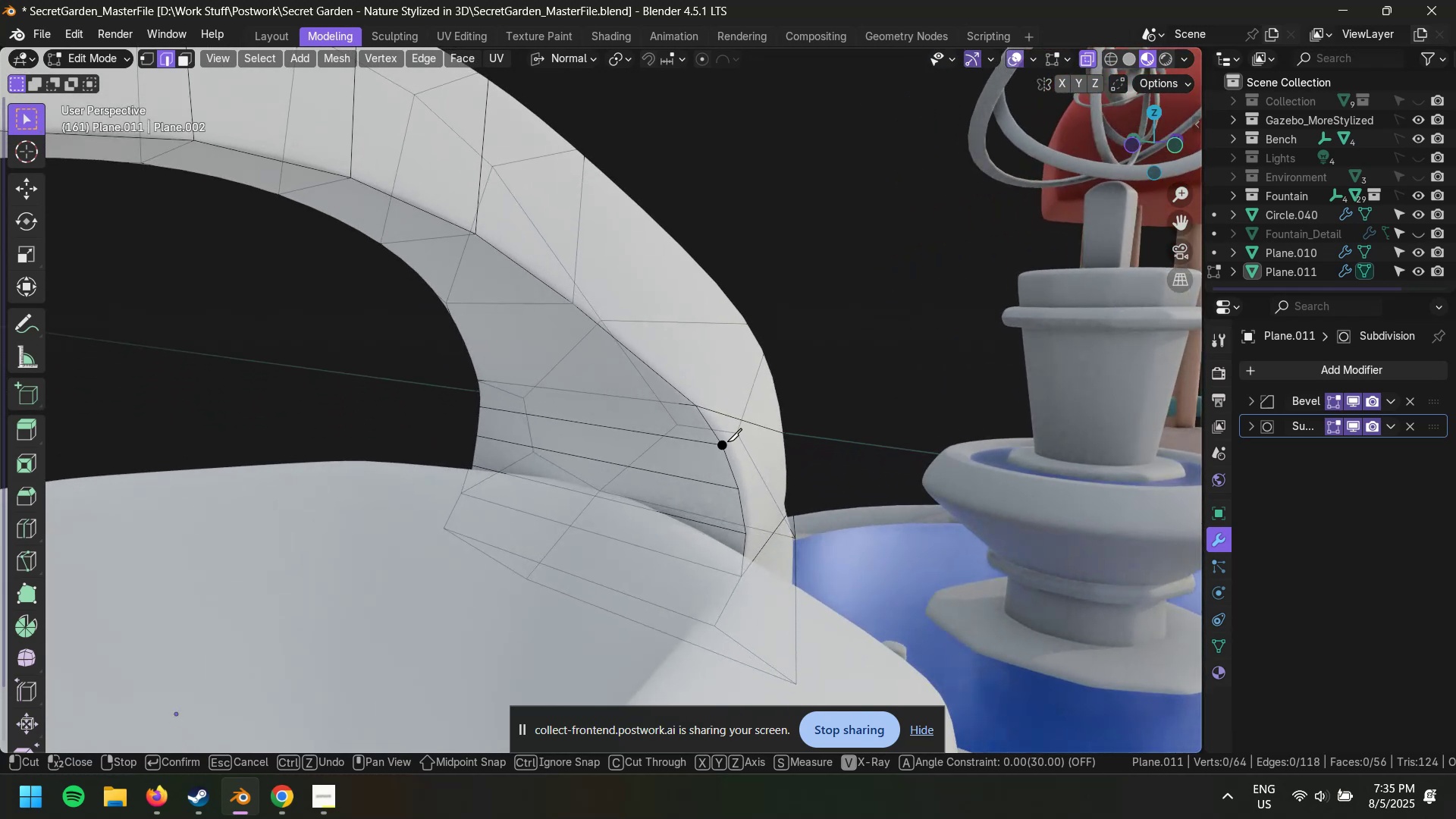 
left_click([727, 441])
 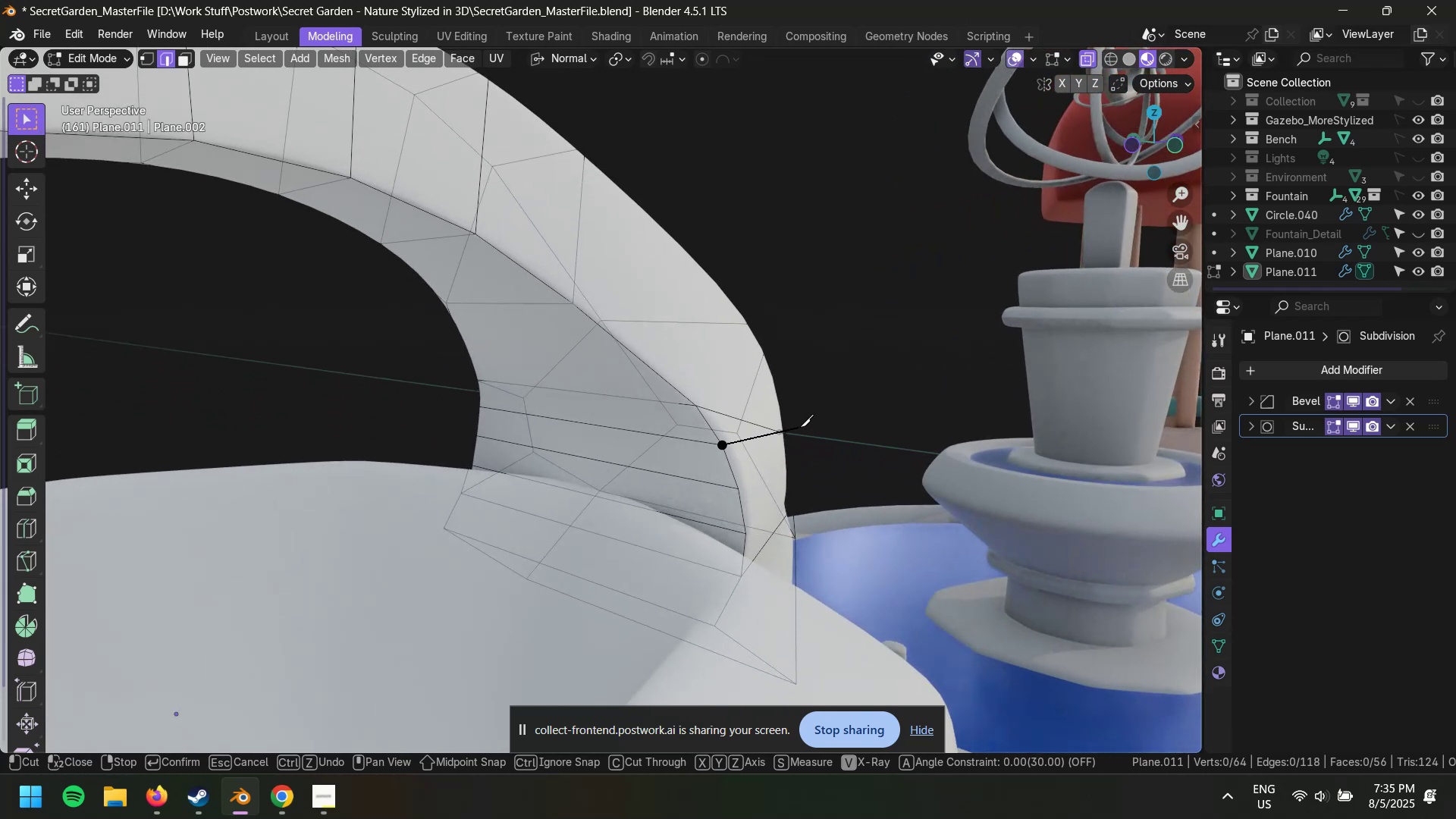 
key(Escape)
 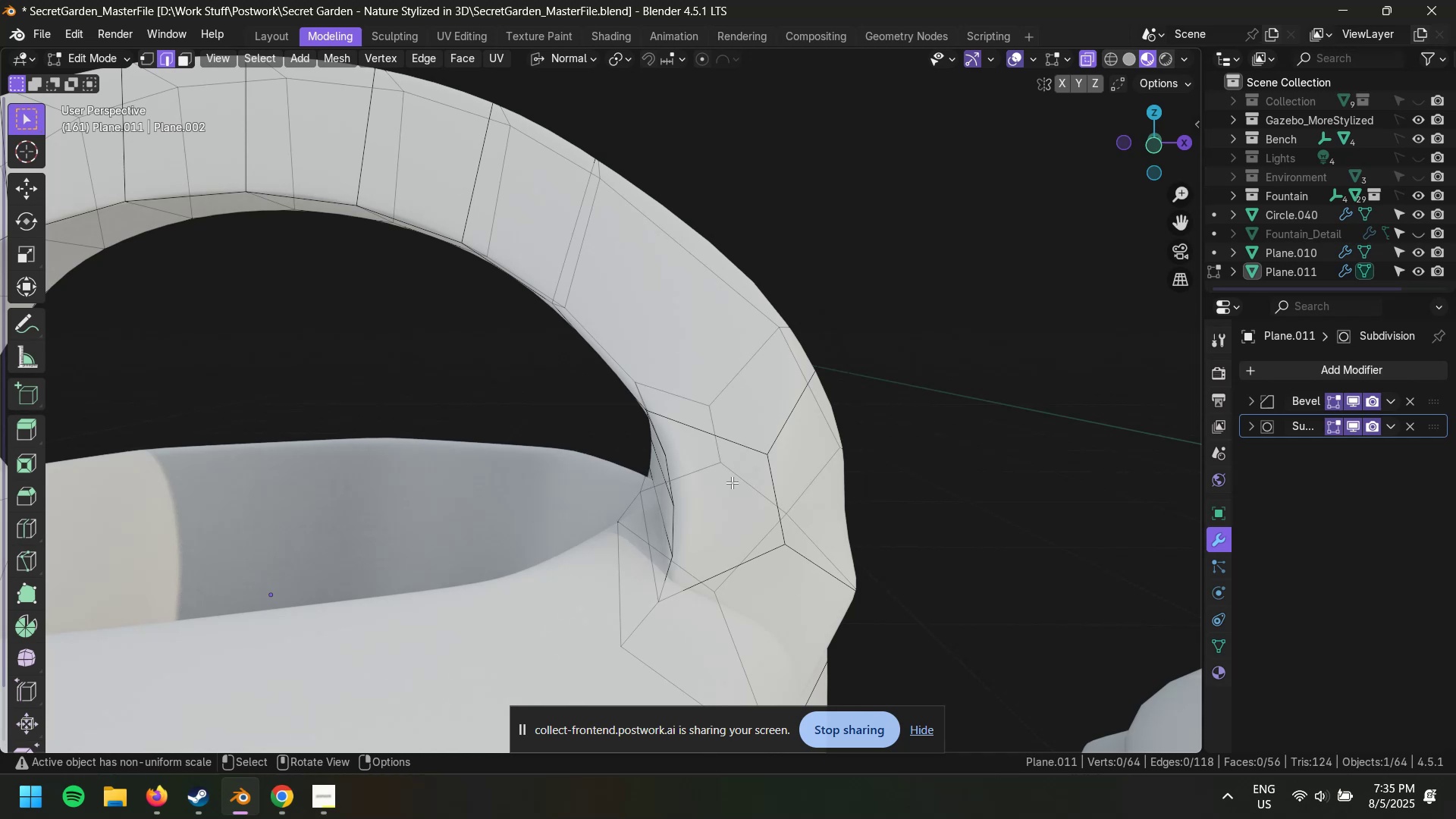 
wait(9.18)
 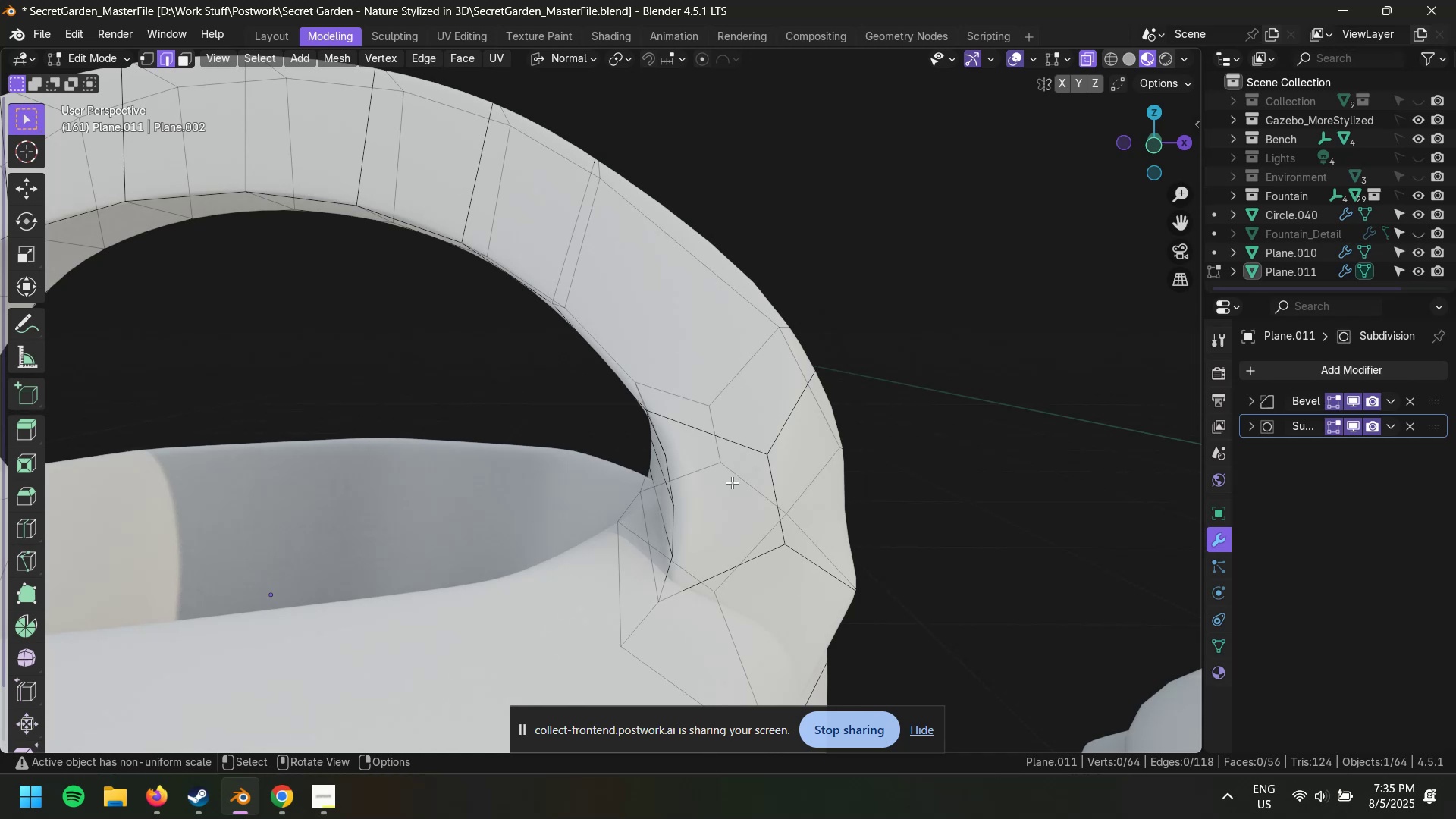 
key(K)
 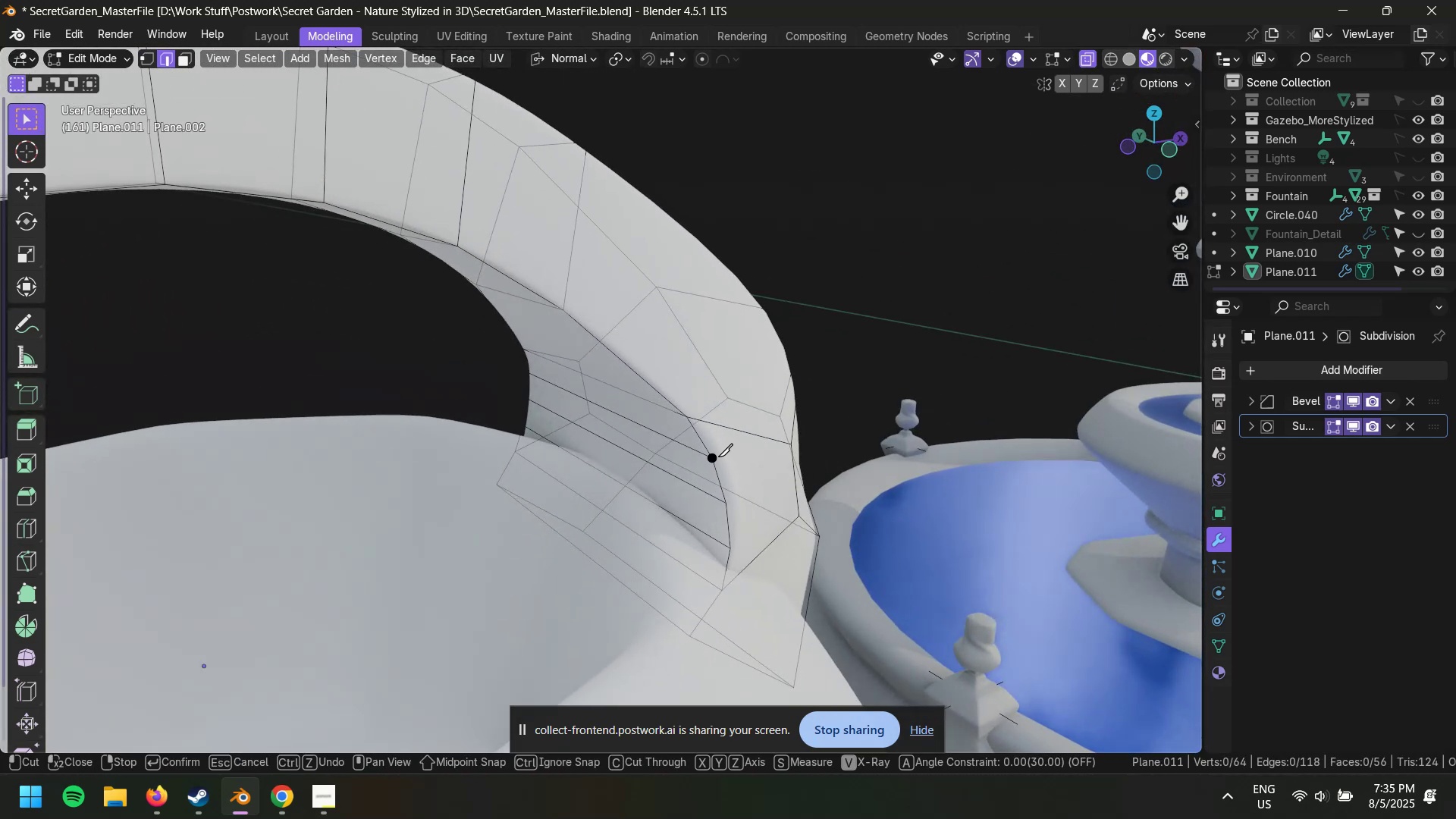 
left_click([718, 457])
 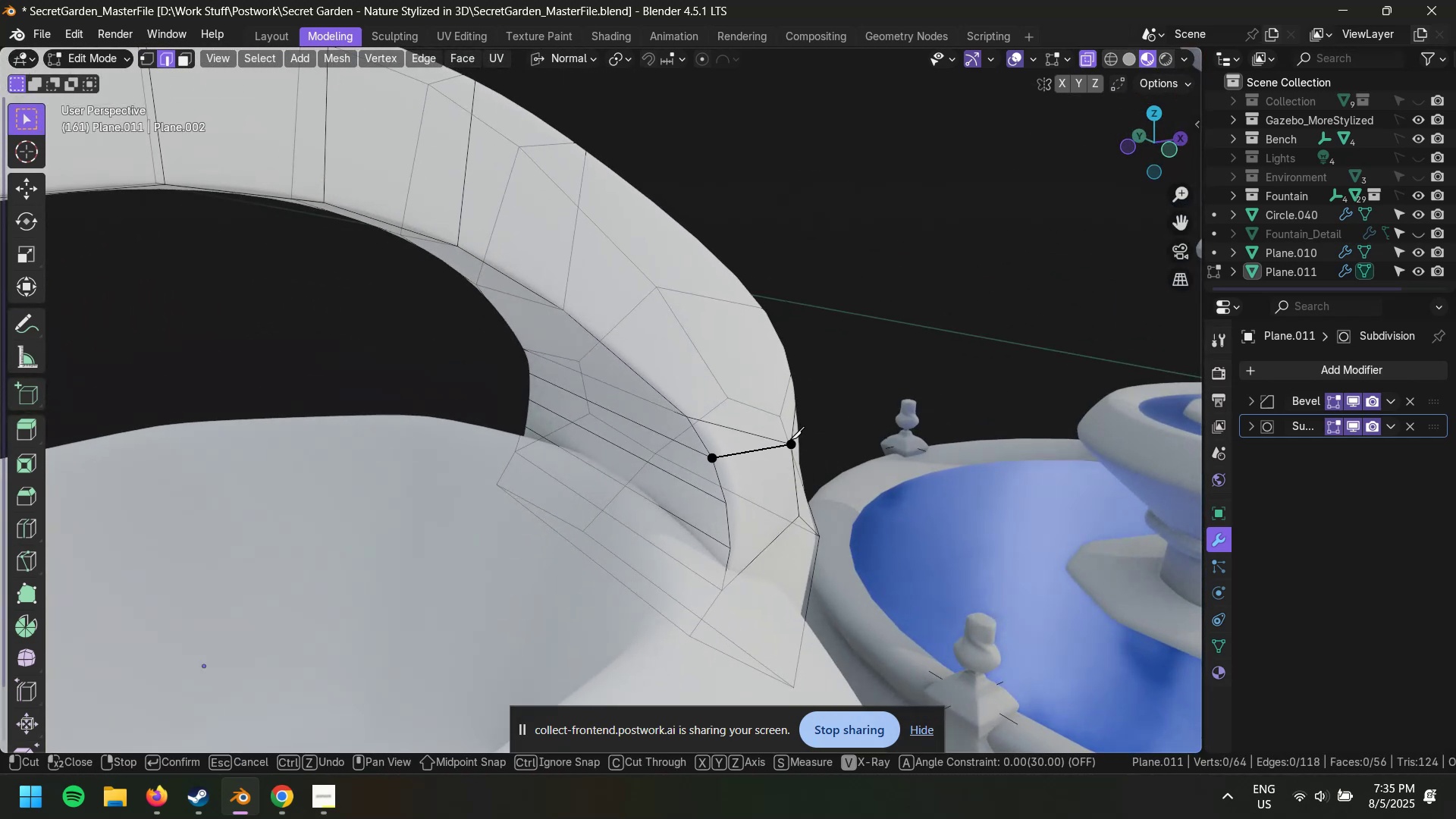 
left_click([791, 448])
 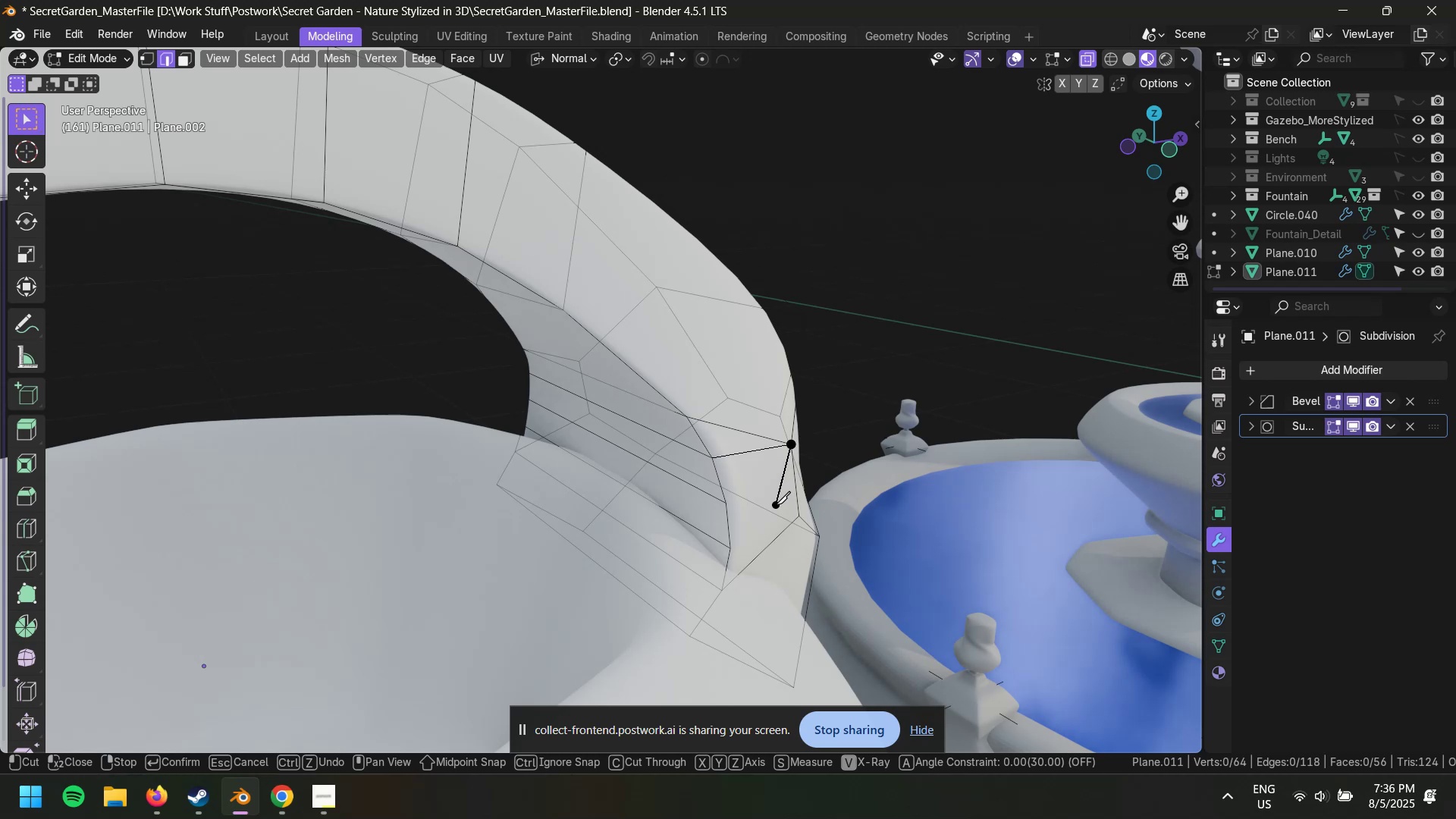 
key(Enter)
 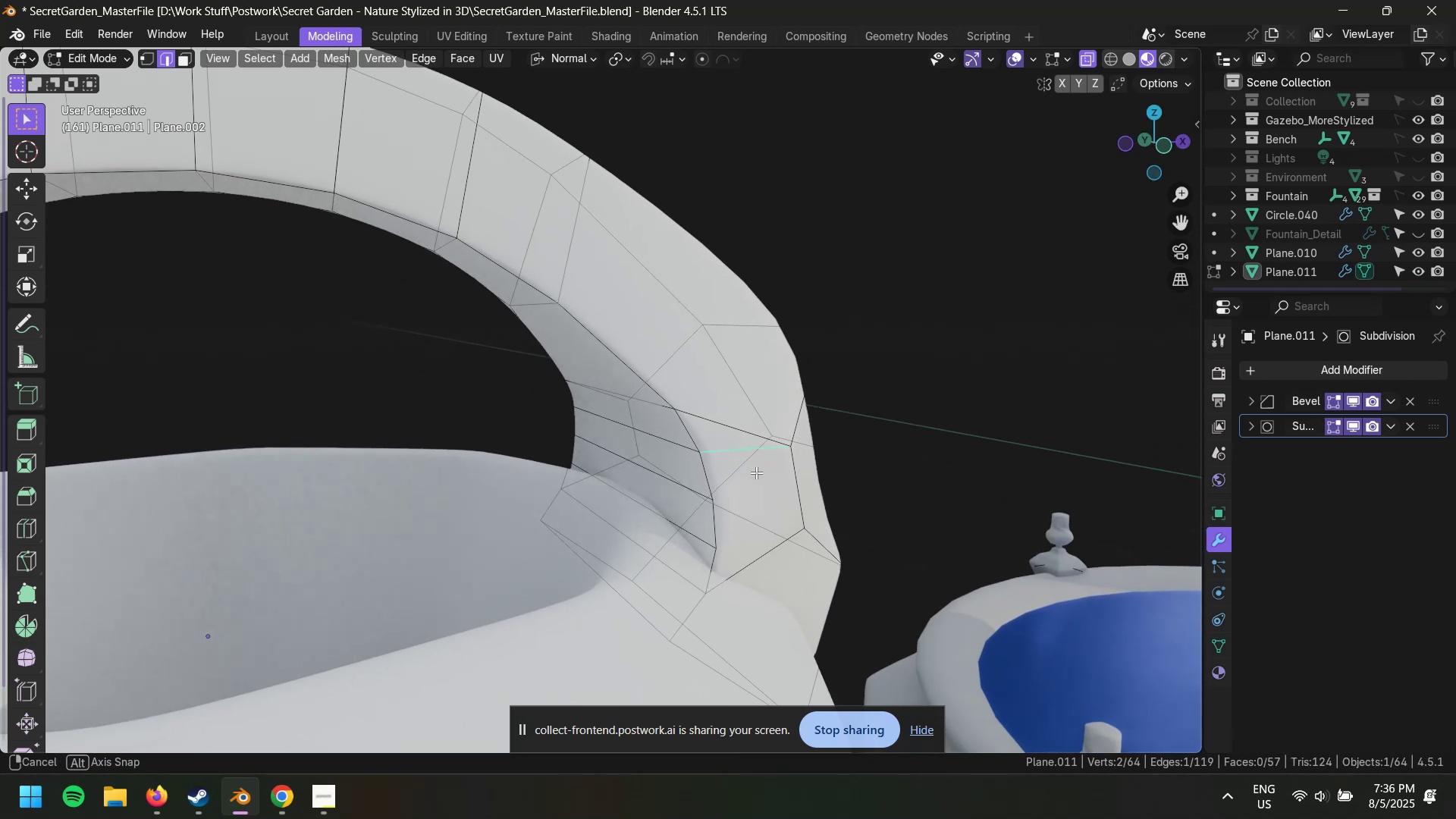 
key(K)
 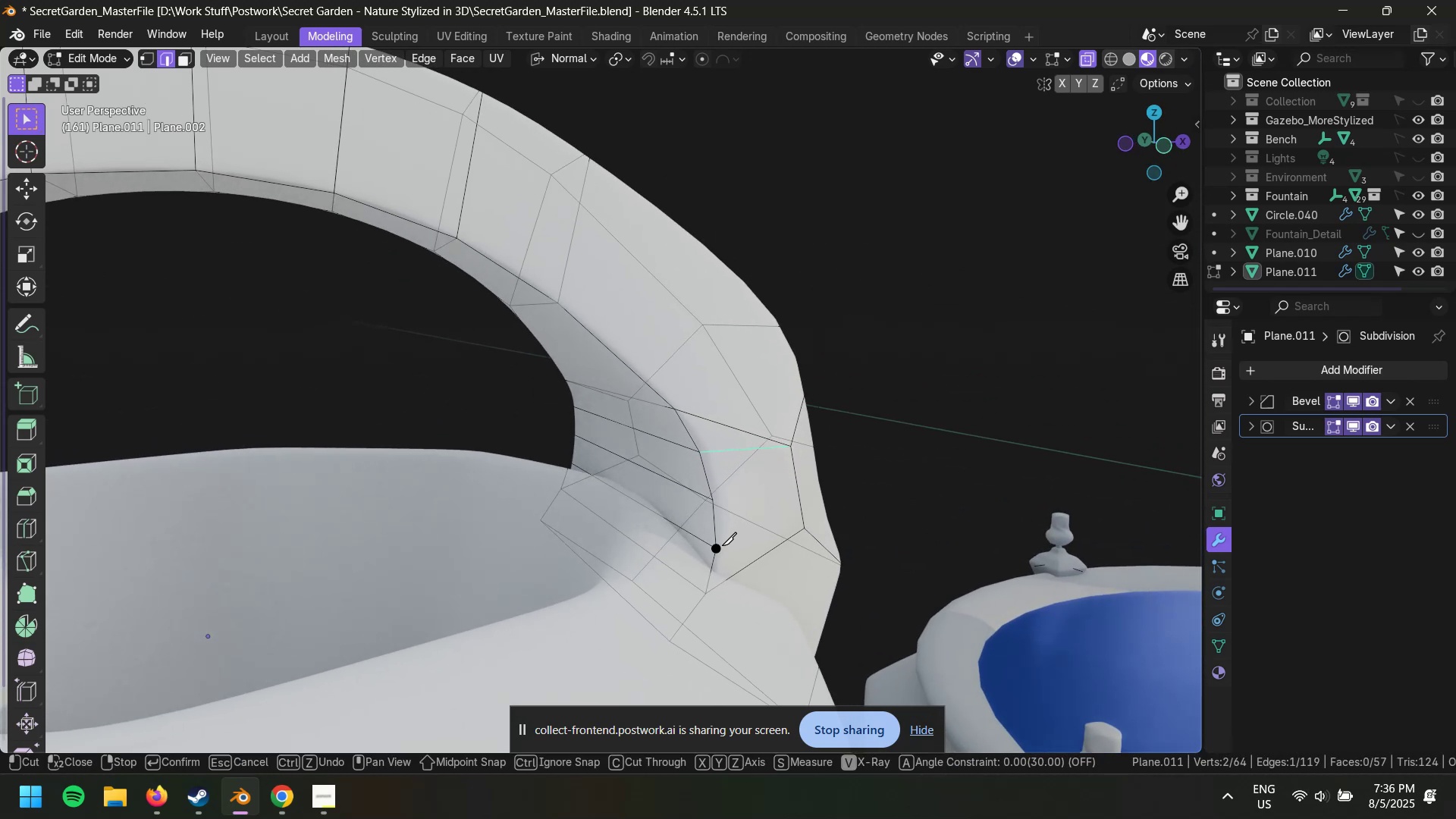 
left_click([722, 545])
 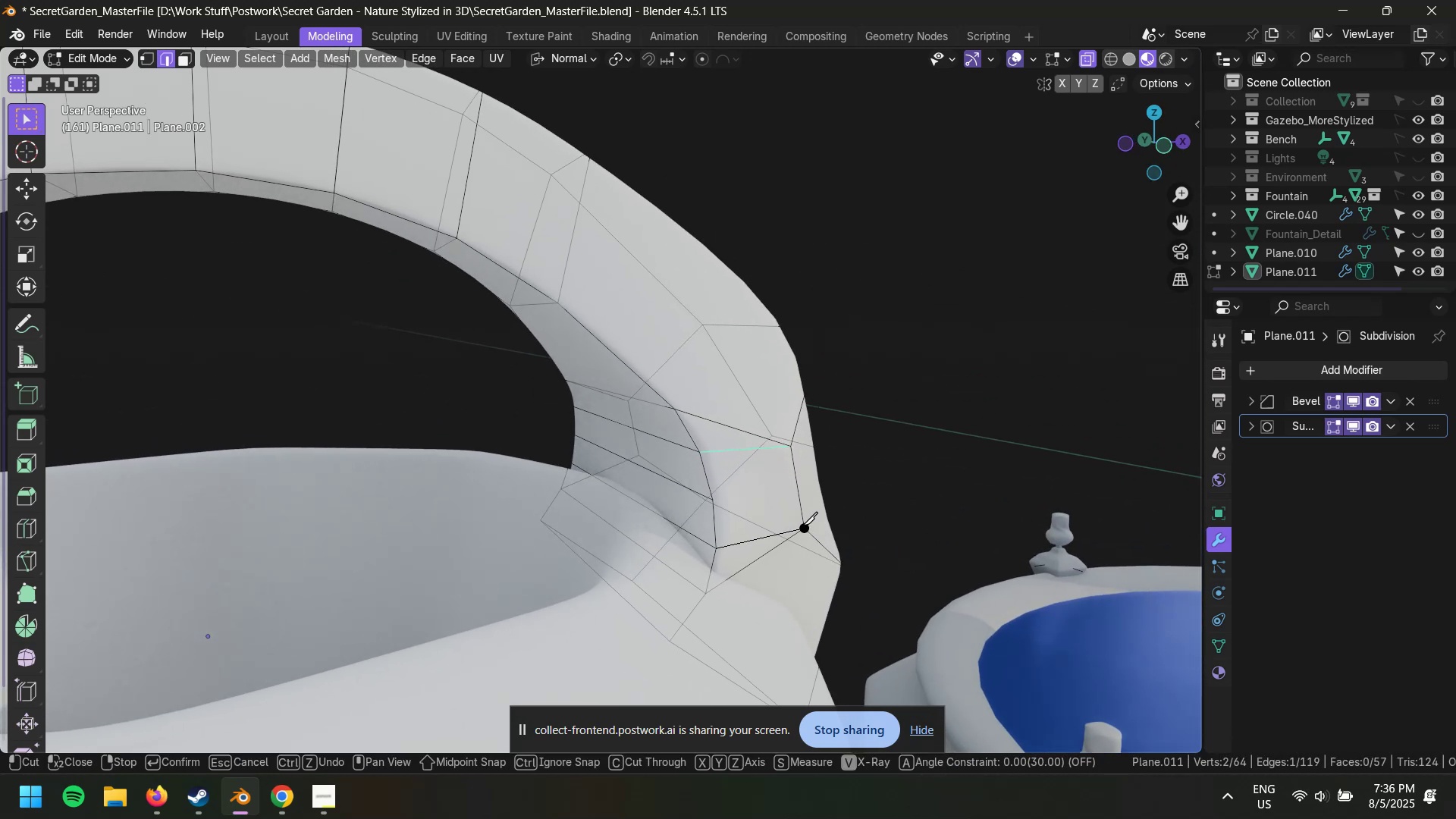 
key(Enter)
 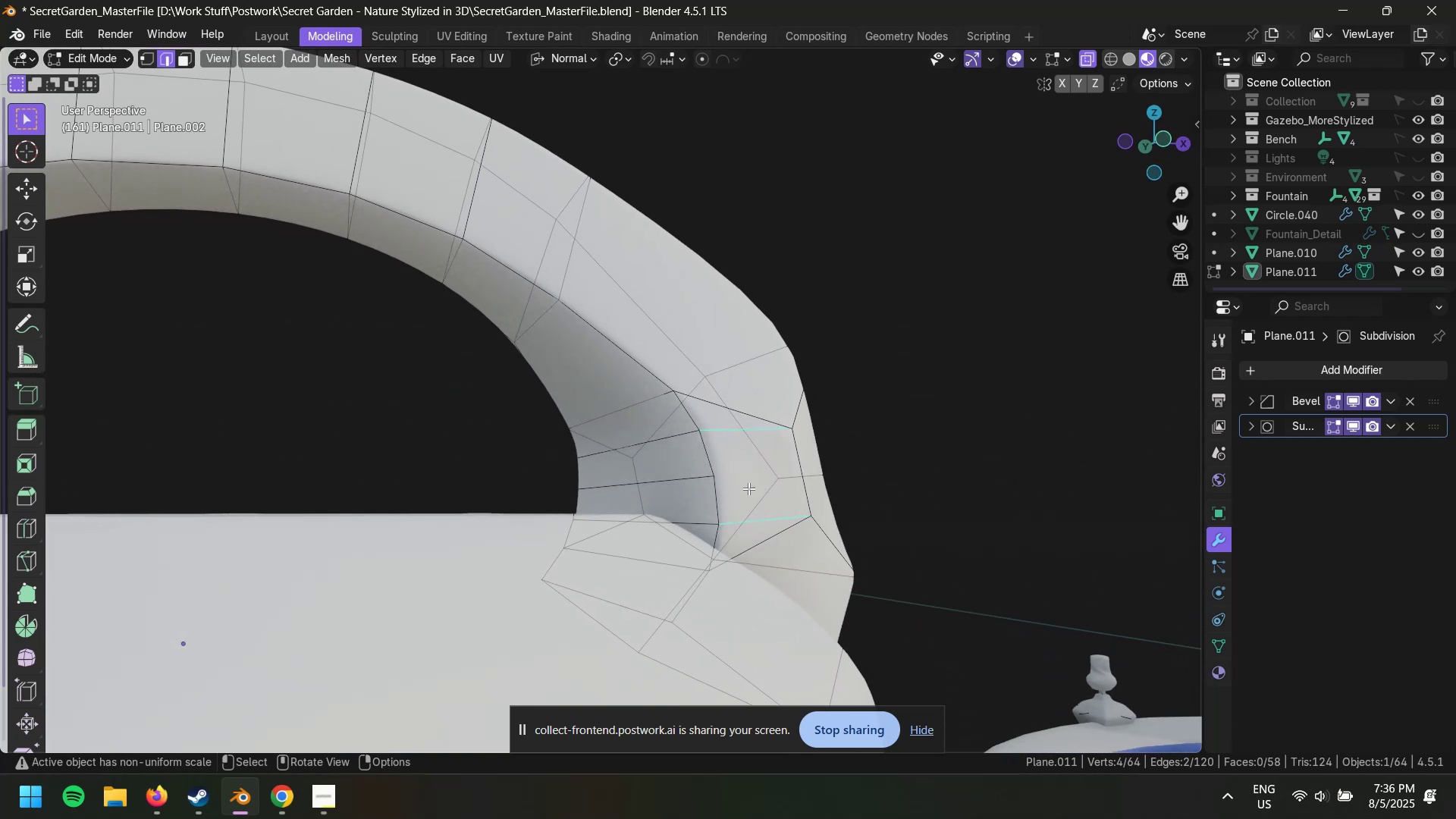 
wait(5.49)
 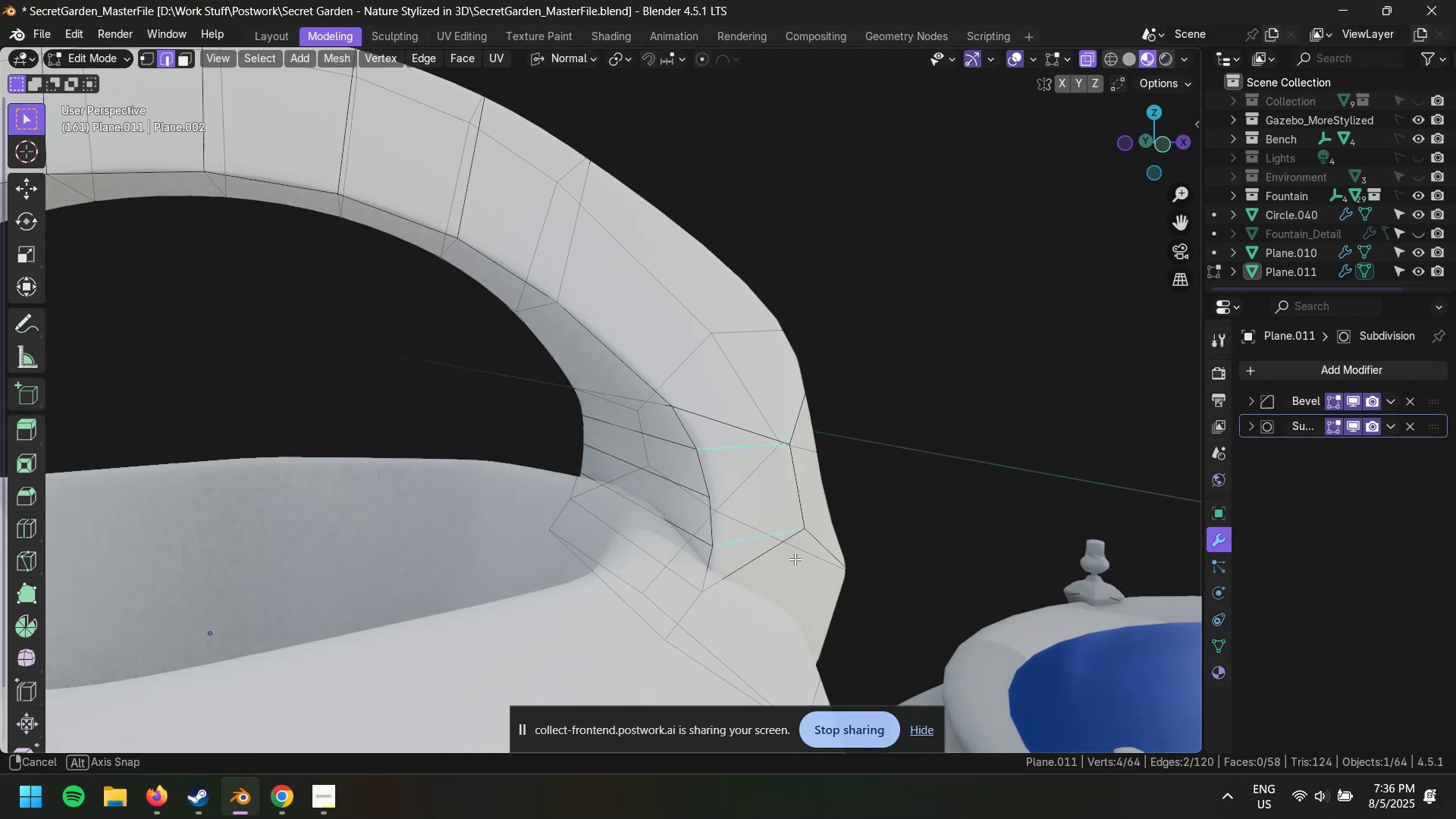 
key(K)
 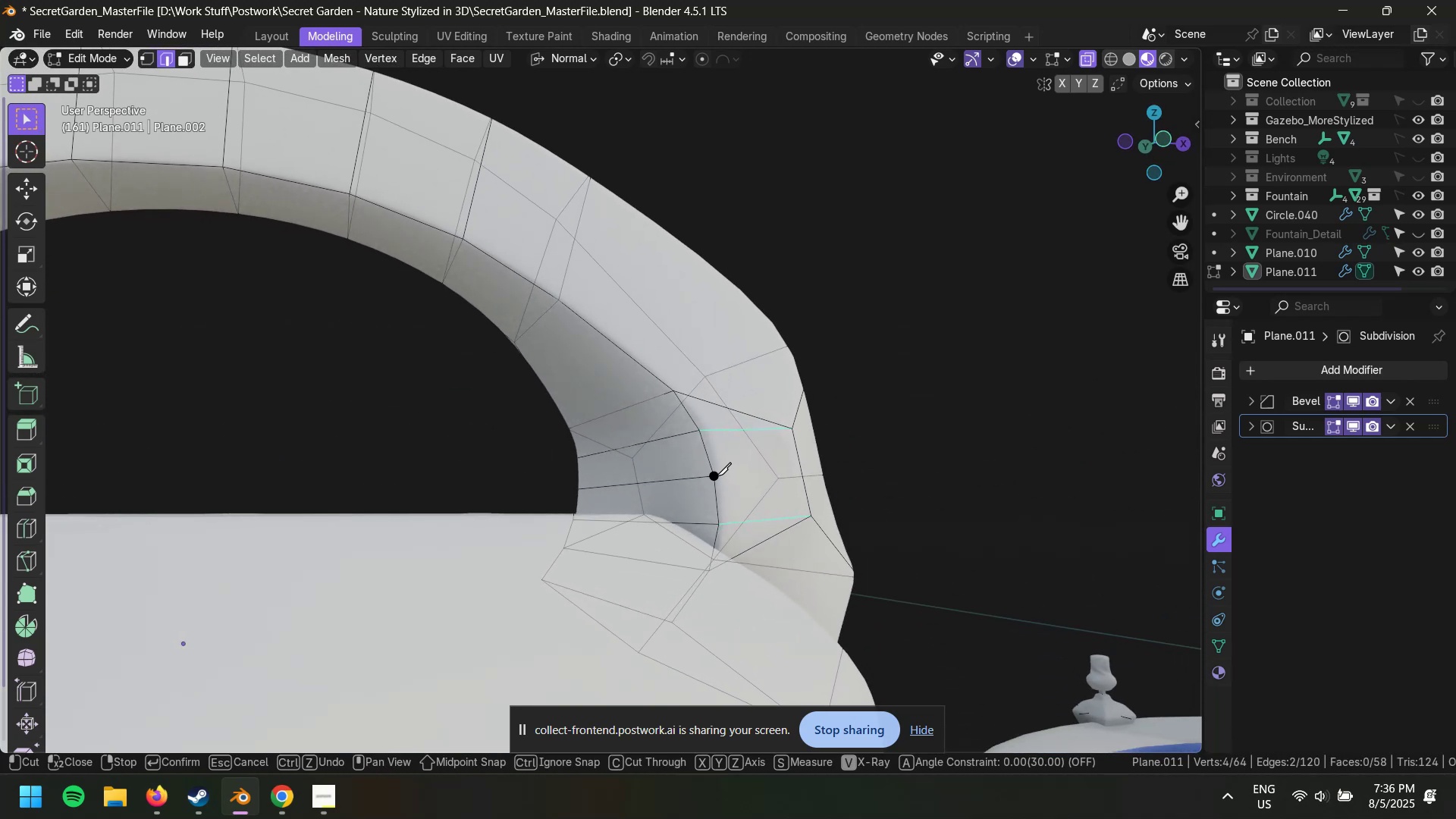 
left_click([716, 475])
 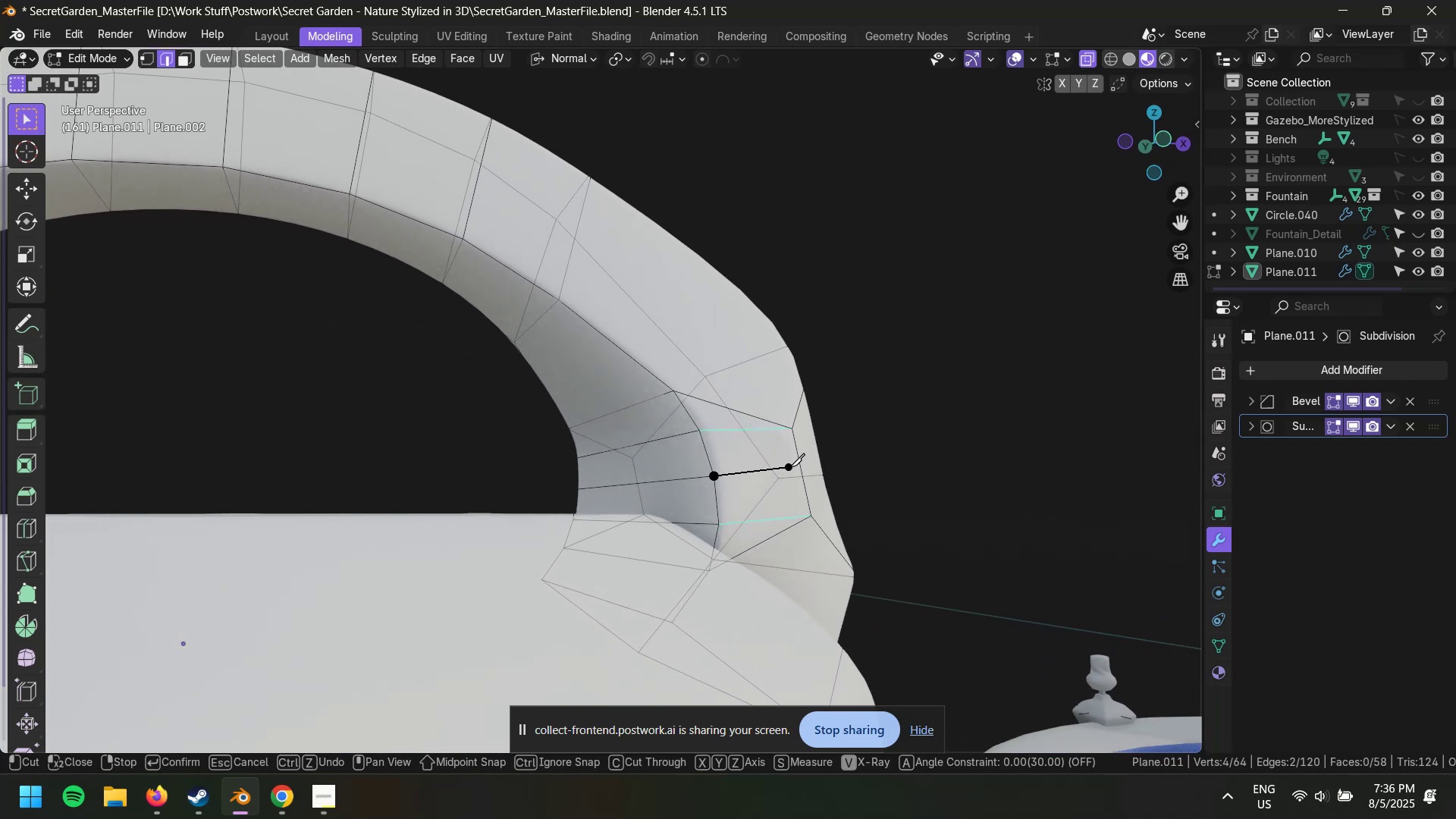 
hold_key(key=ShiftLeft, duration=0.84)
 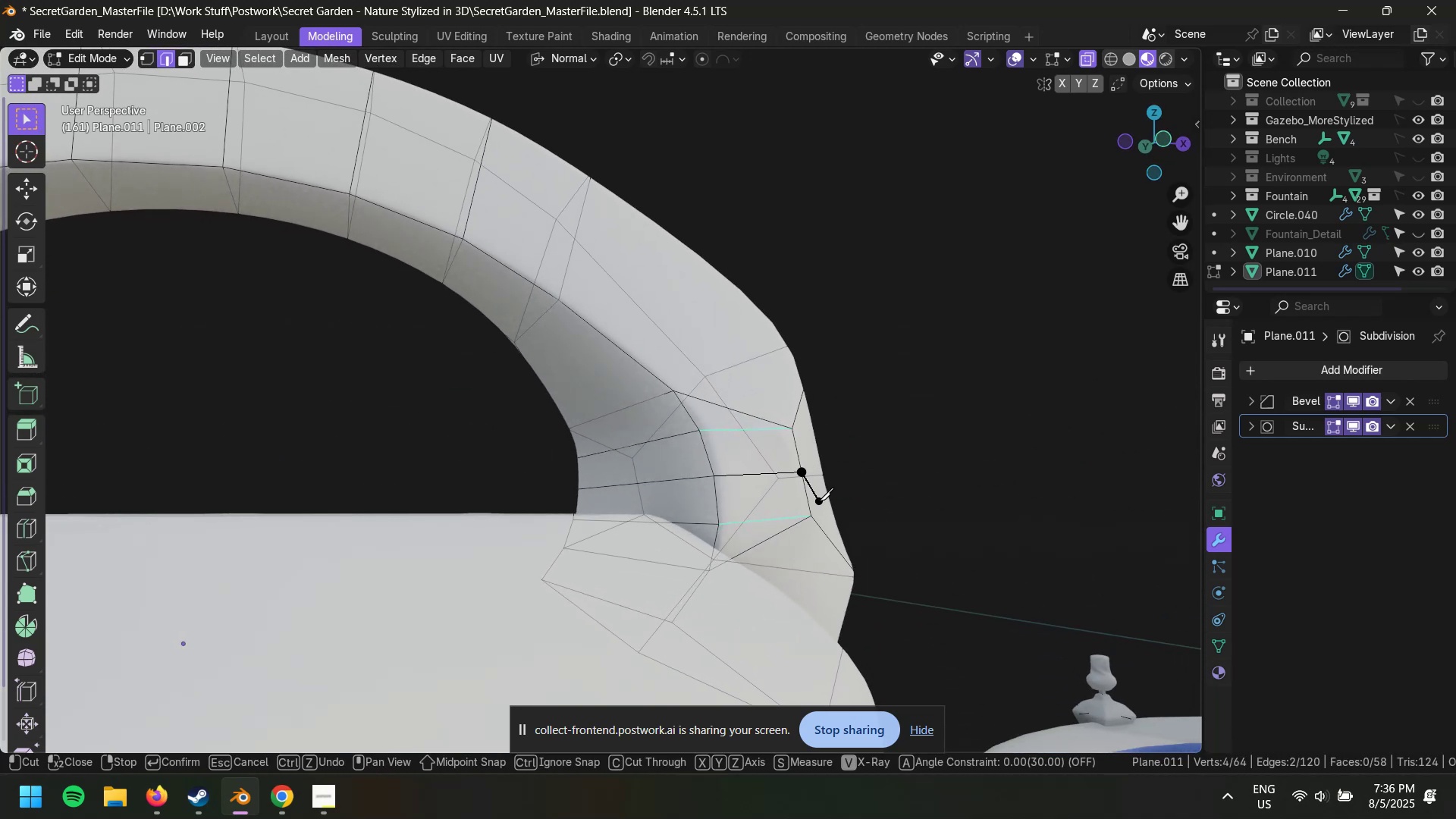 
key(Enter)
 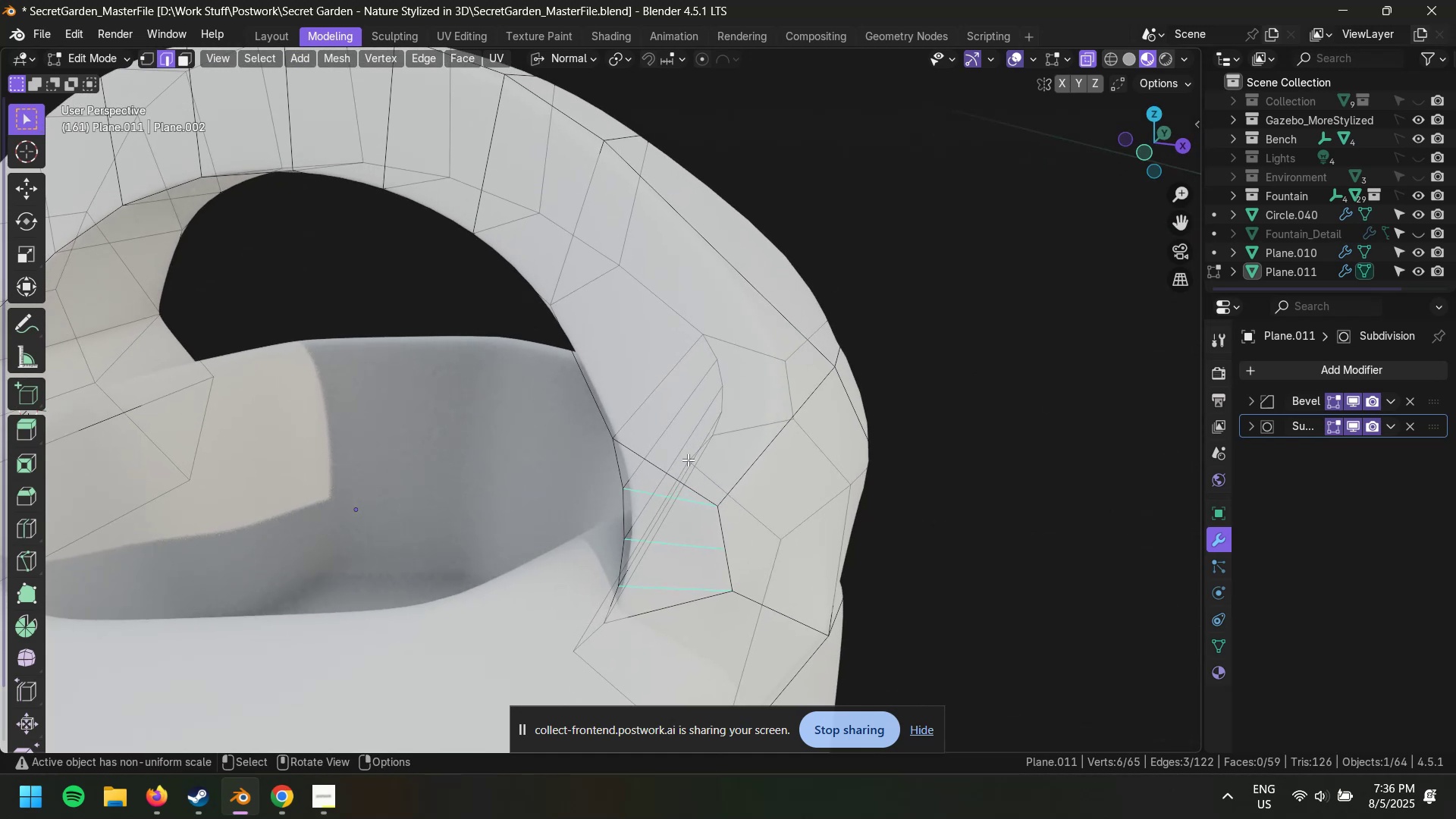 
wait(5.1)
 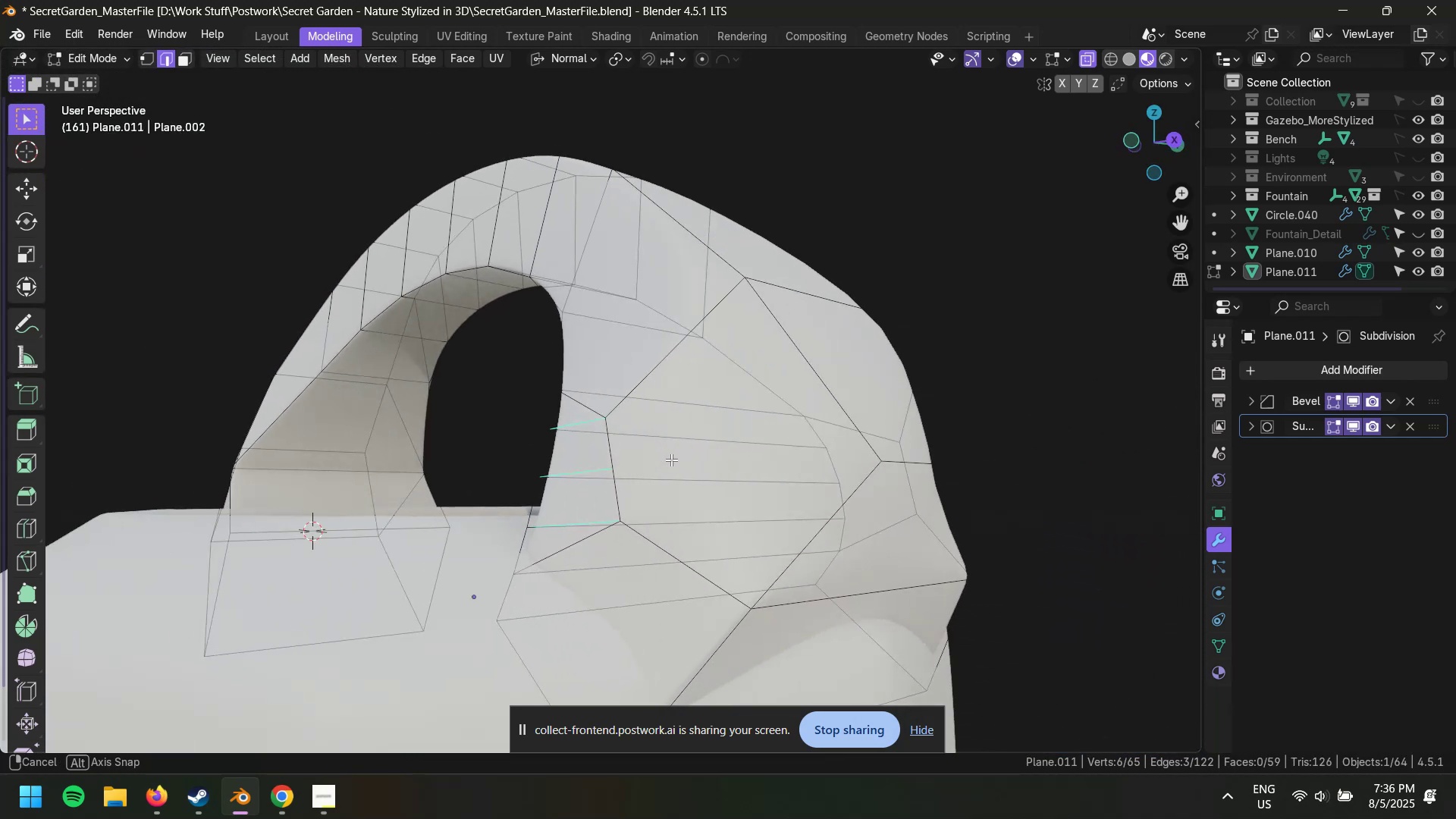 
key(K)
 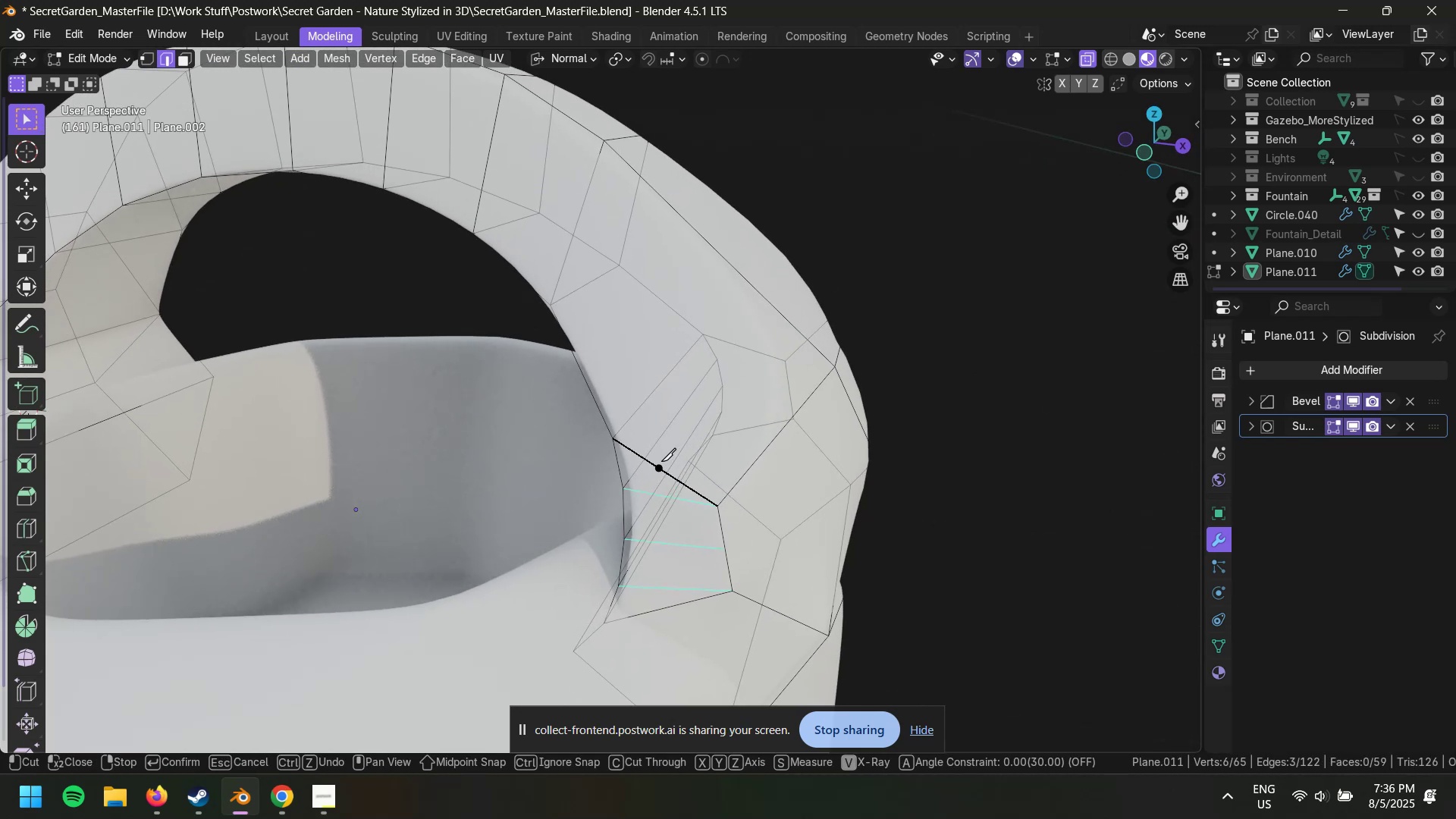 
hold_key(key=ShiftLeft, duration=0.91)
left_click([670, 473])
 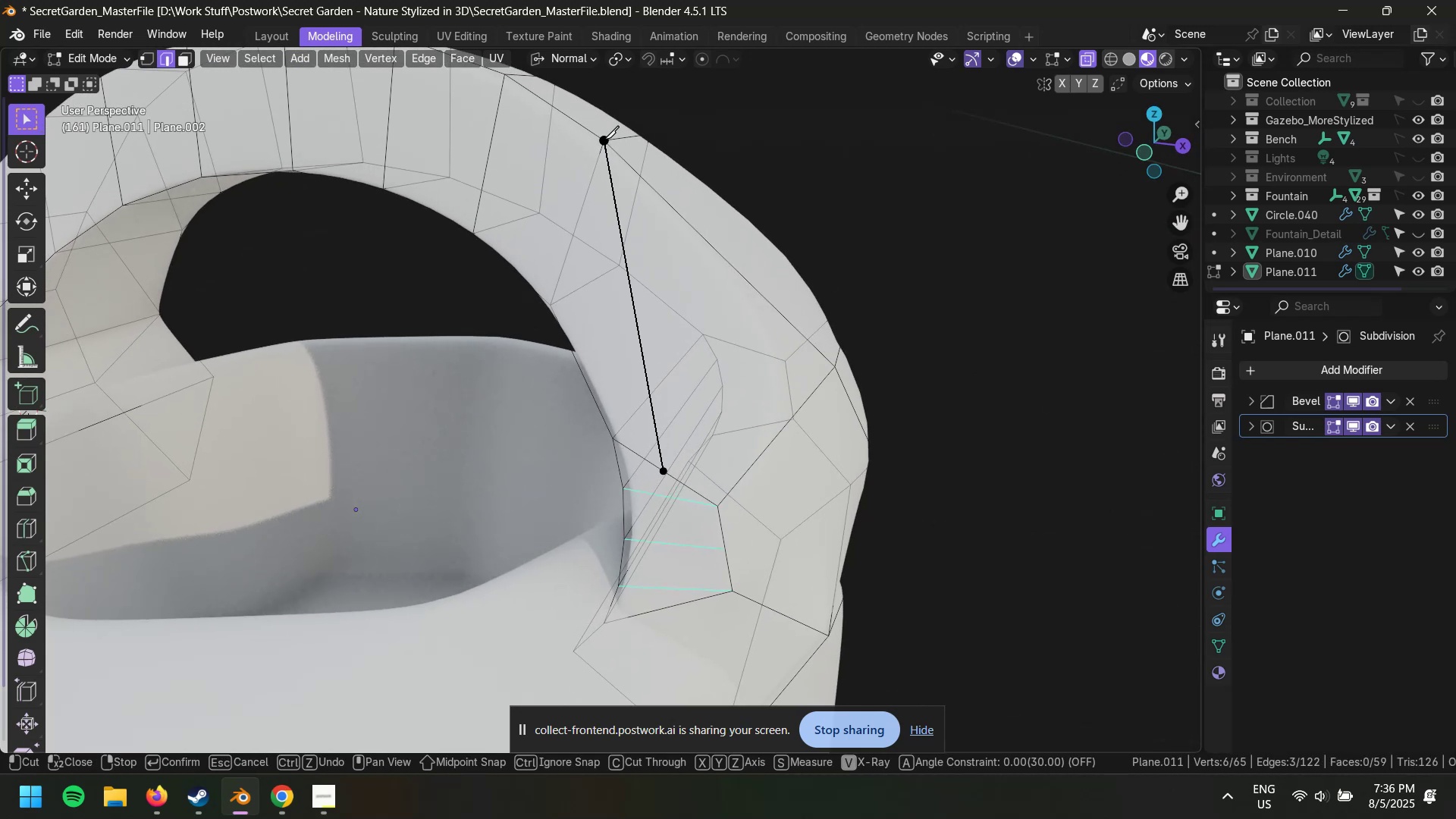 
wait(7.48)
 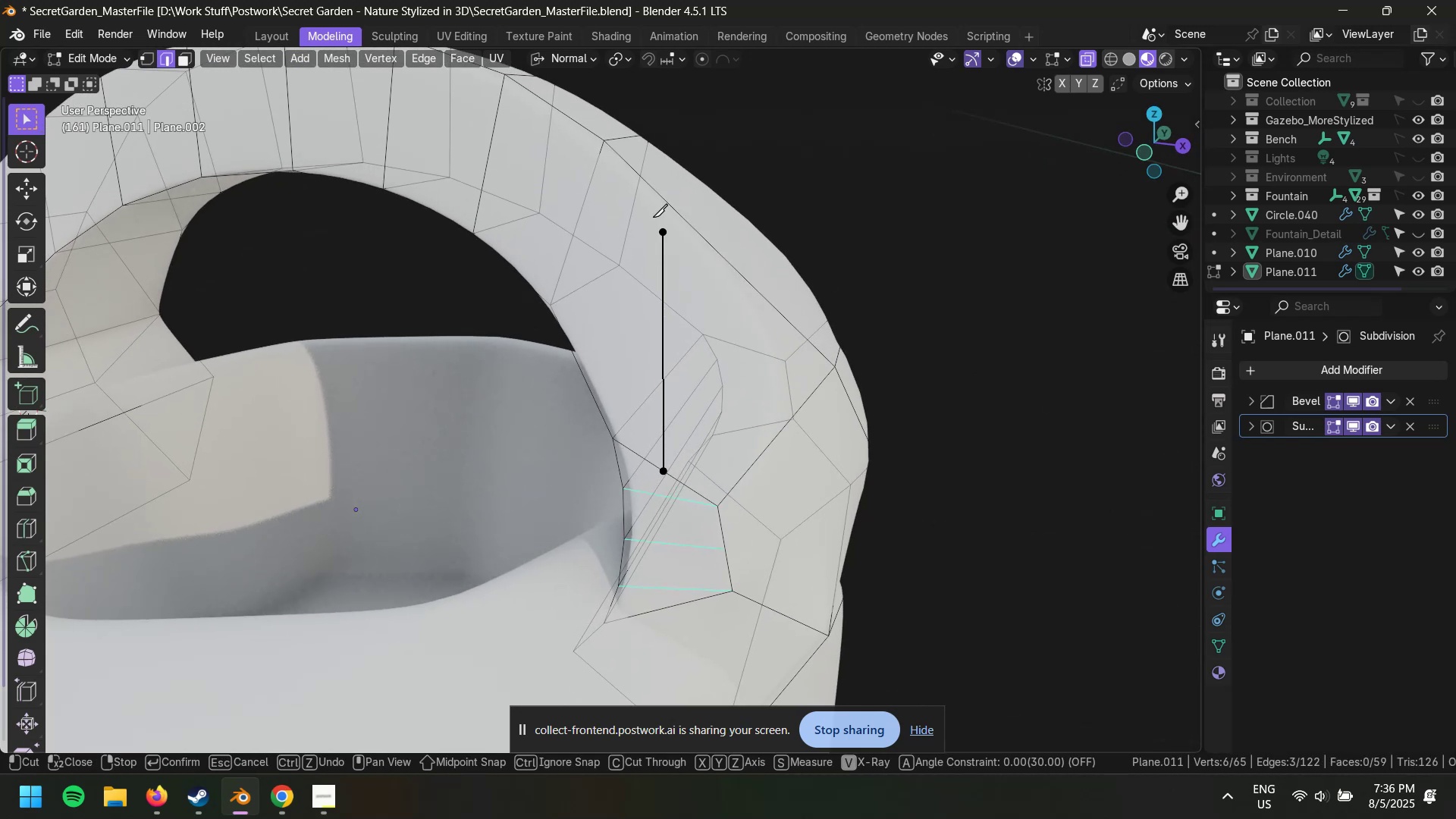 
left_click([610, 140])
 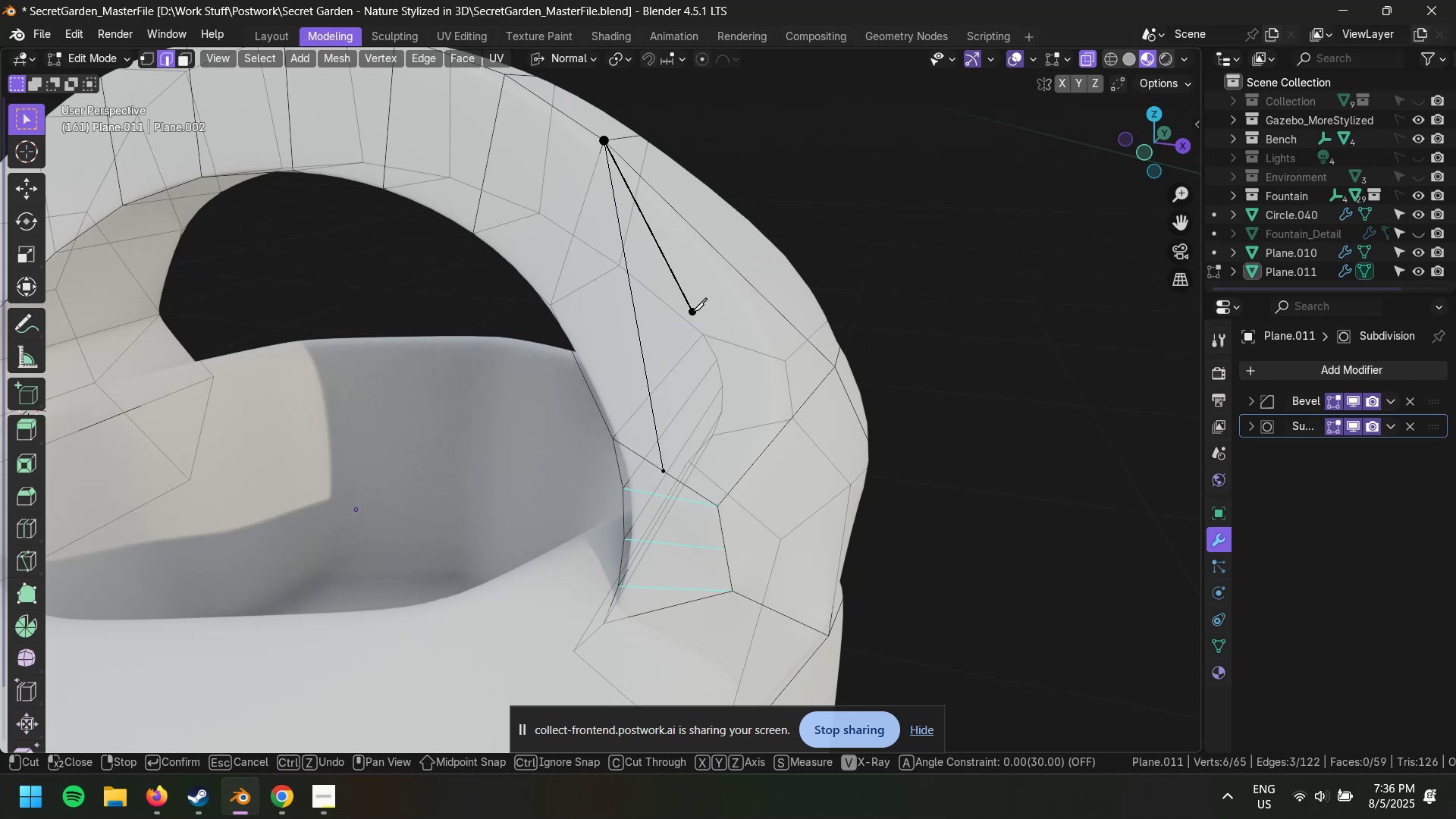 
key(Enter)
 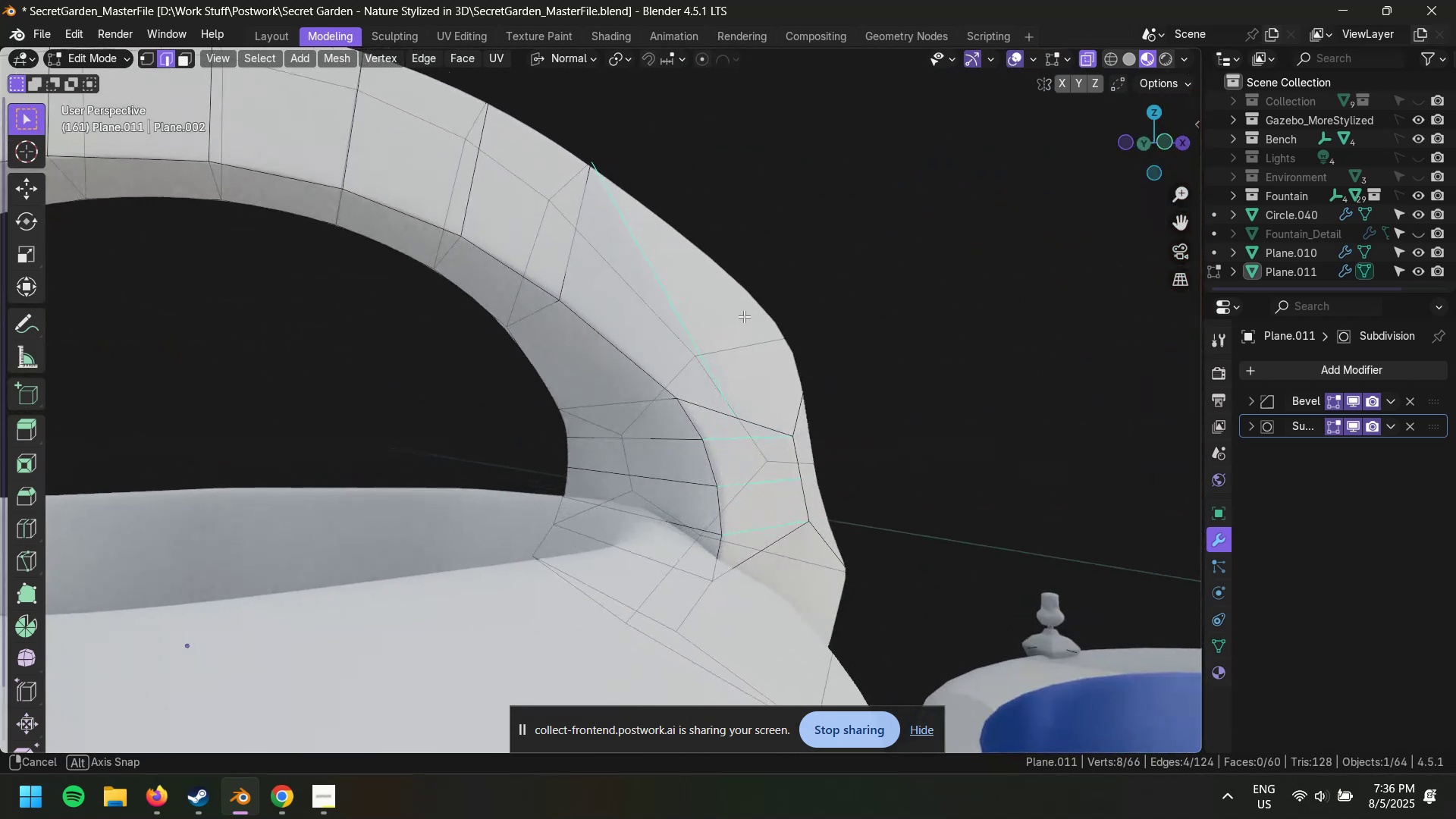 
wait(10.67)
 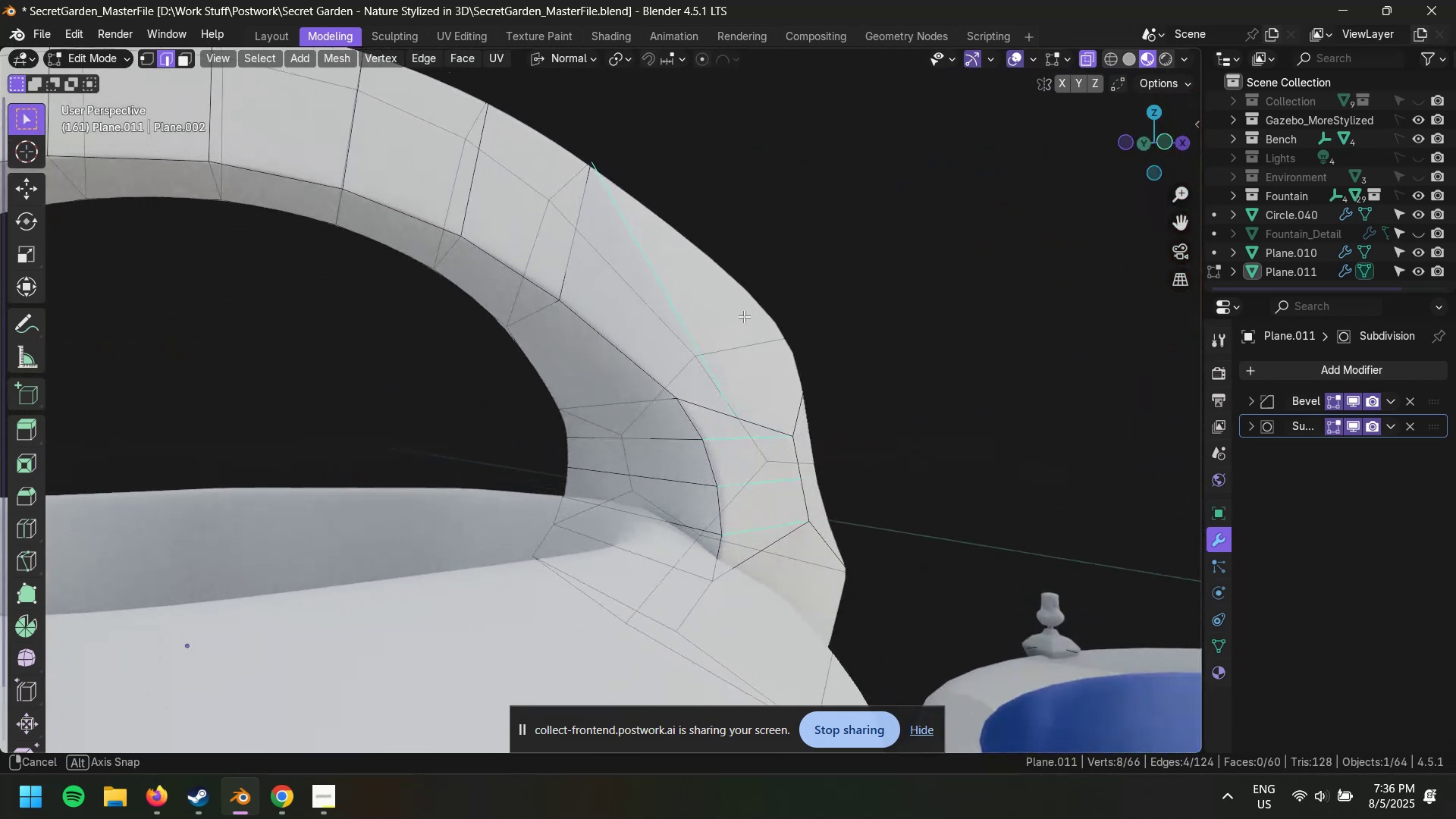 
key(K)
 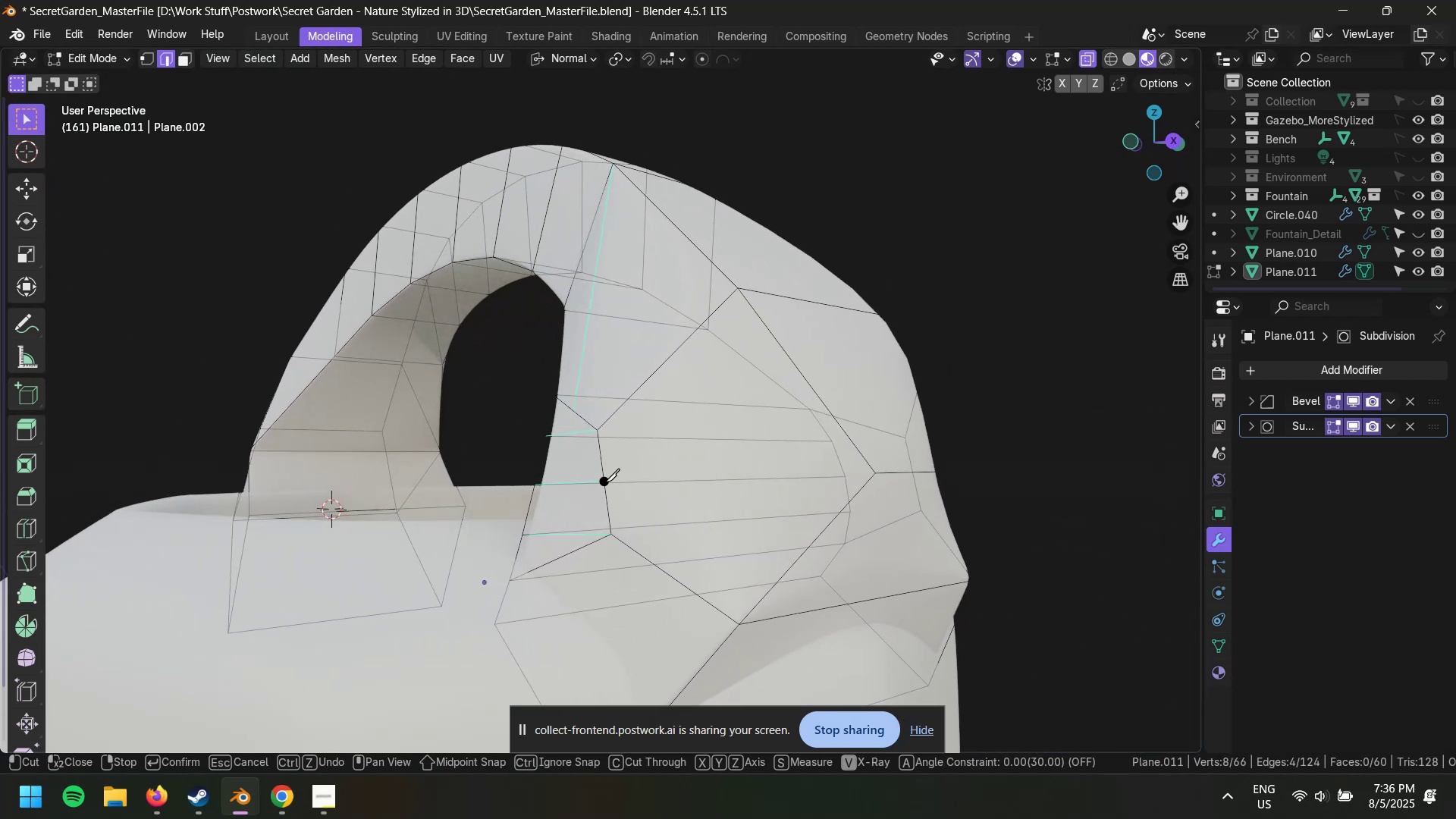 
left_click([605, 482])
 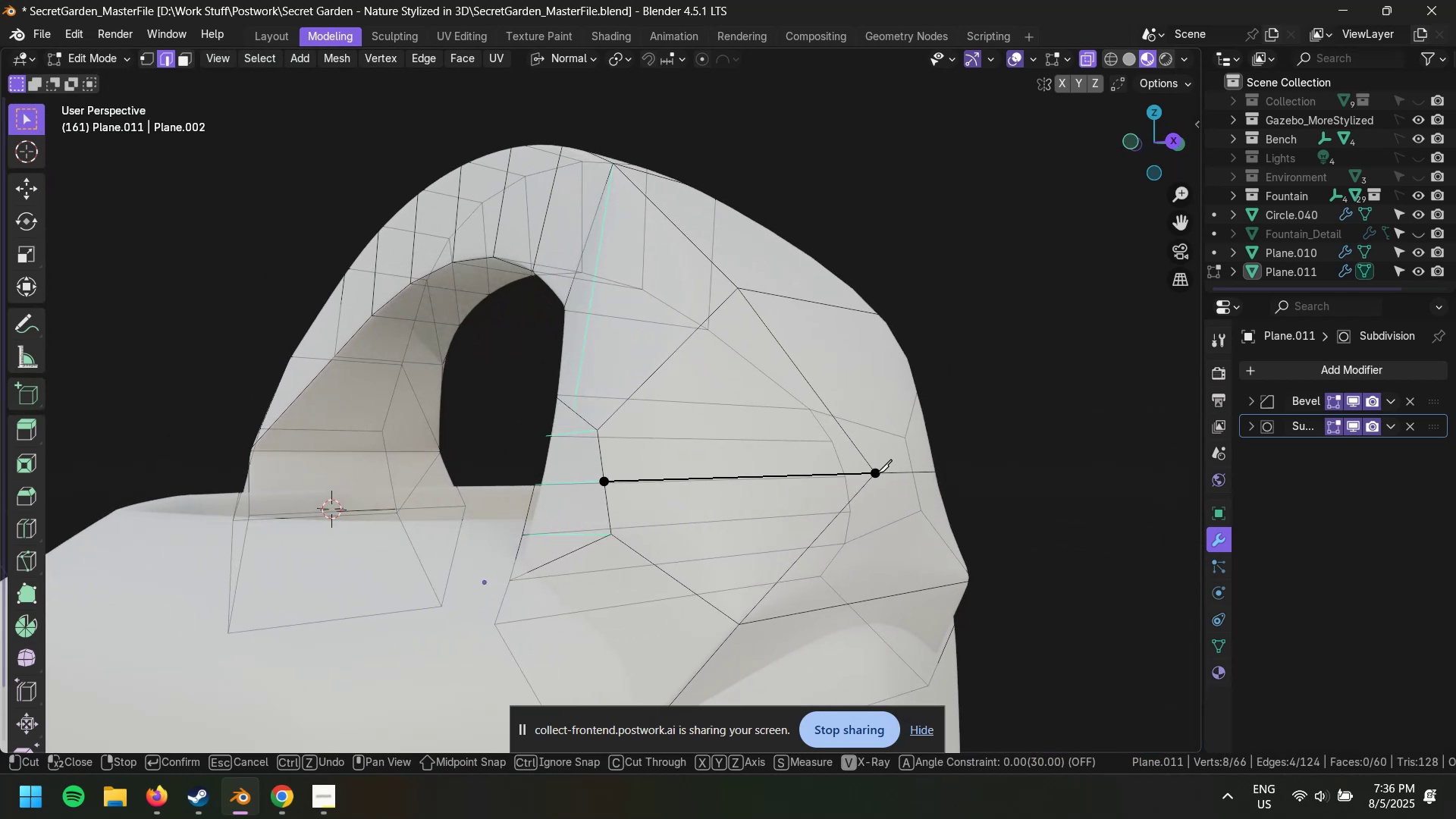 
left_click([877, 472])
 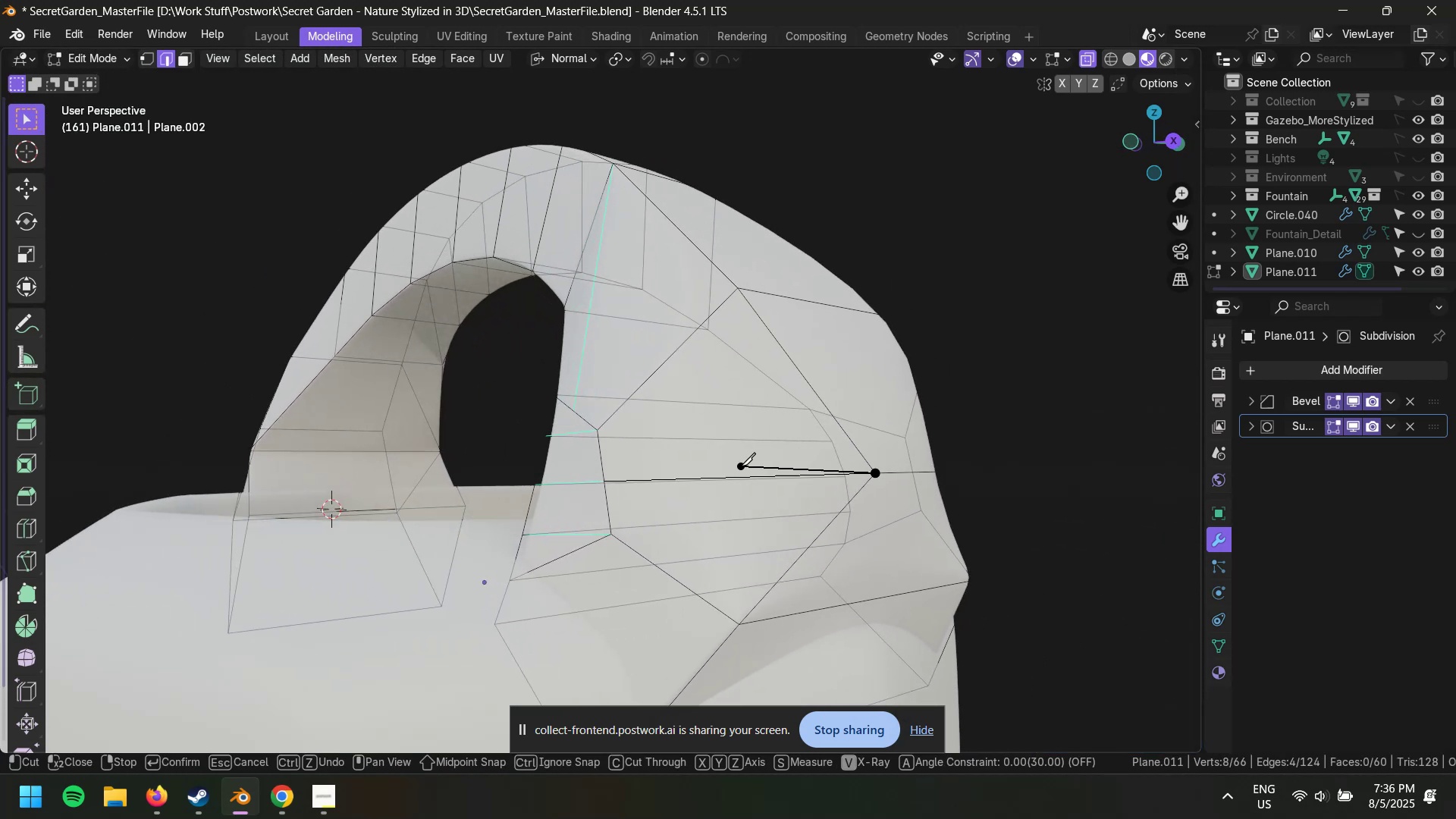 
key(Enter)
 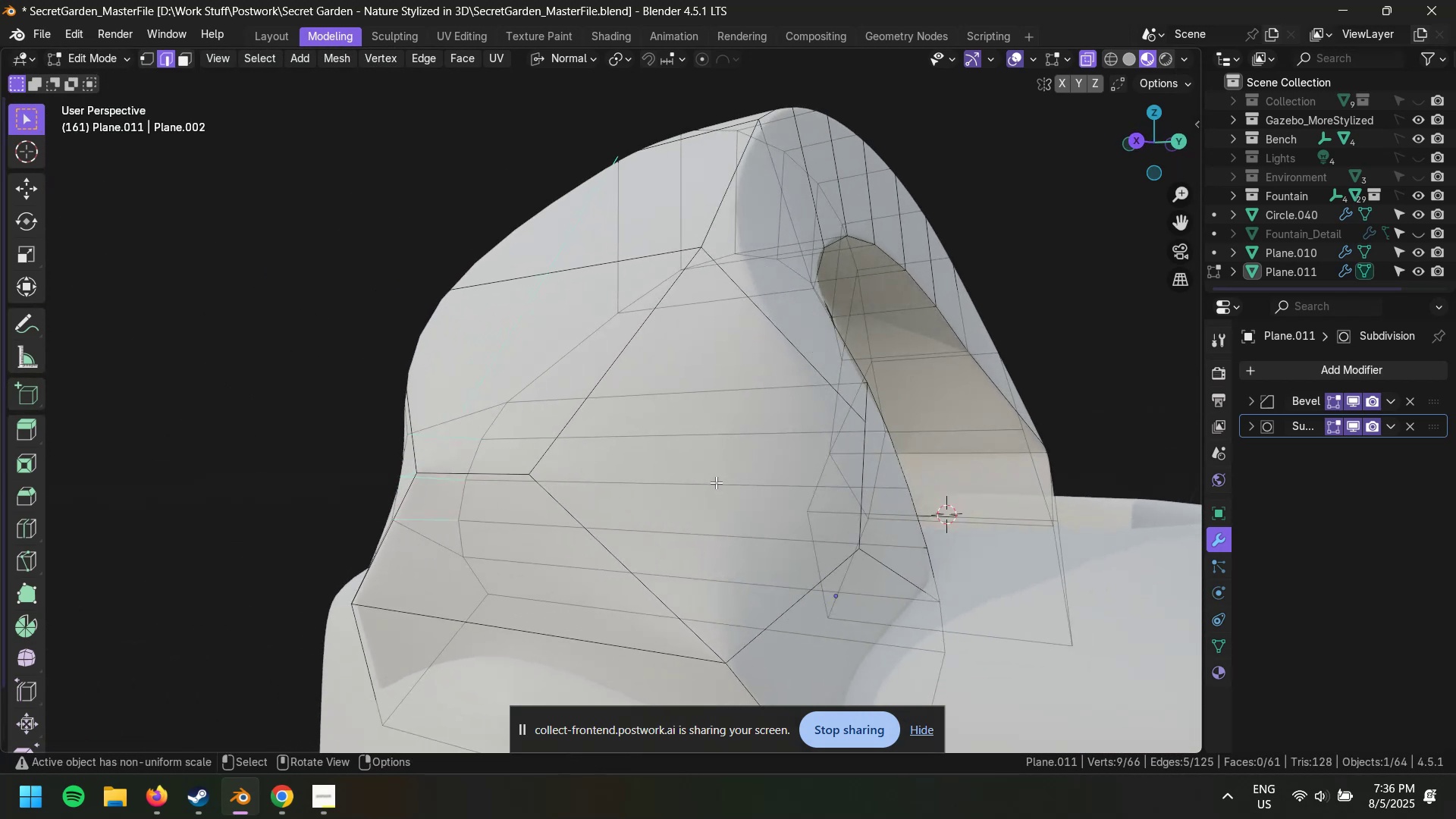 
key(K)
 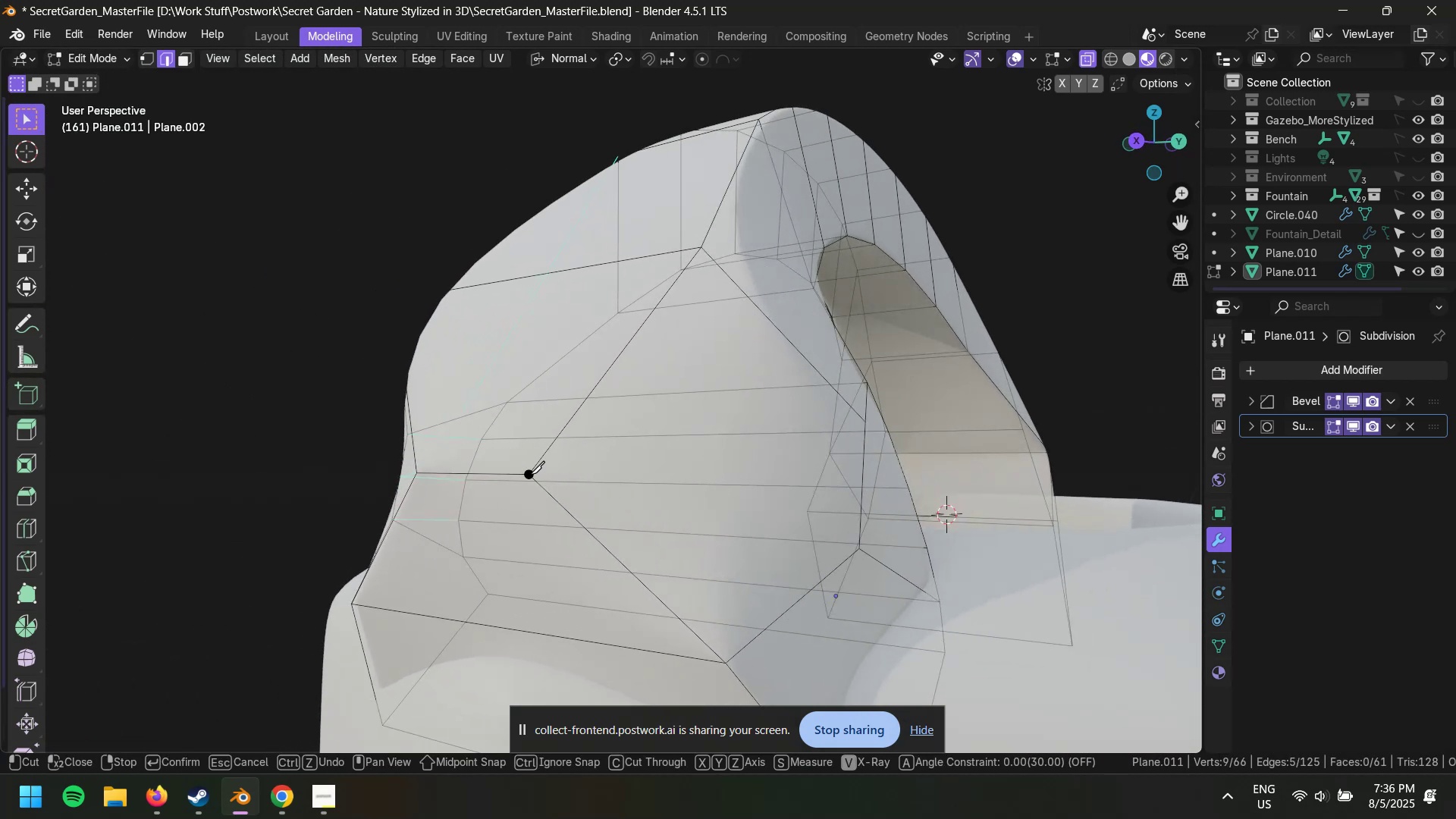 
left_click([529, 475])
 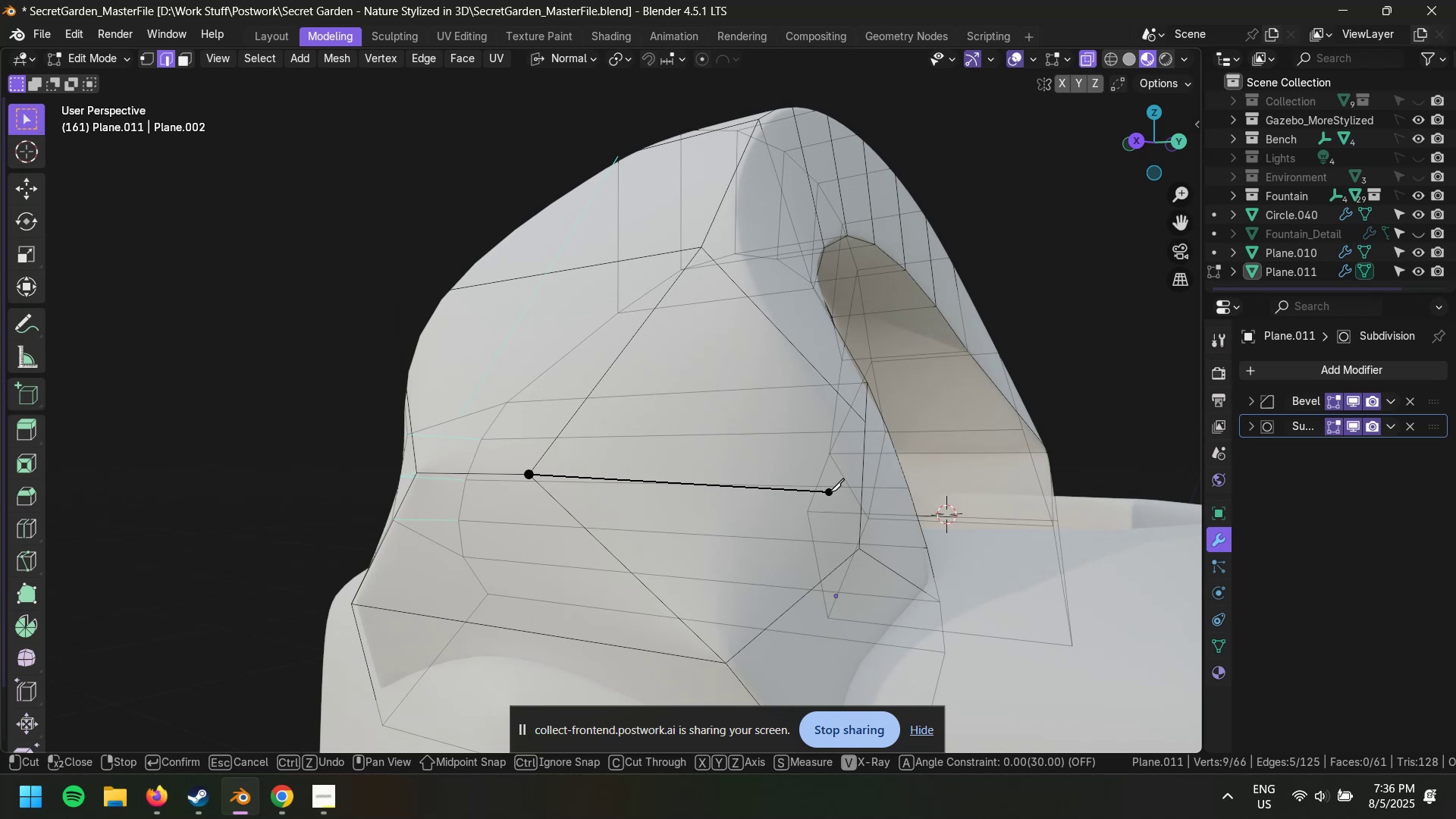 
hold_key(key=ShiftLeft, duration=0.75)
left_click([868, 477])
 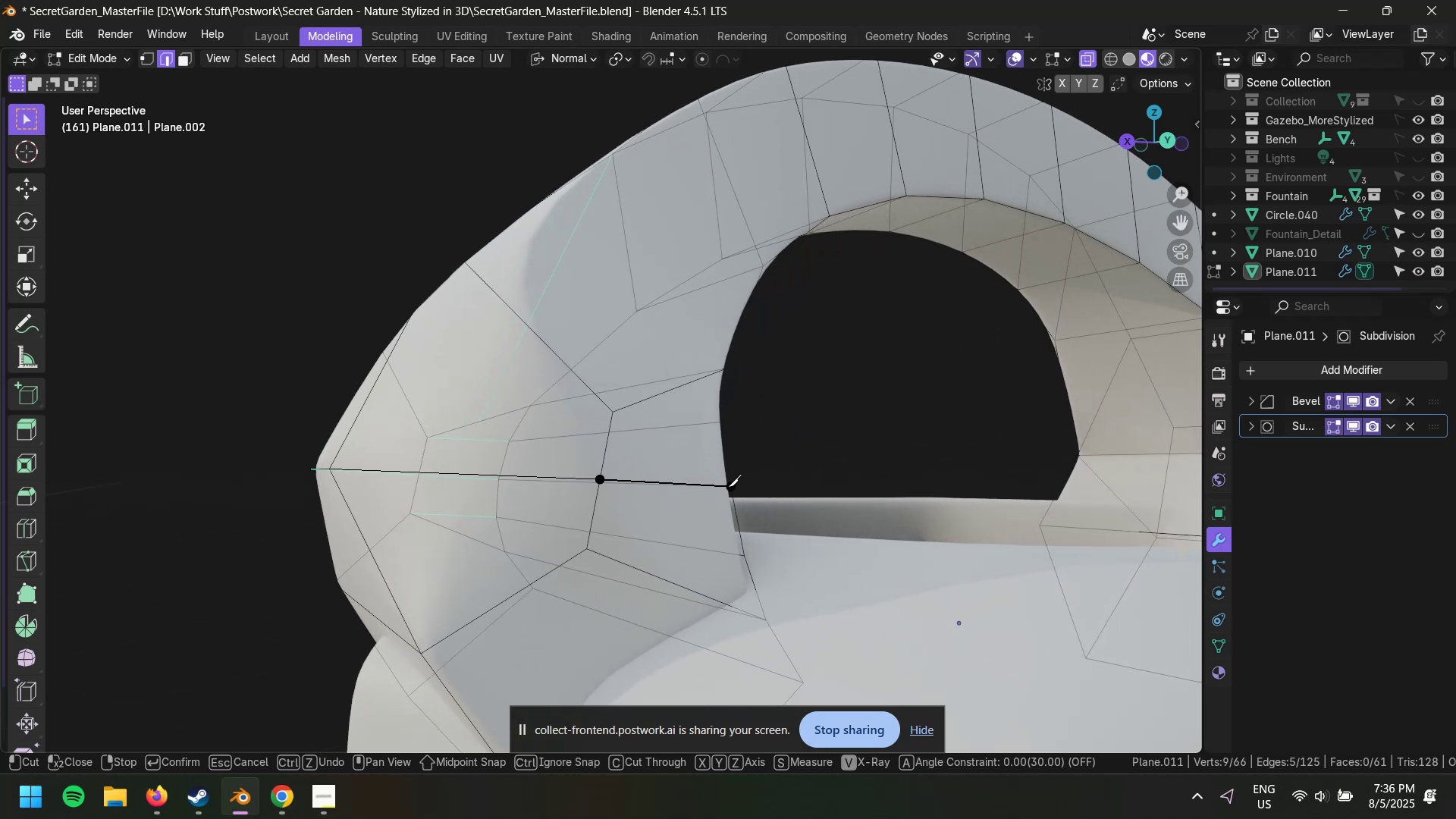 
left_click([730, 484])
 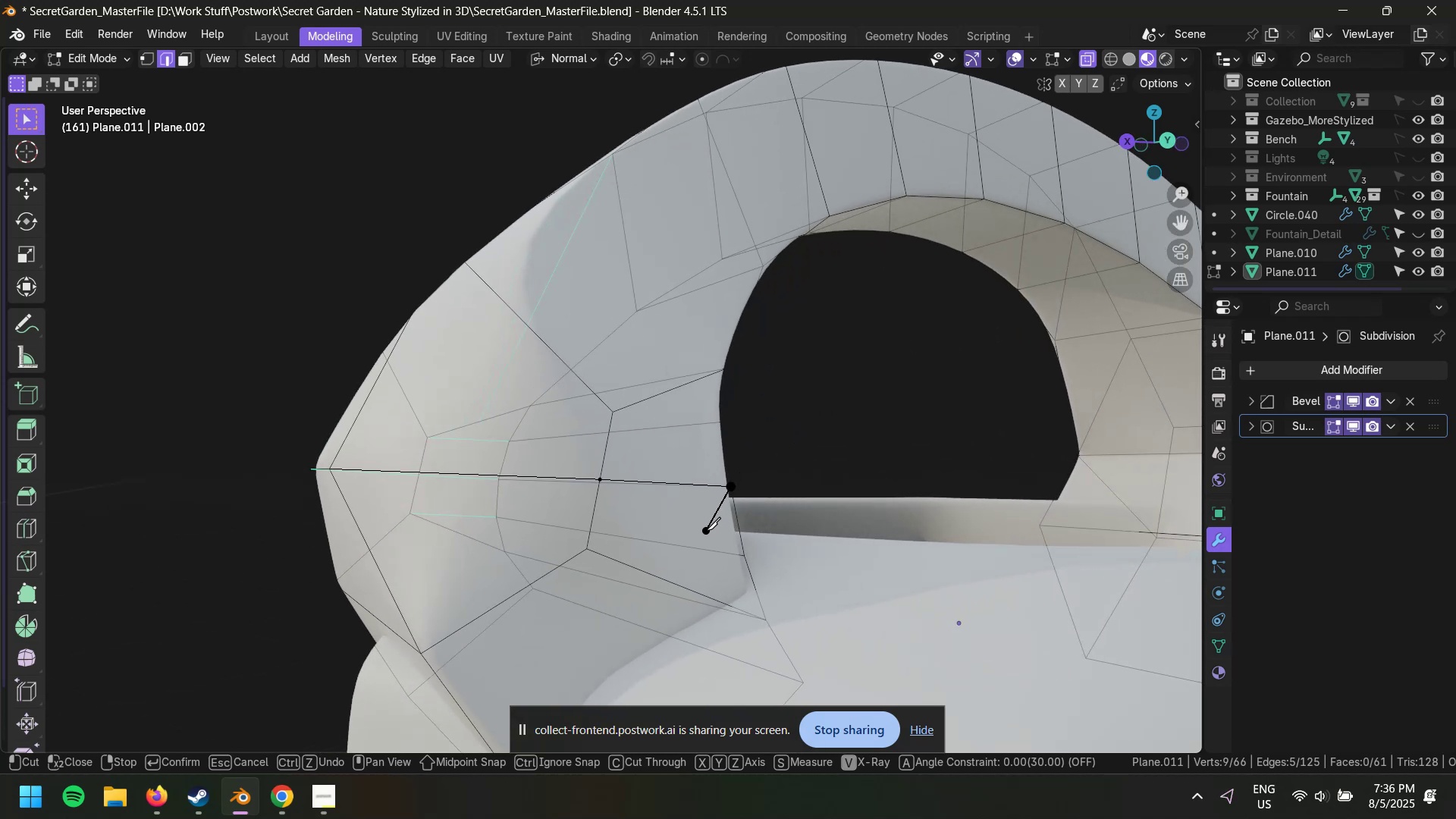 
key(Enter)
 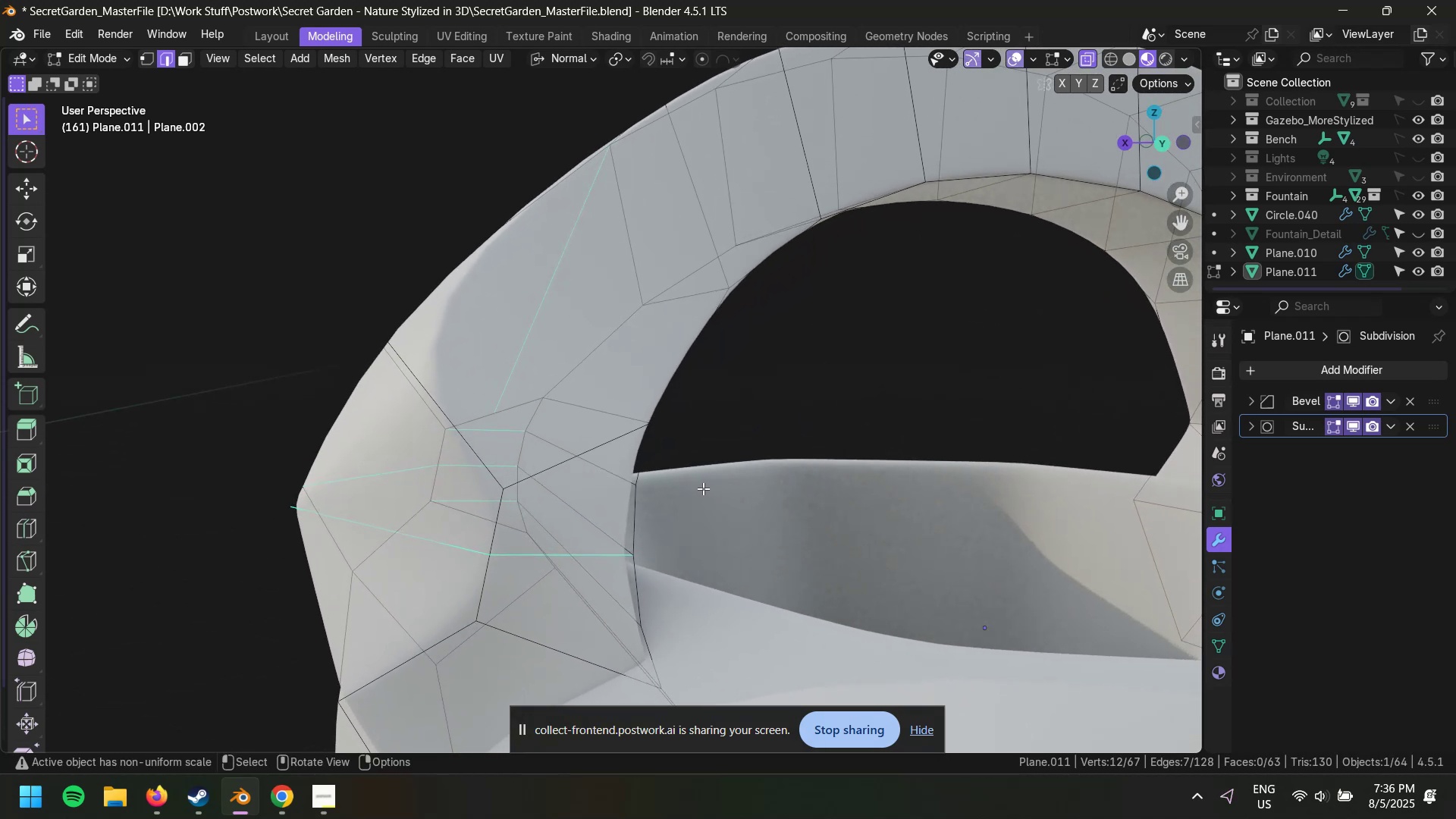 
key(K)
 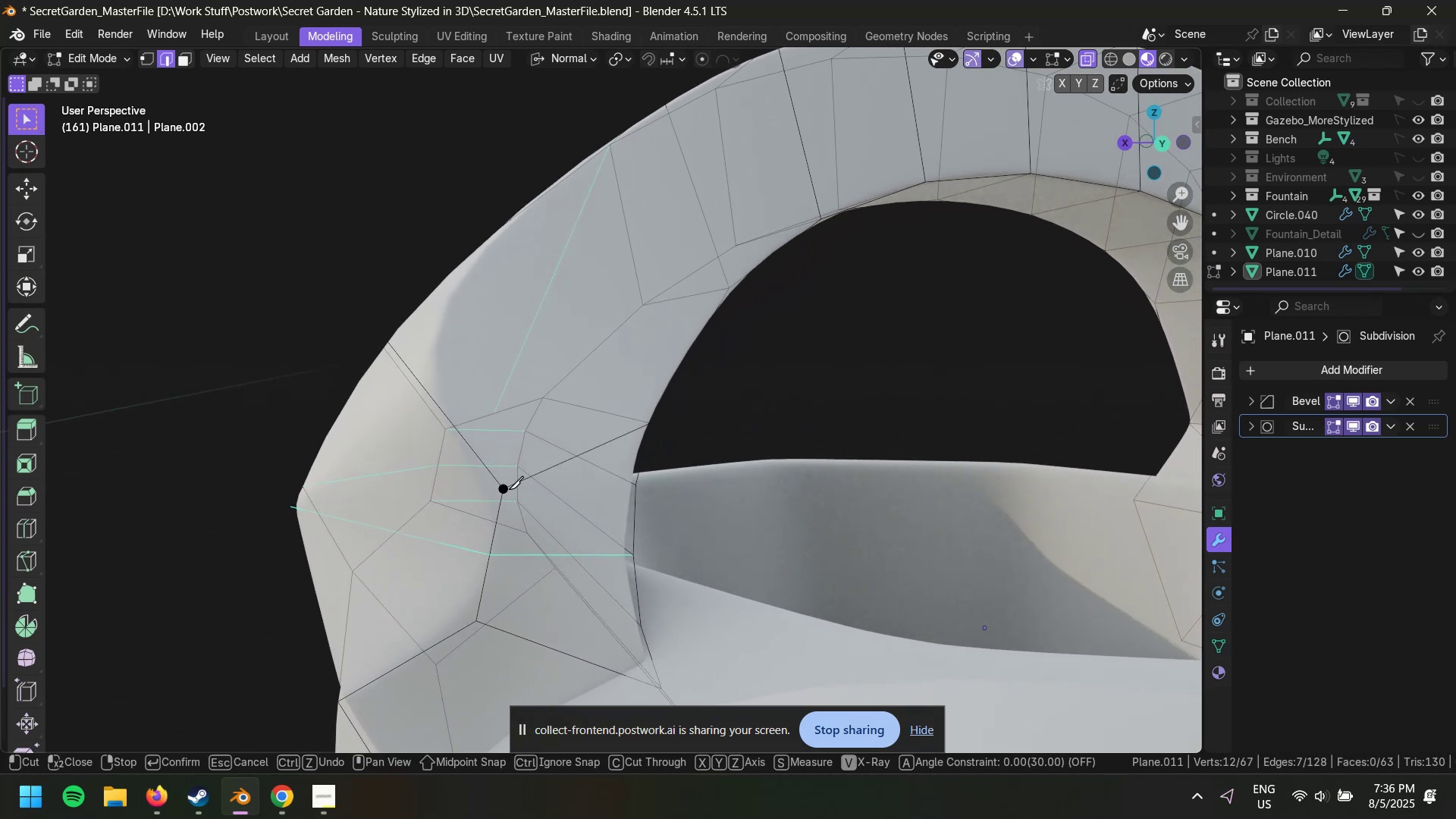 
left_click([507, 490])
 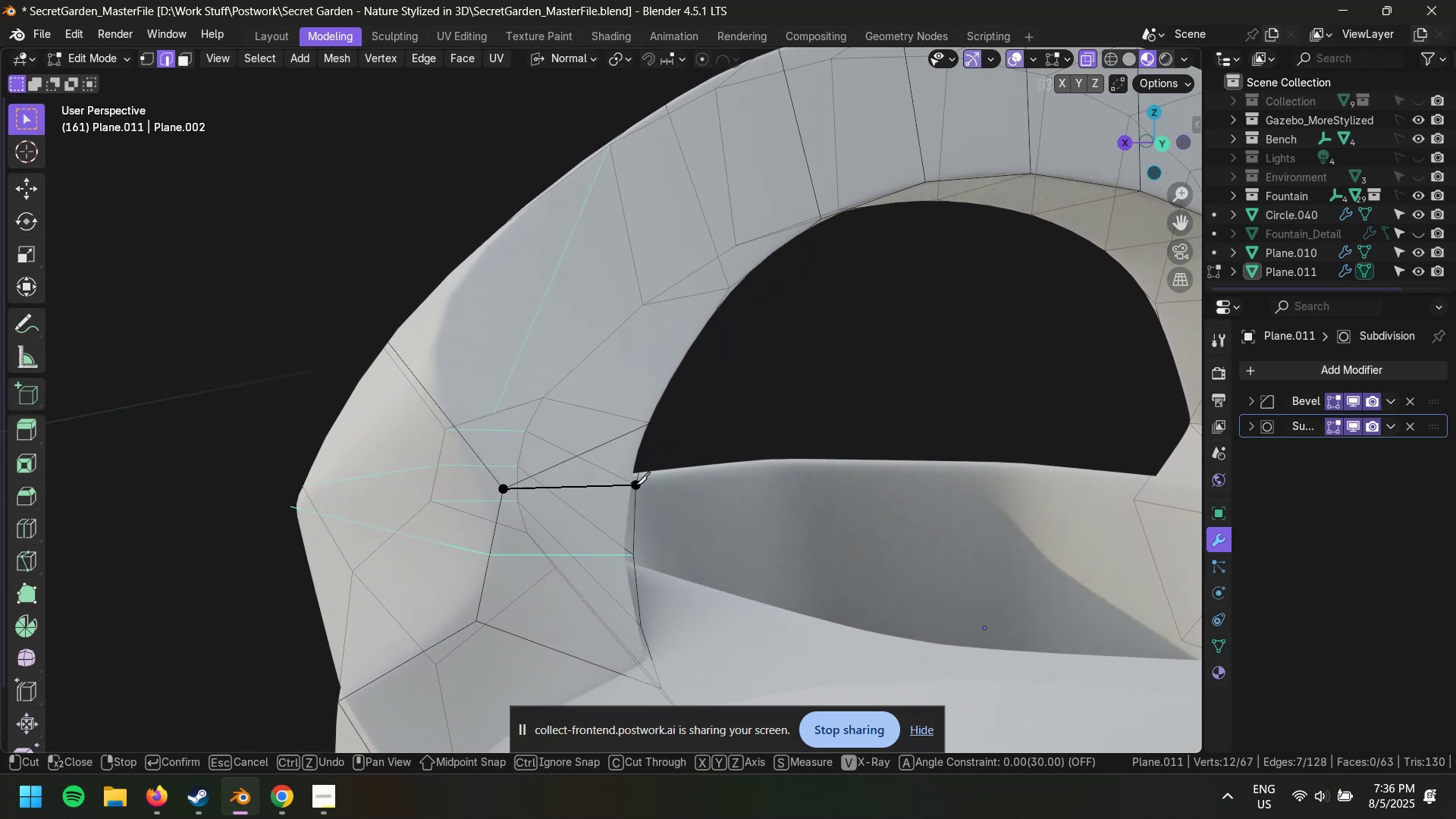 
left_click([636, 485])
 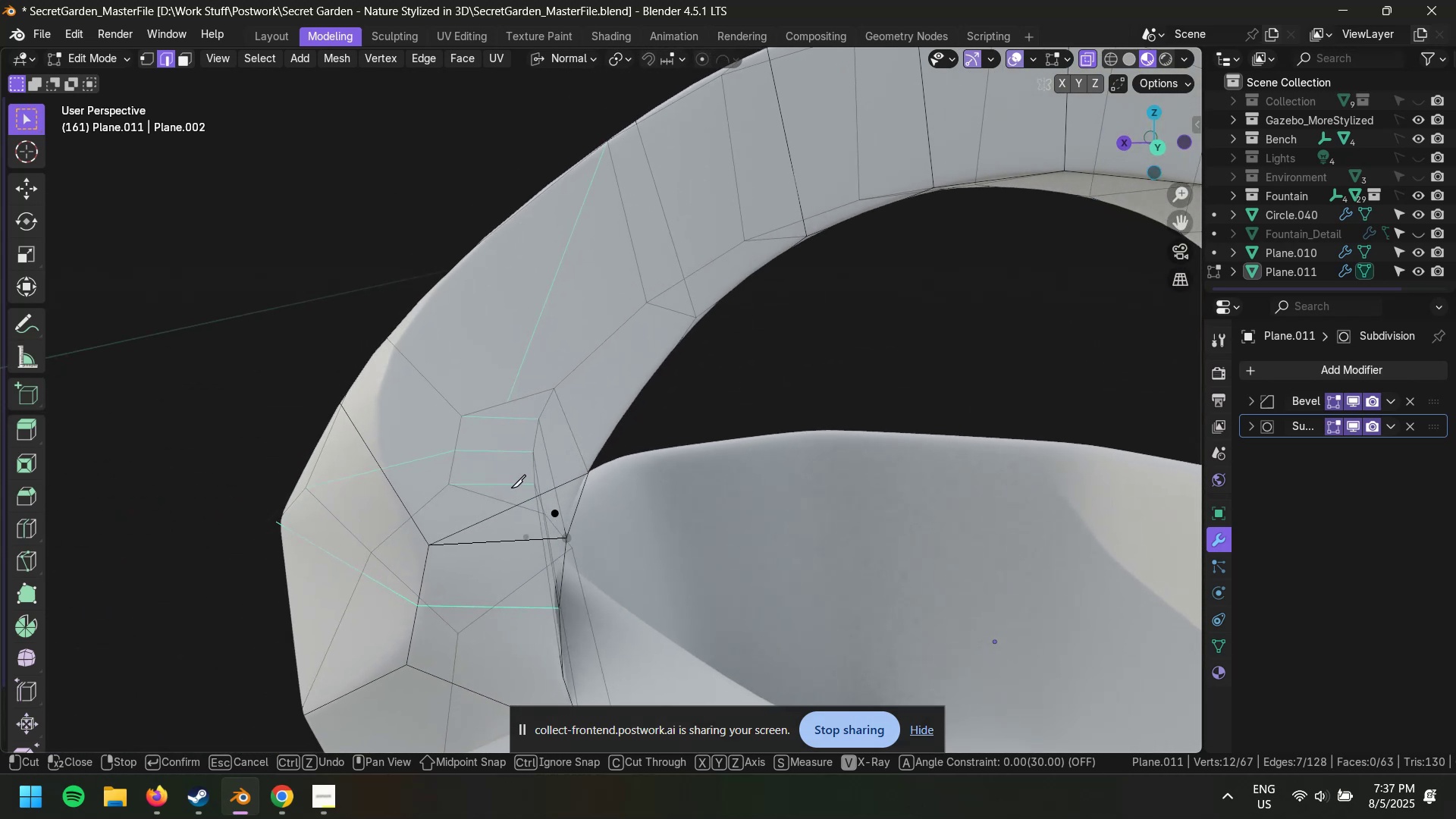 
wait(5.89)
 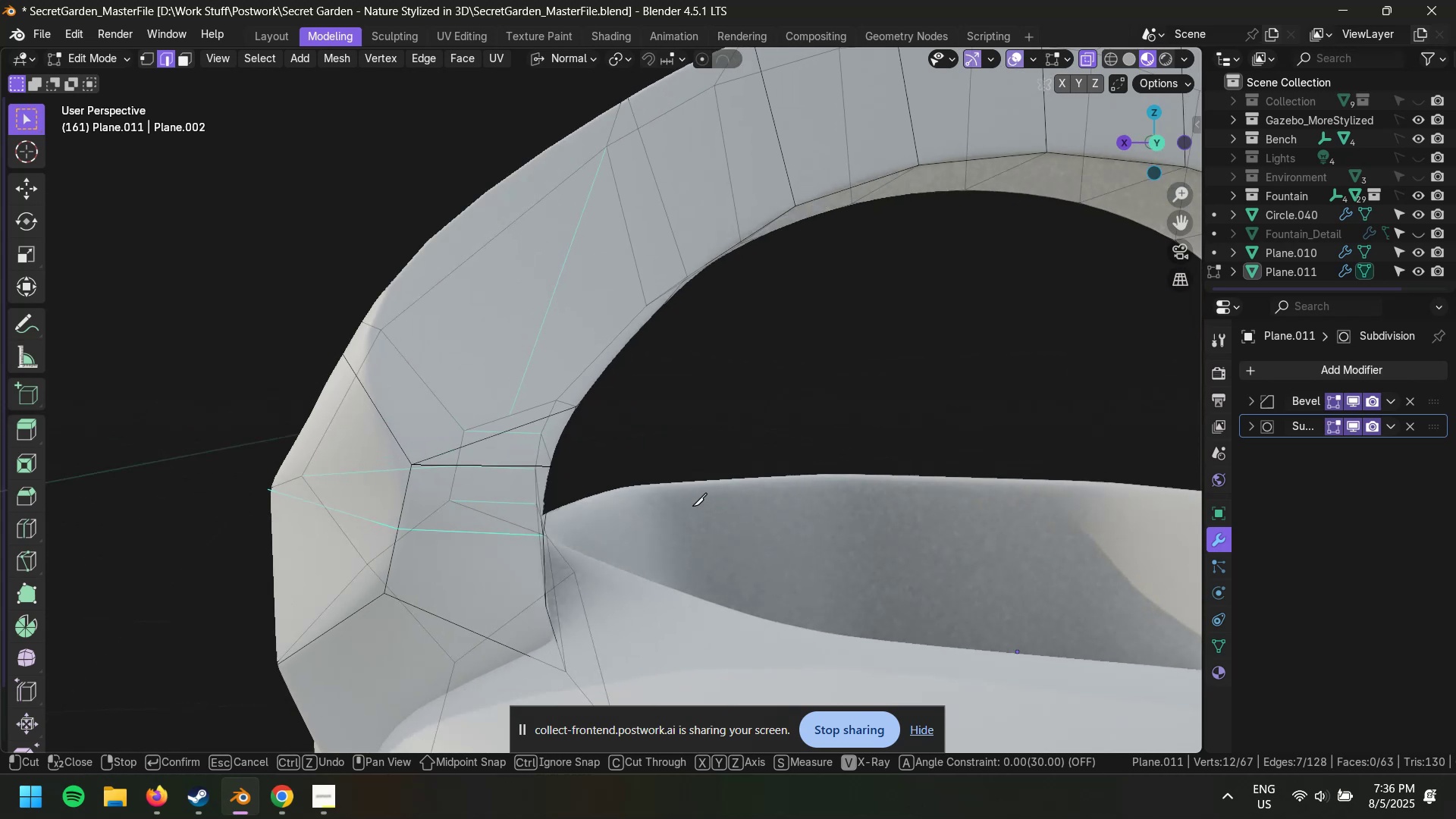 
key(Escape)
 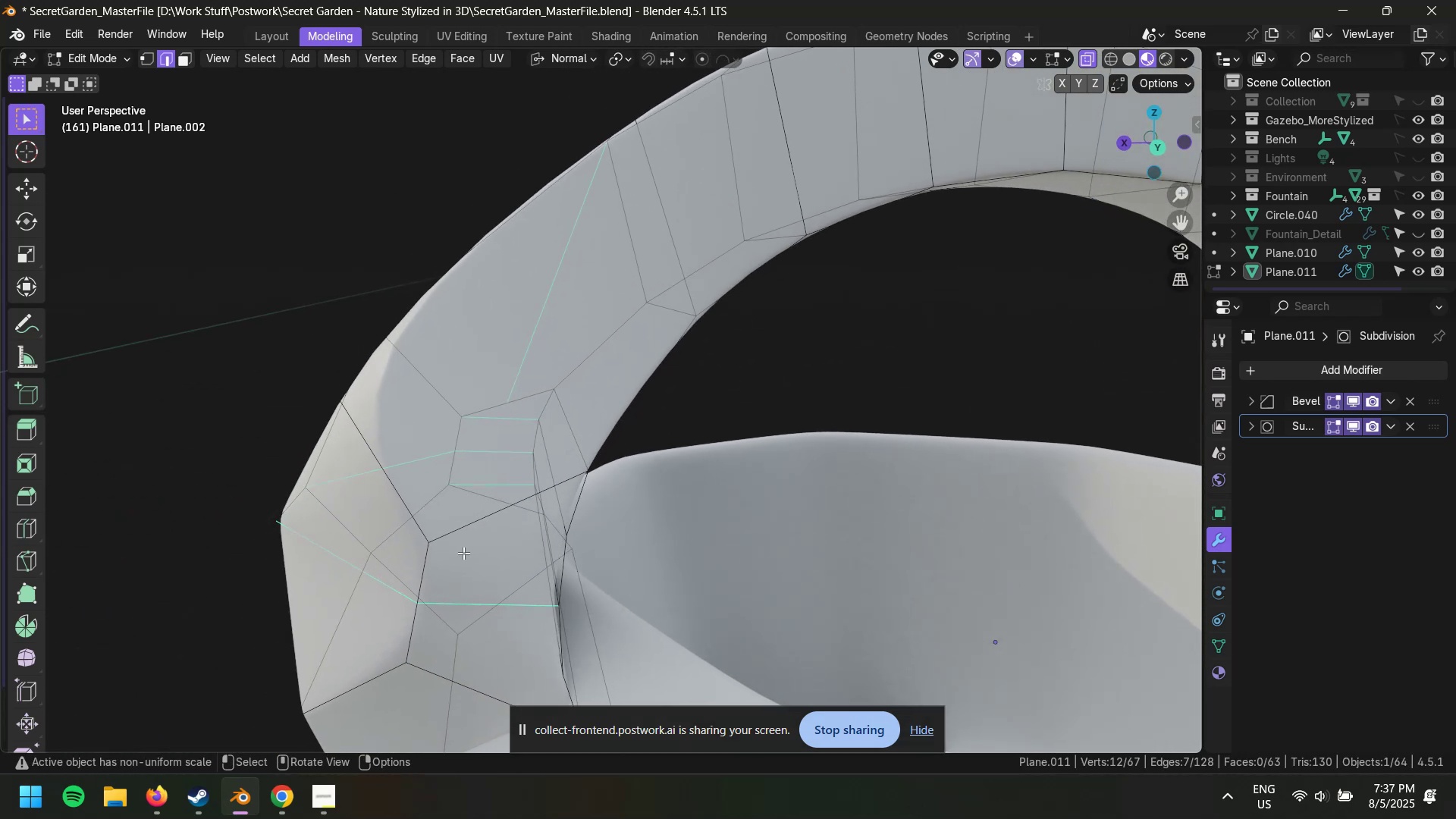 
key(K)
 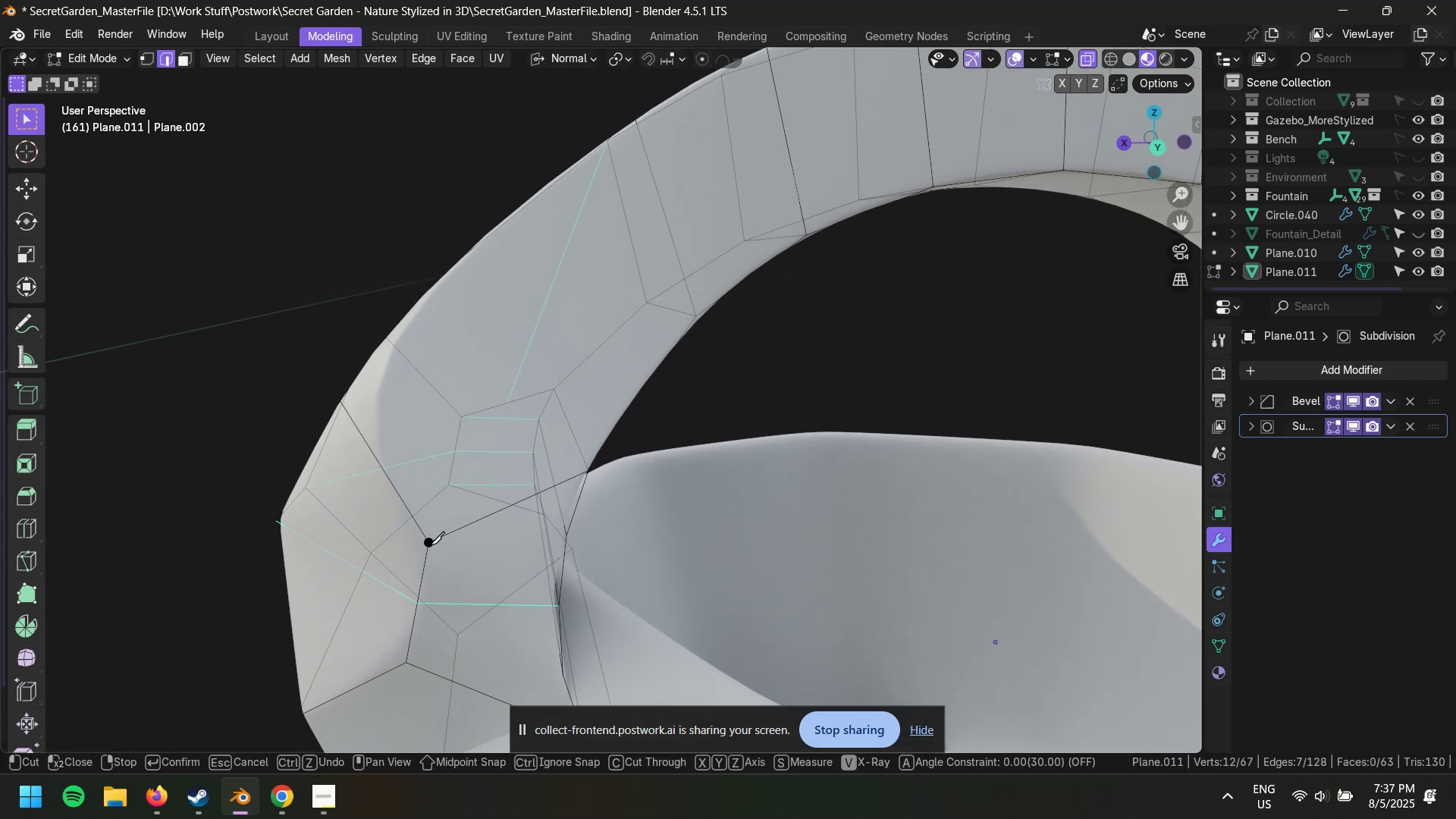 
left_click([430, 544])
 